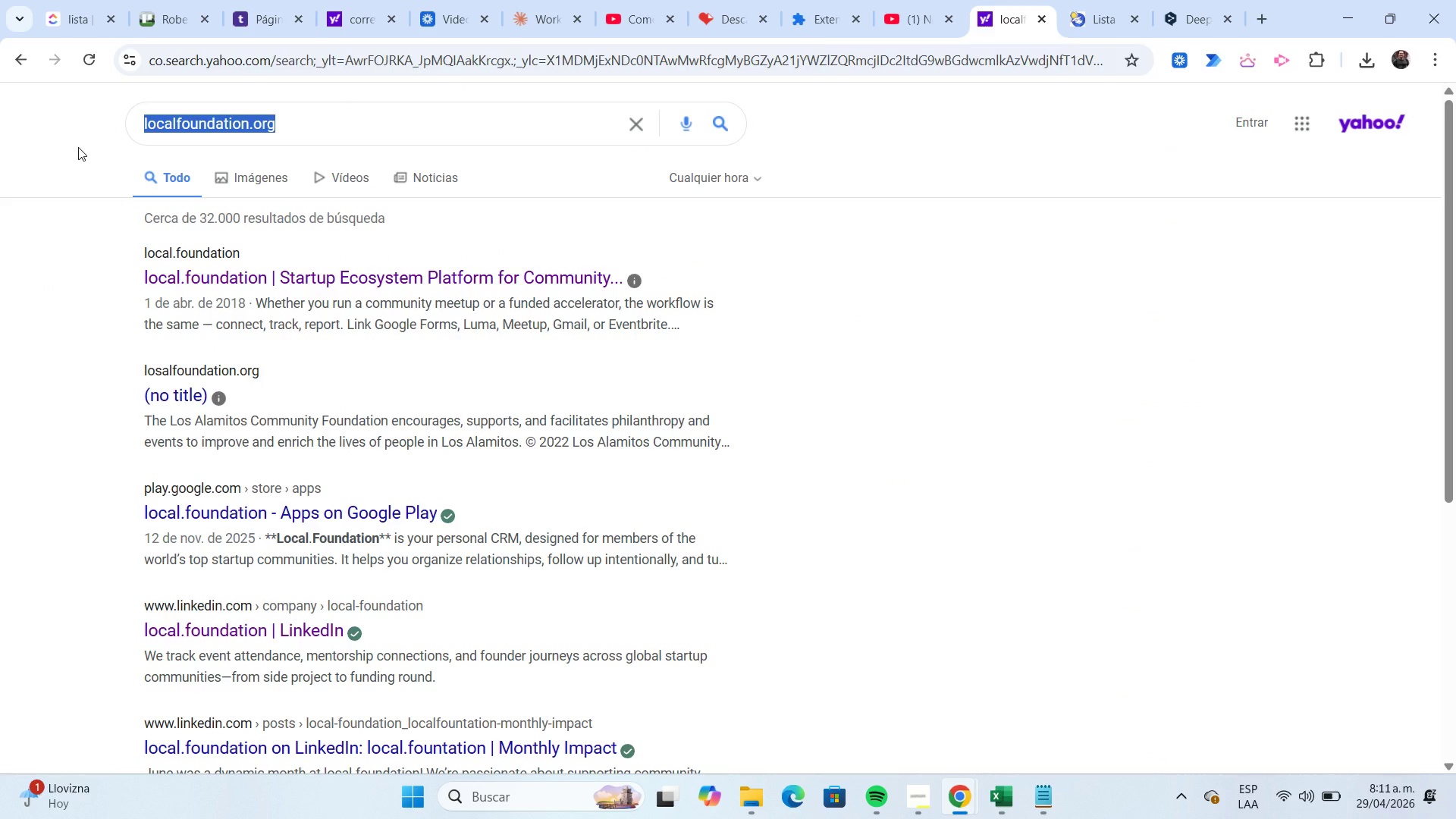 
key(Control+V)
 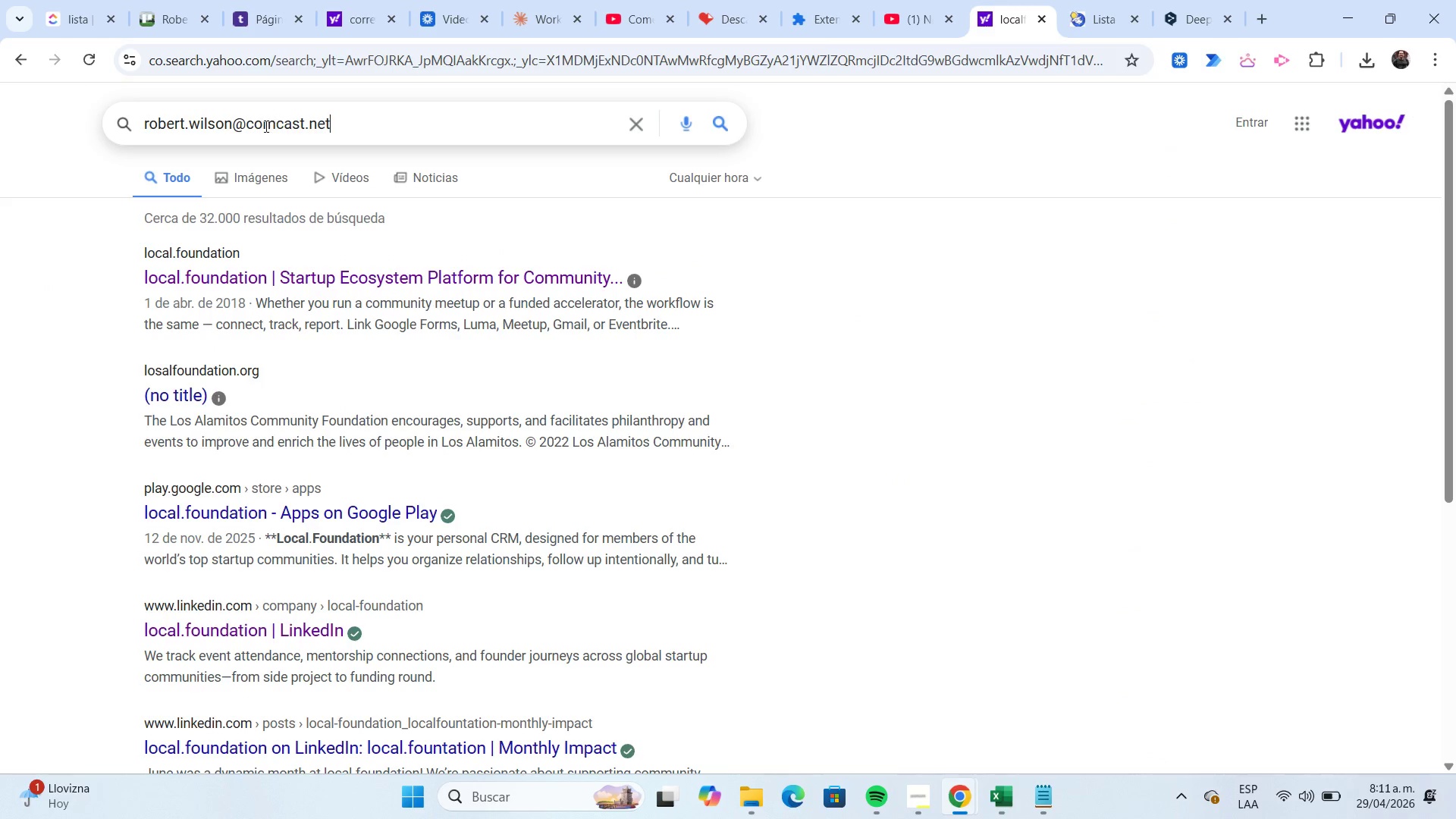 
left_click([246, 126])
 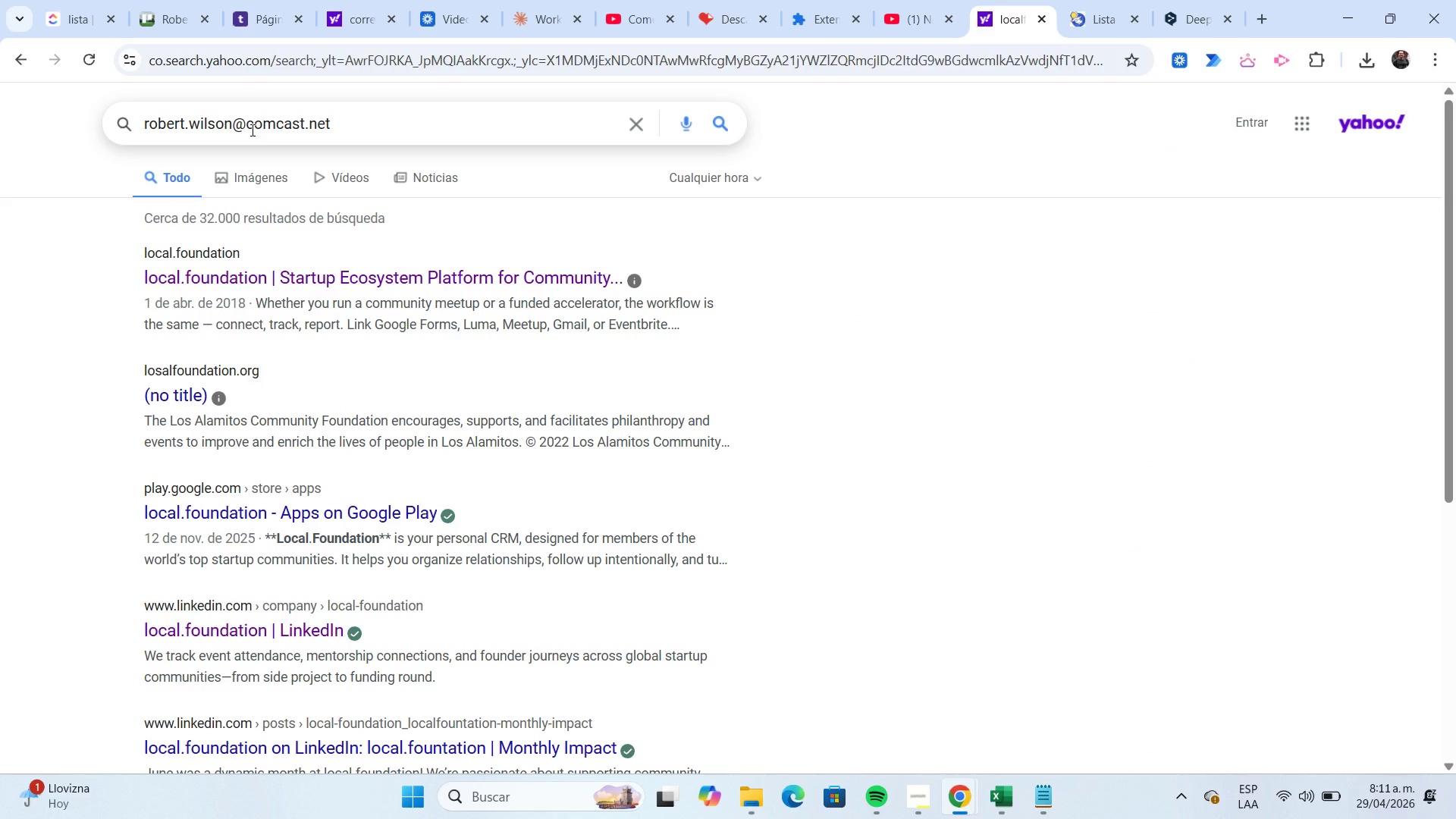 
key(Shift+Home)
 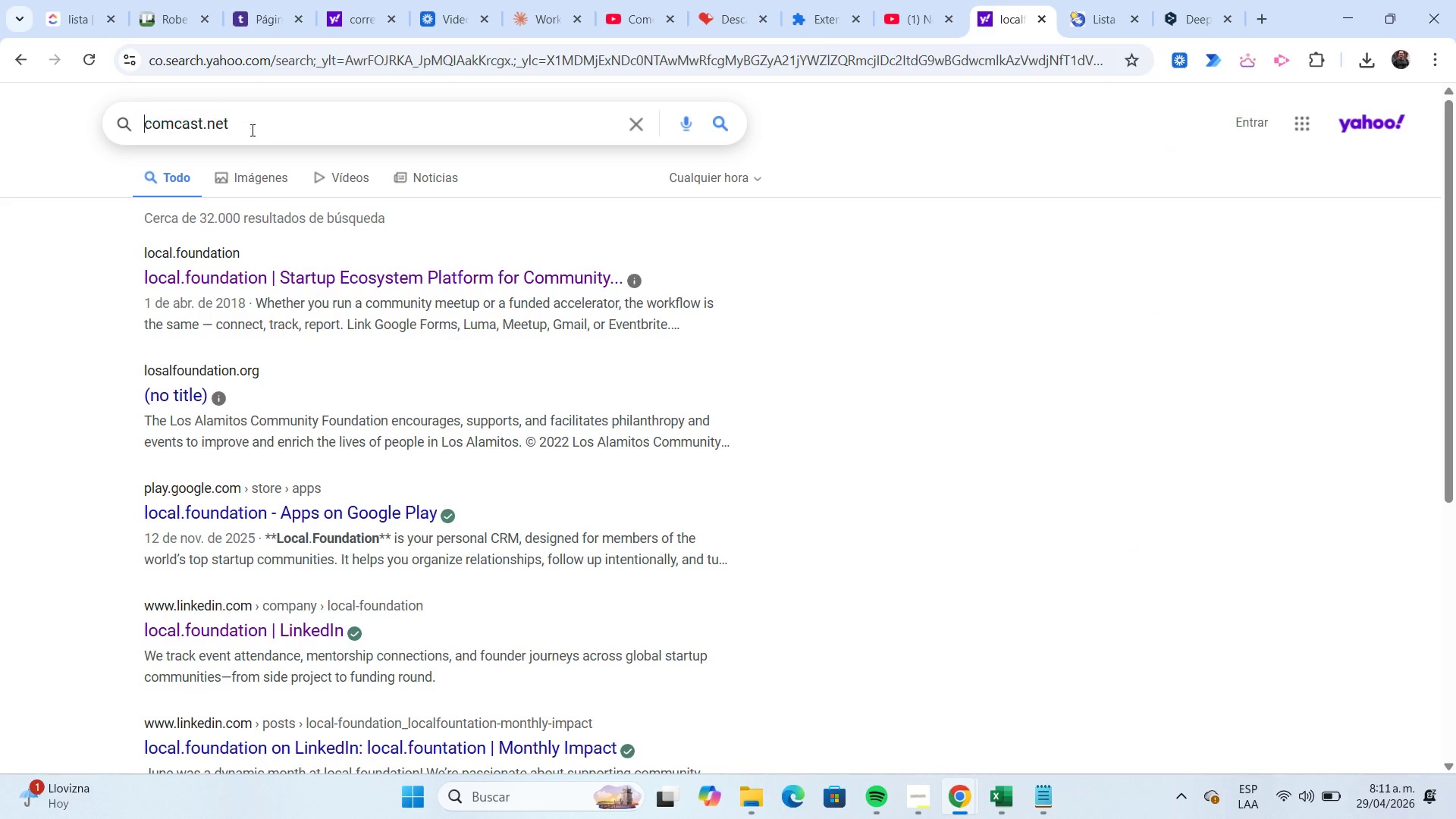 
key(Delete)
 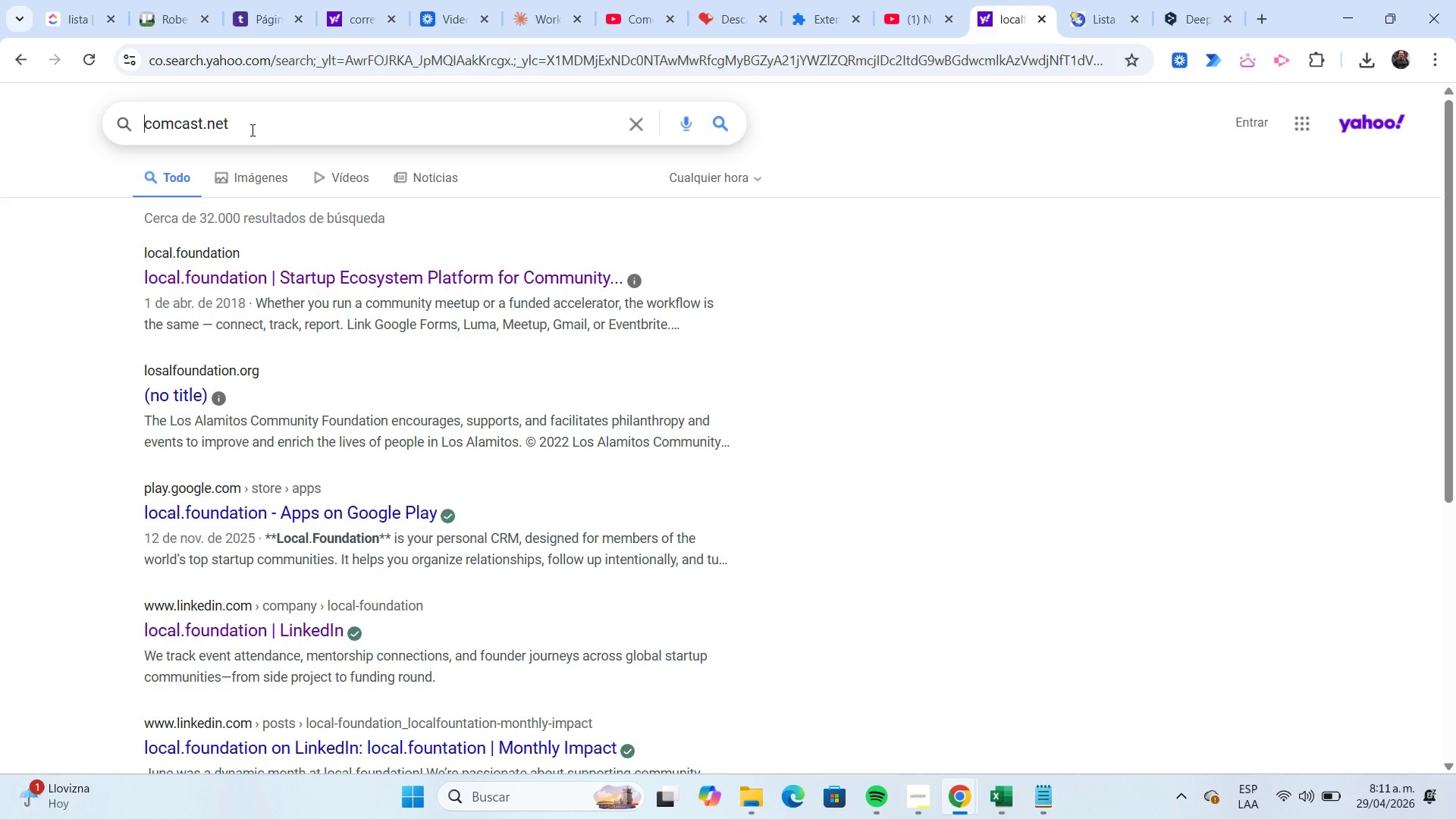 
key(Enter)
 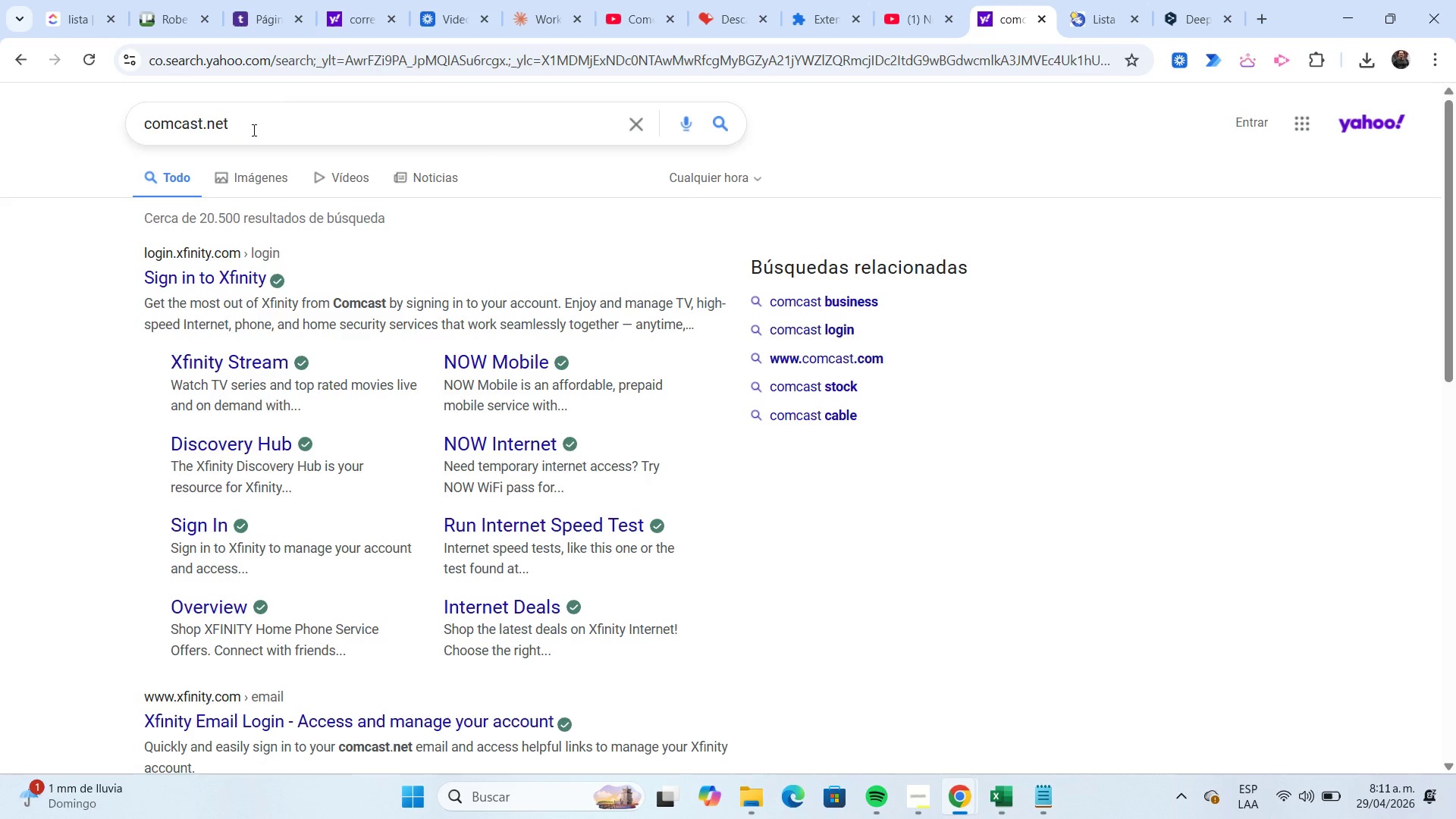 
wait(7.14)
 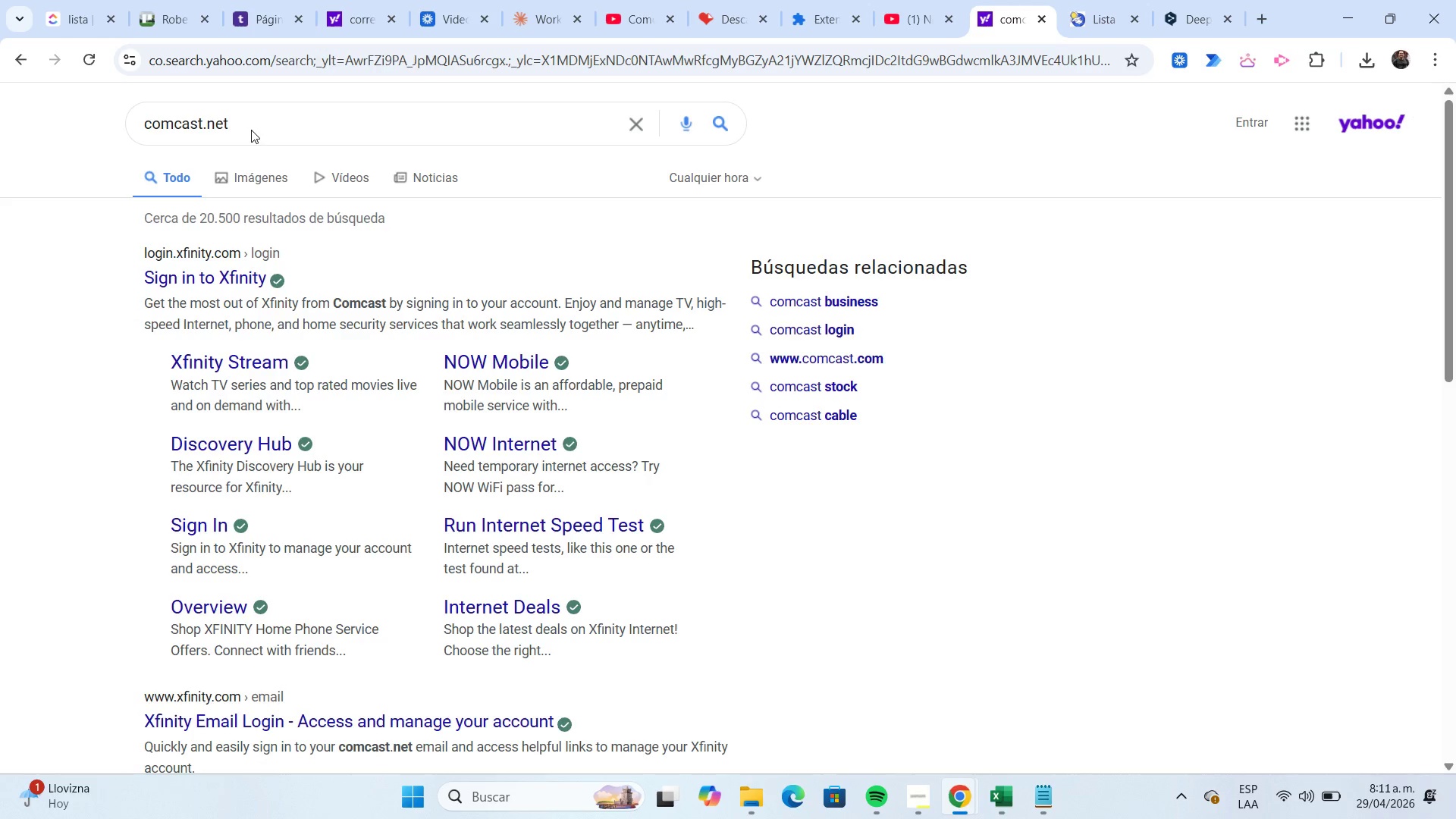 
scroll: coordinate [394, 218], scroll_direction: down, amount: 5.0
 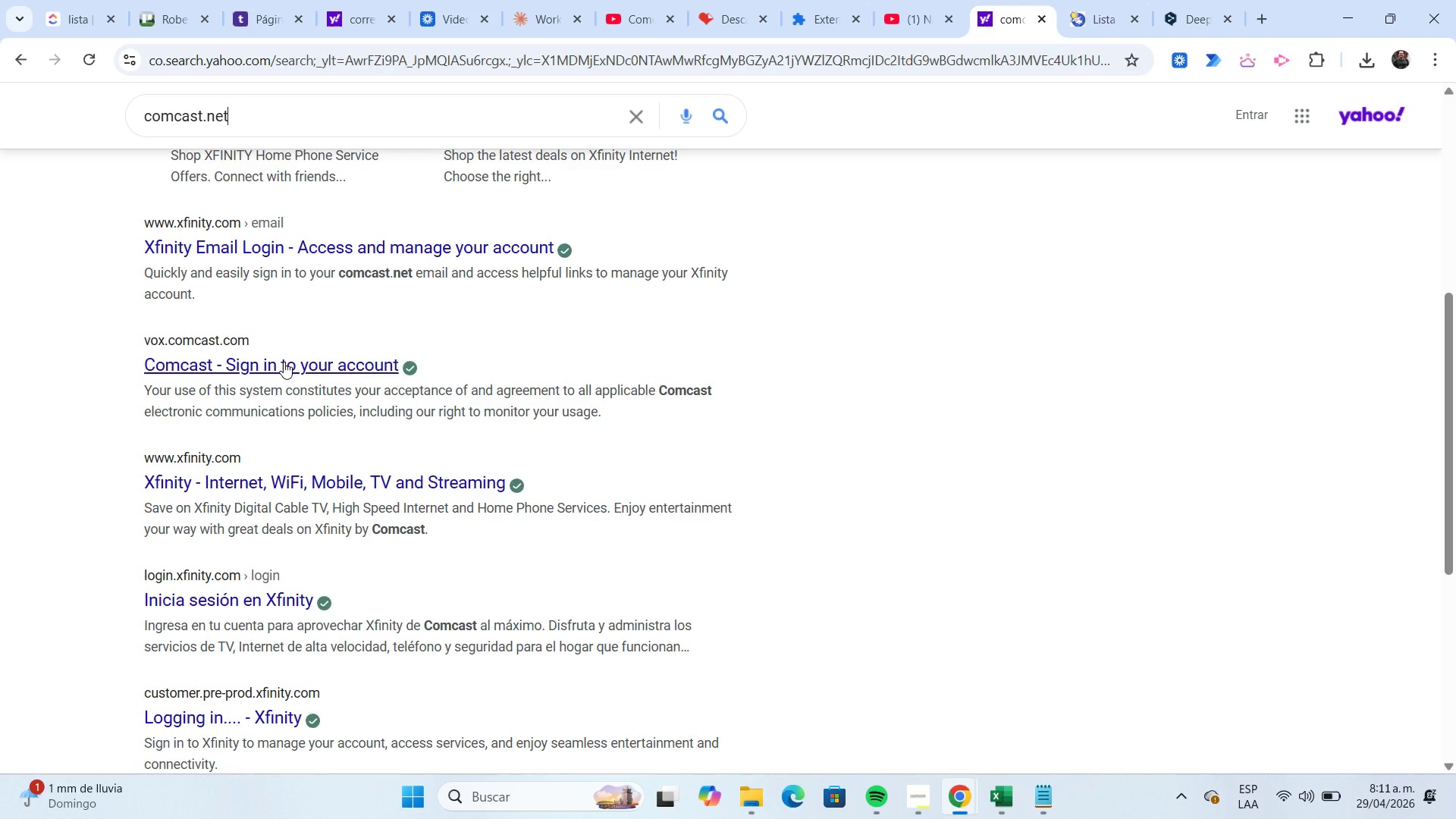 
left_click([281, 364])
 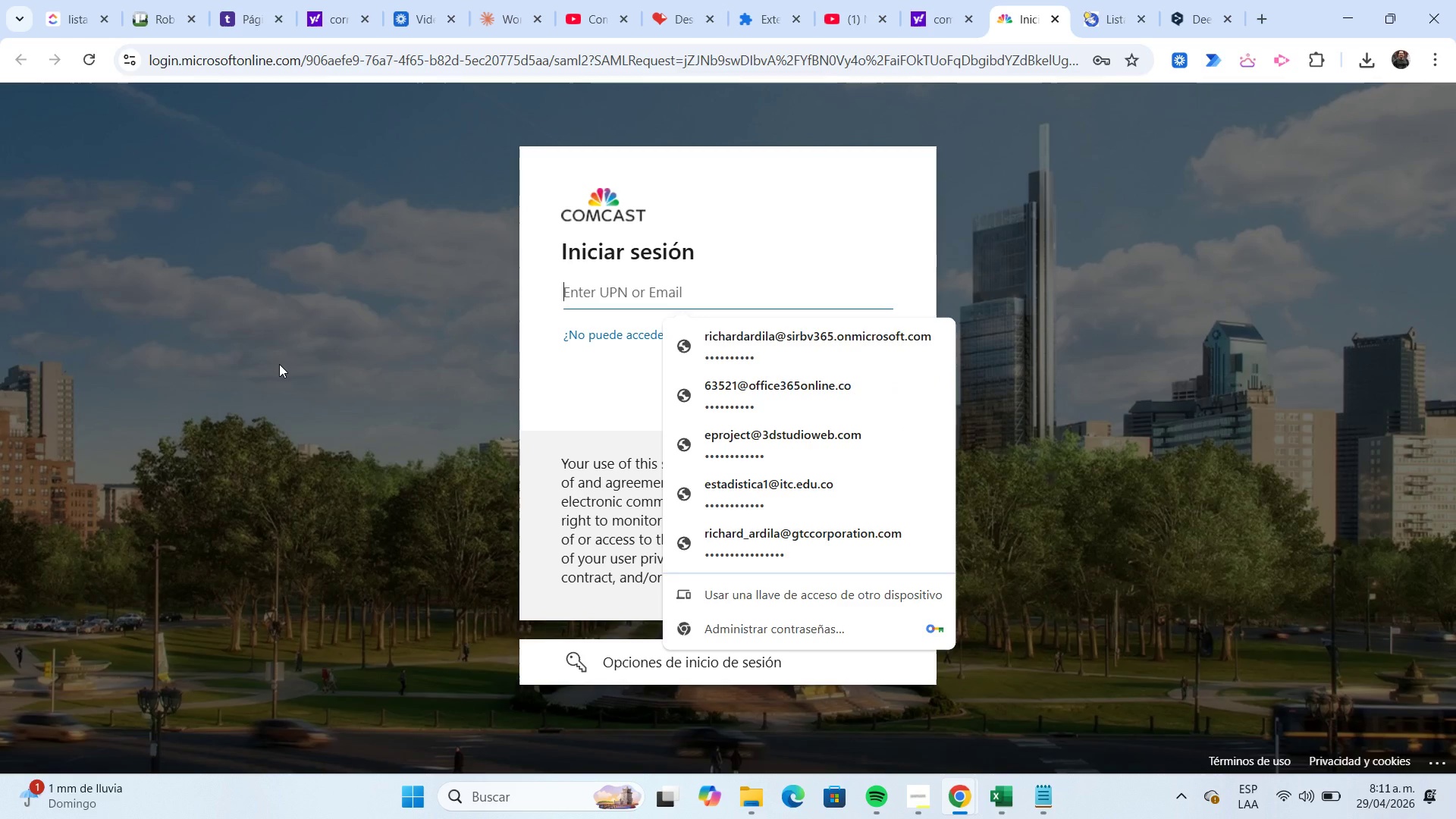 
wait(17.49)
 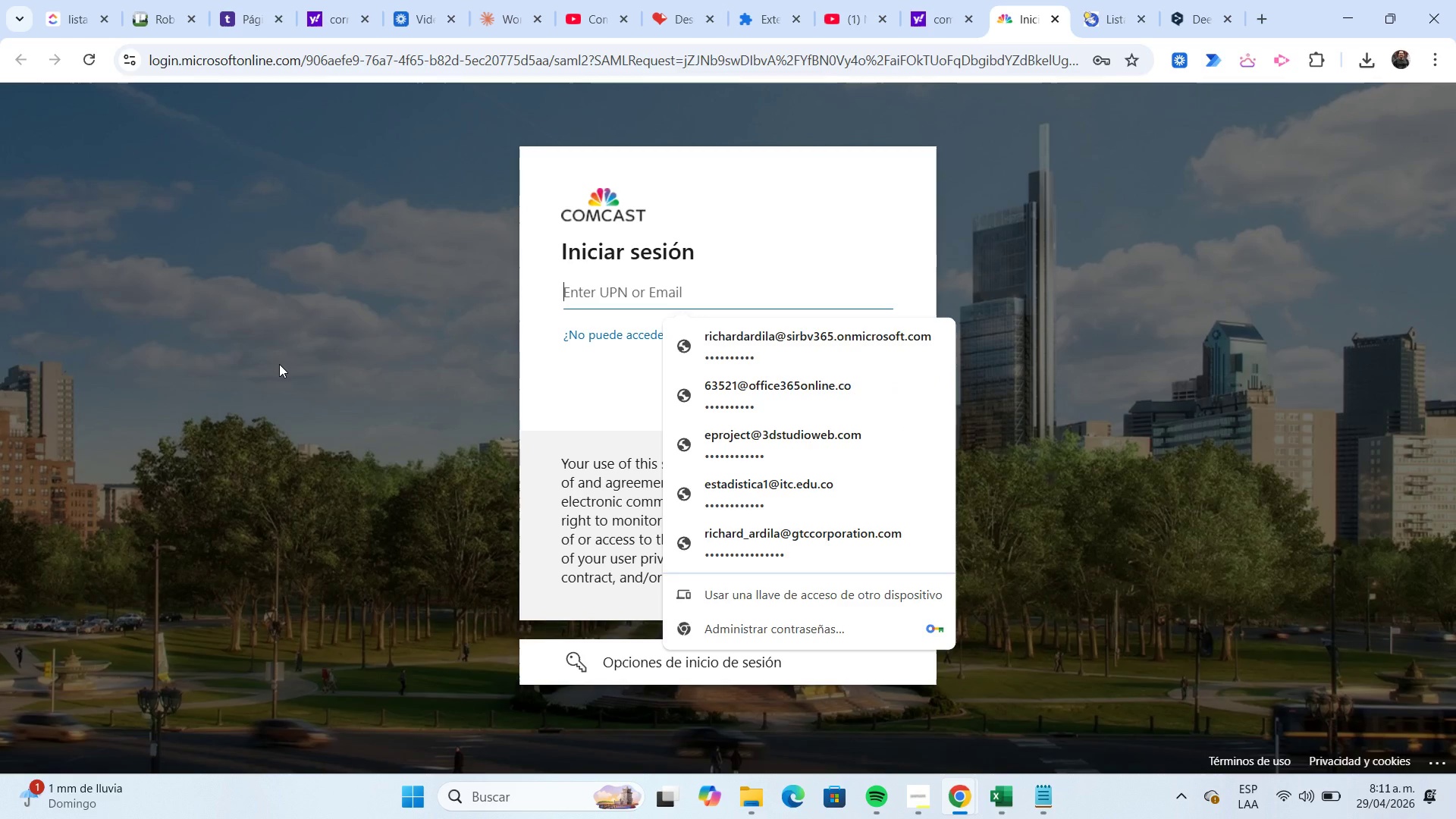 
left_click([1051, 26])
 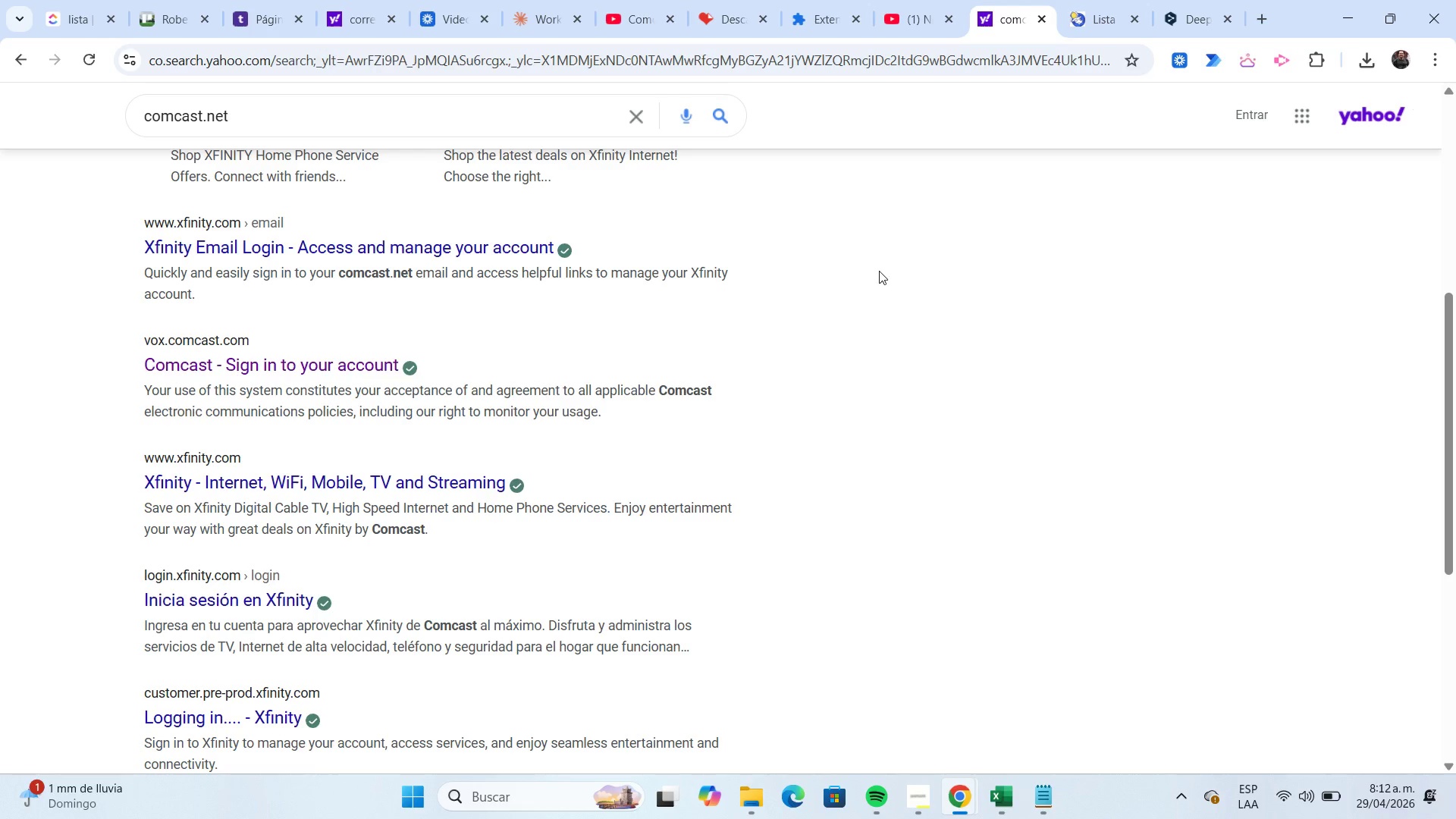 
scroll: coordinate [877, 271], scroll_direction: down, amount: 4.0
 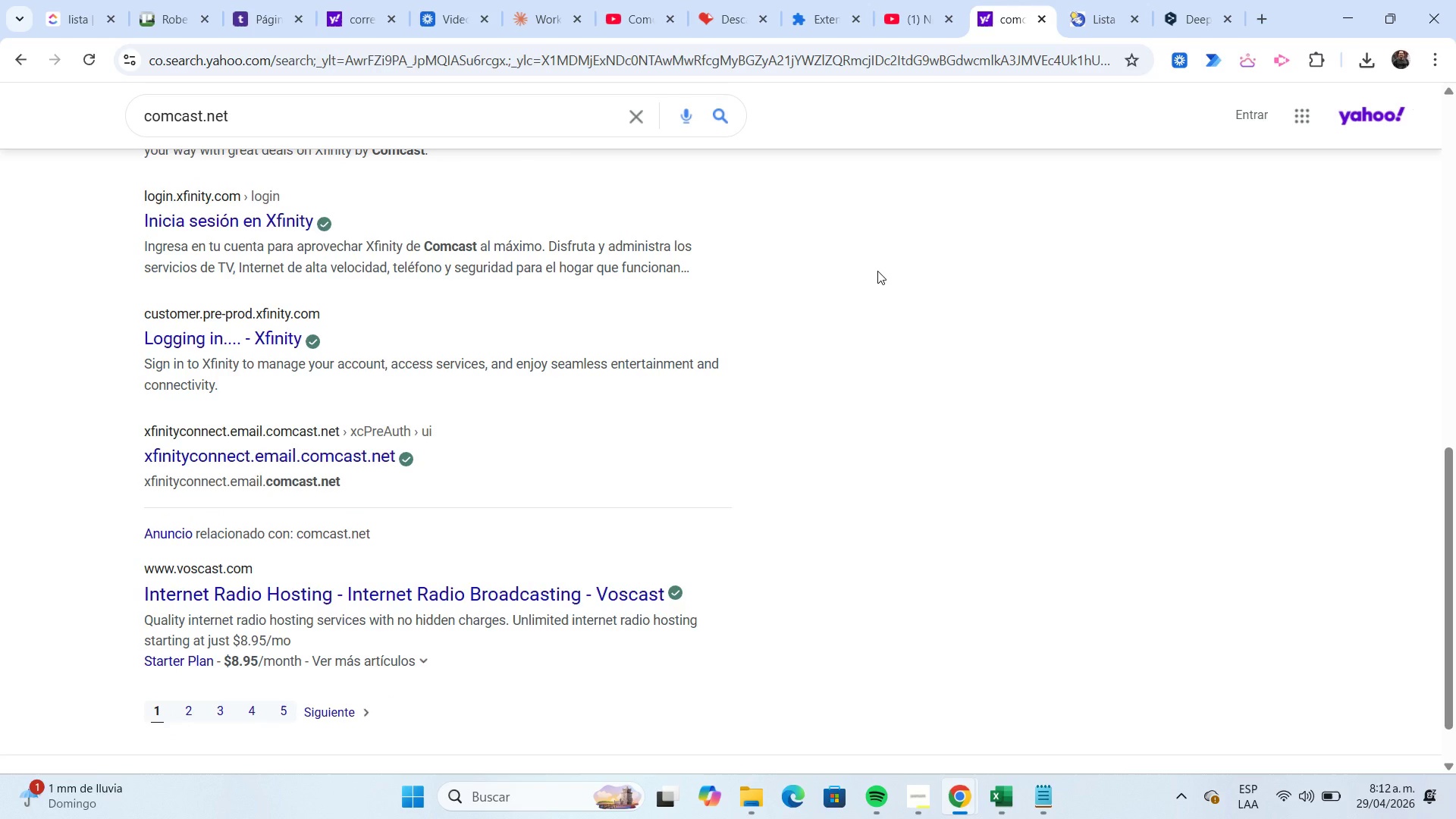 
scroll: coordinate [877, 271], scroll_direction: up, amount: 12.0
 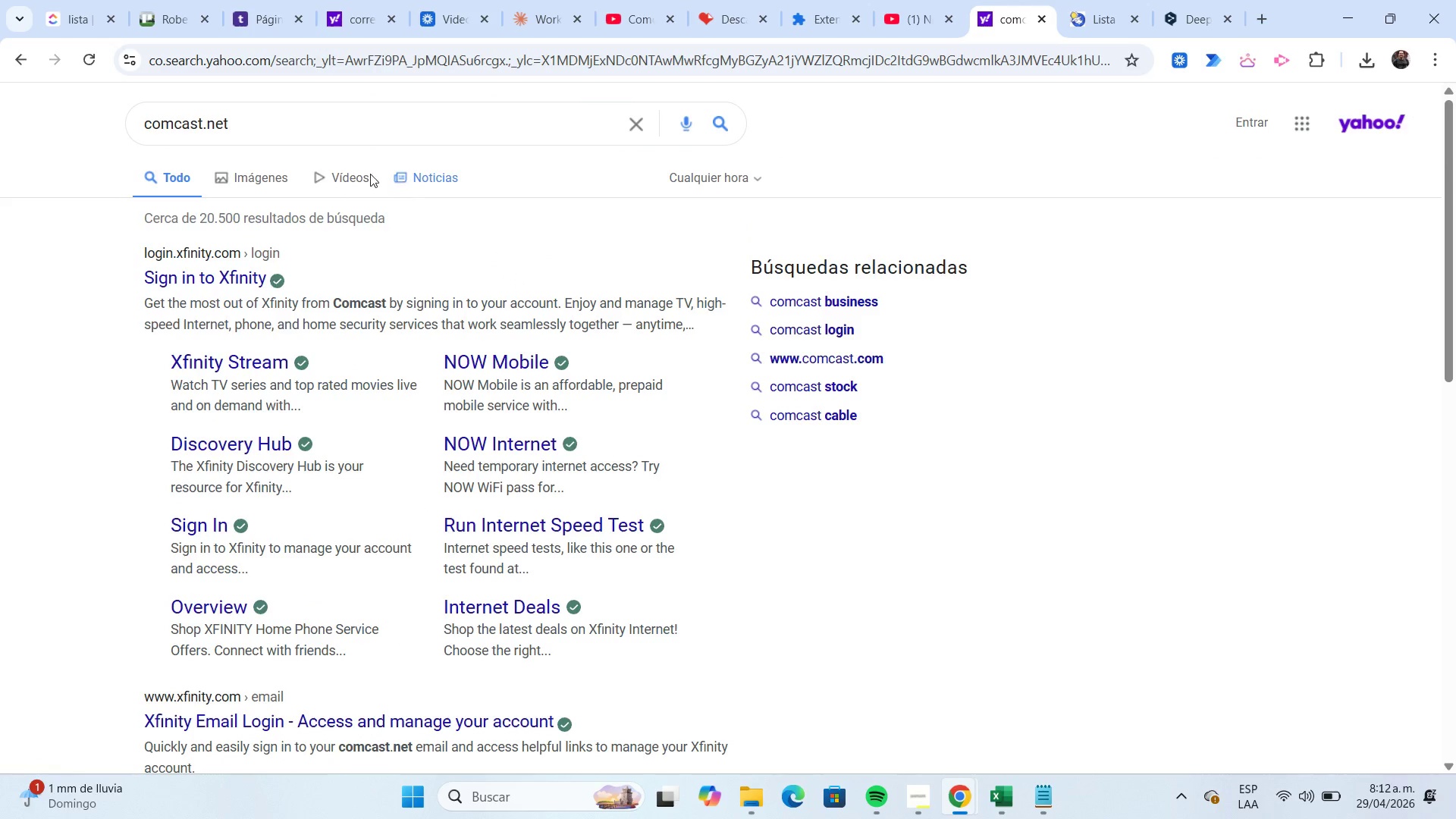 
left_click([256, 130])
 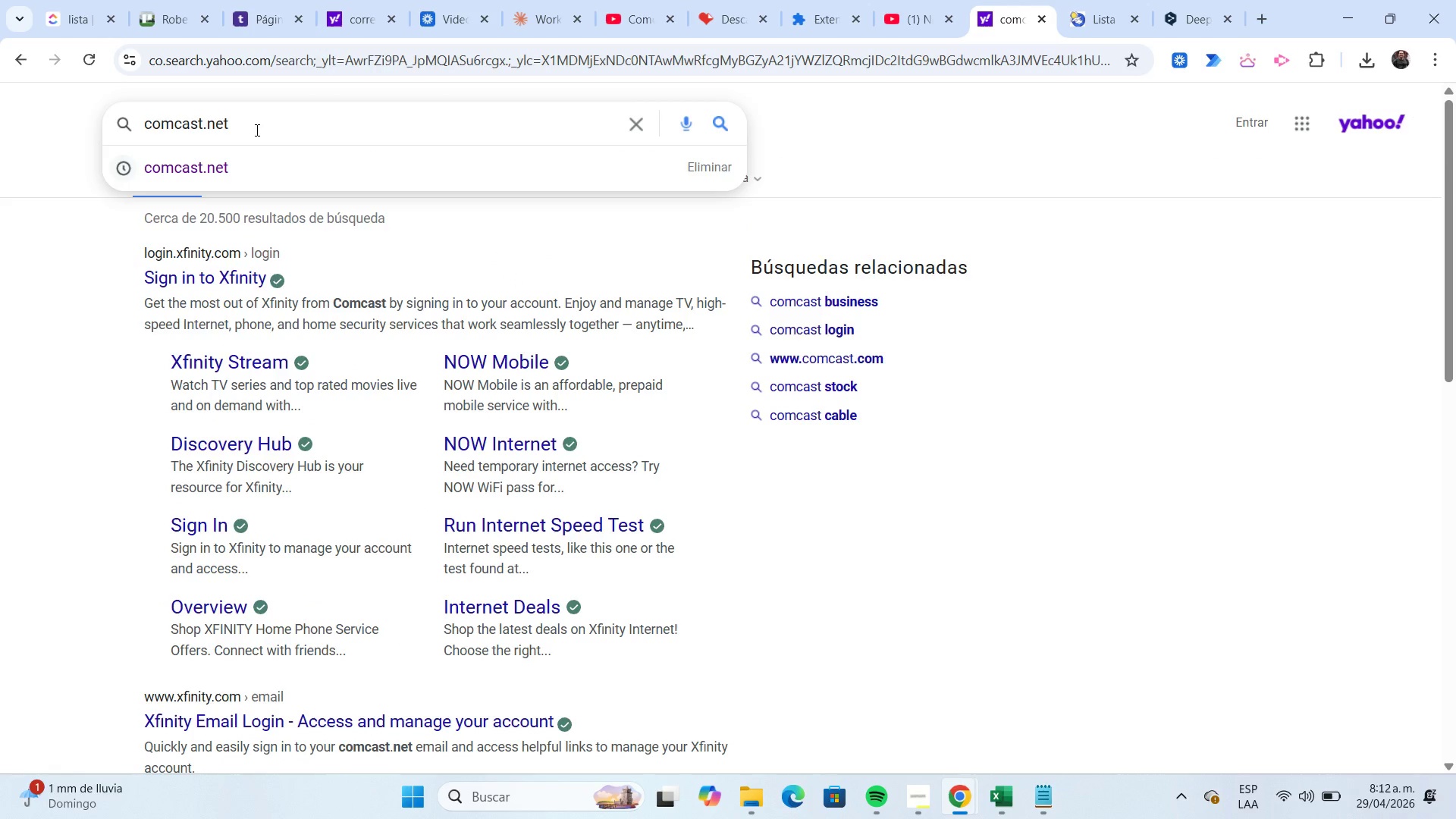 
key(Backspace)
 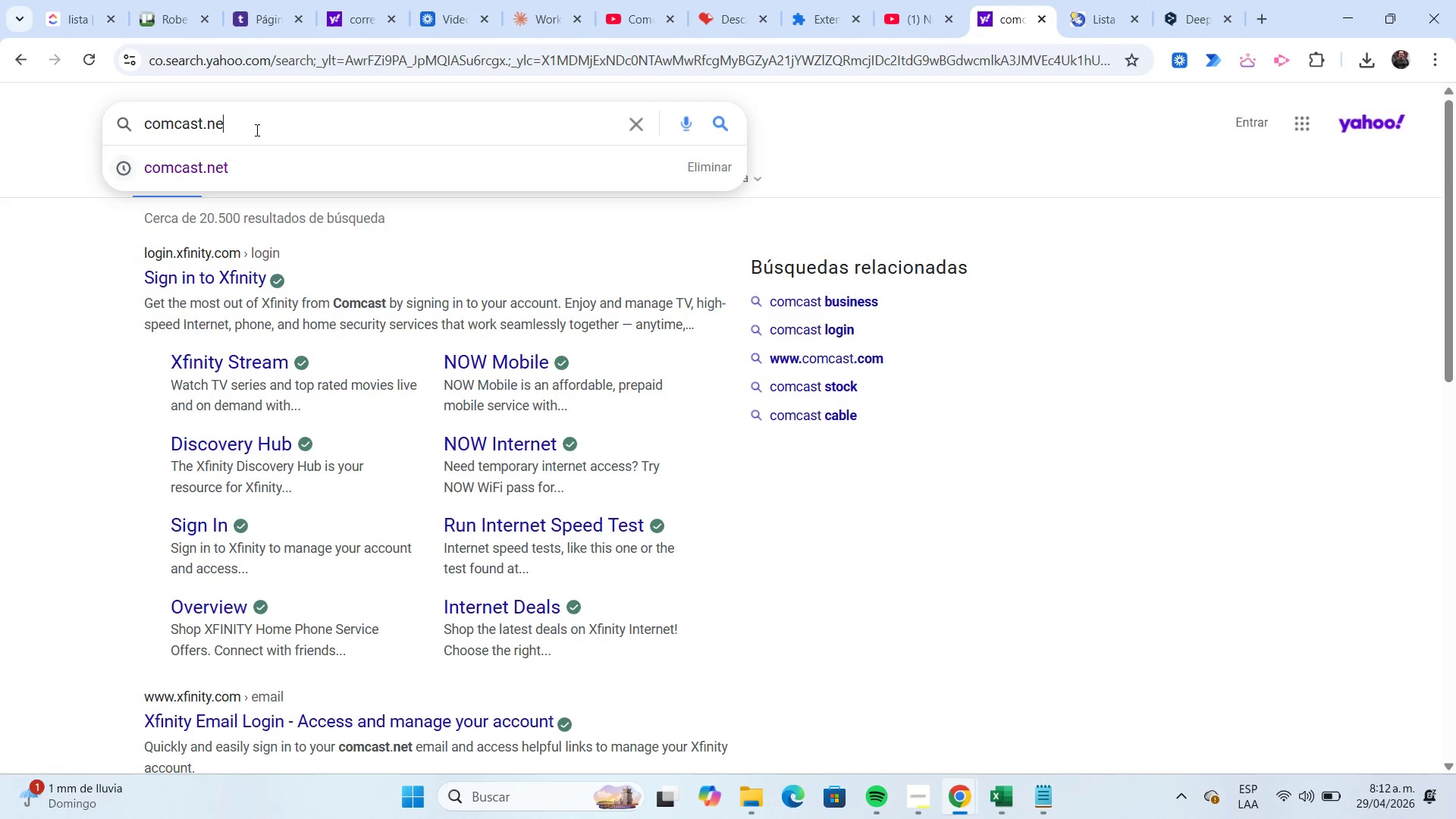 
key(Backspace)
 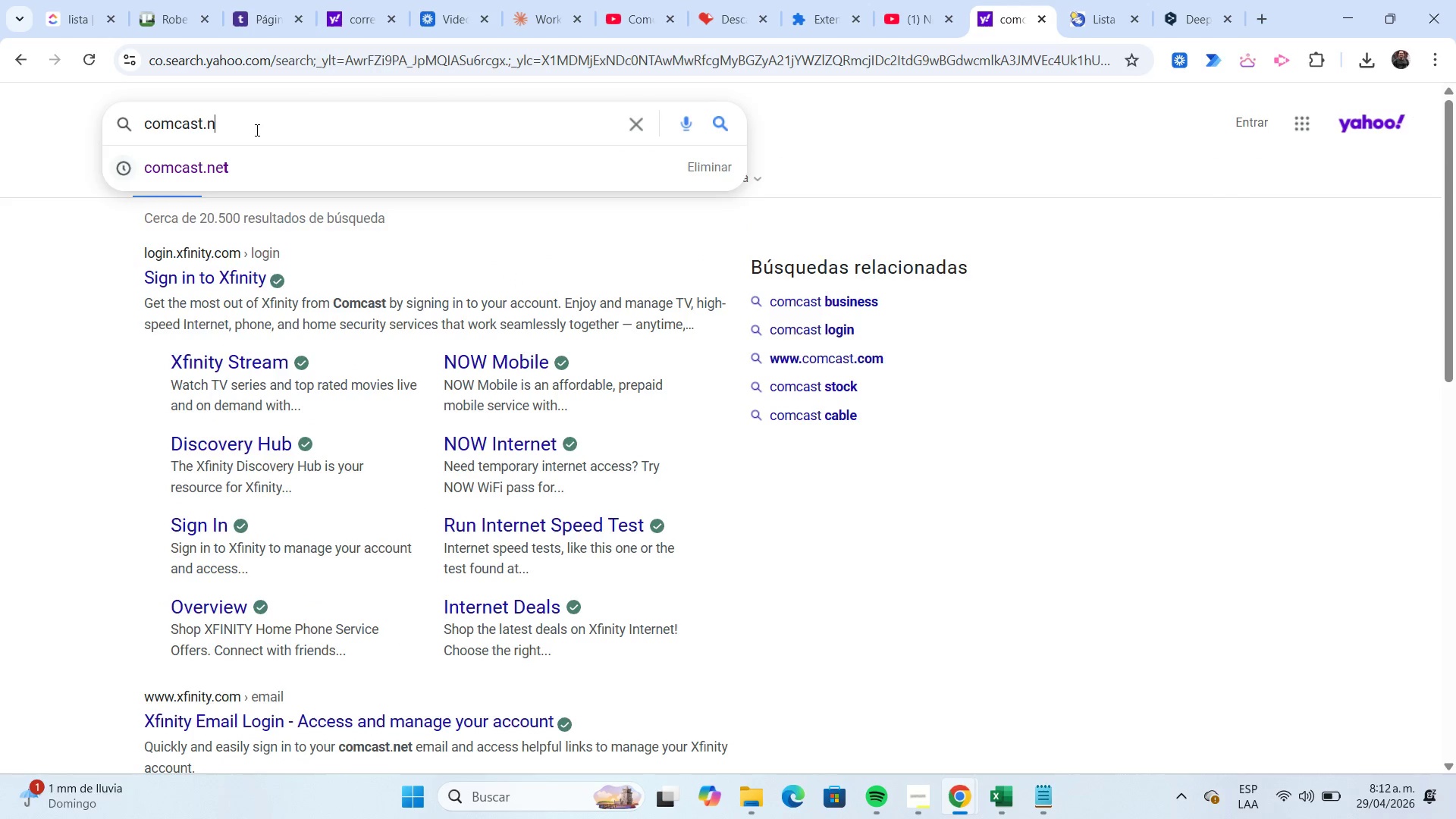 
key(Backspace)
 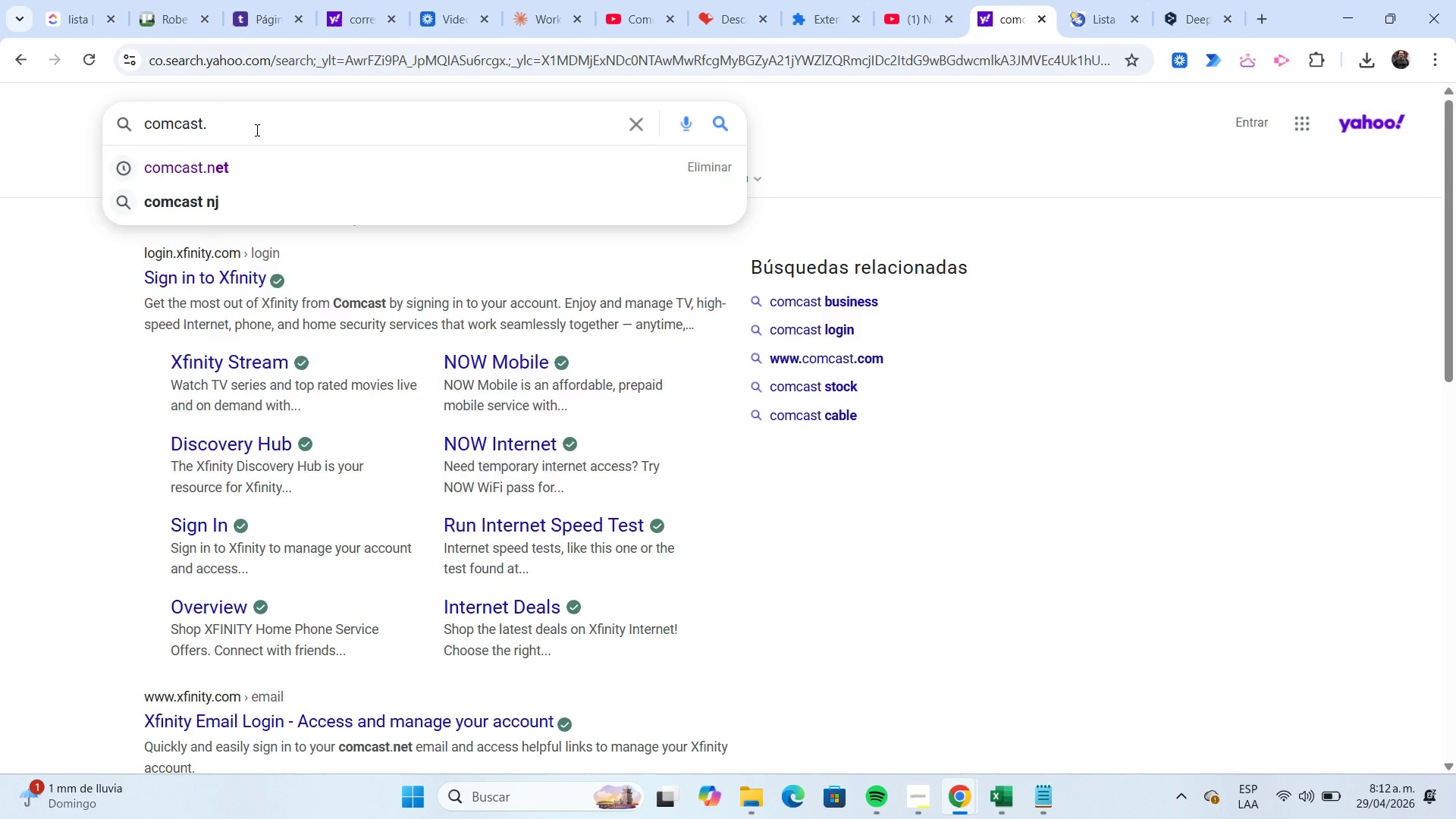 
key(Backspace)
 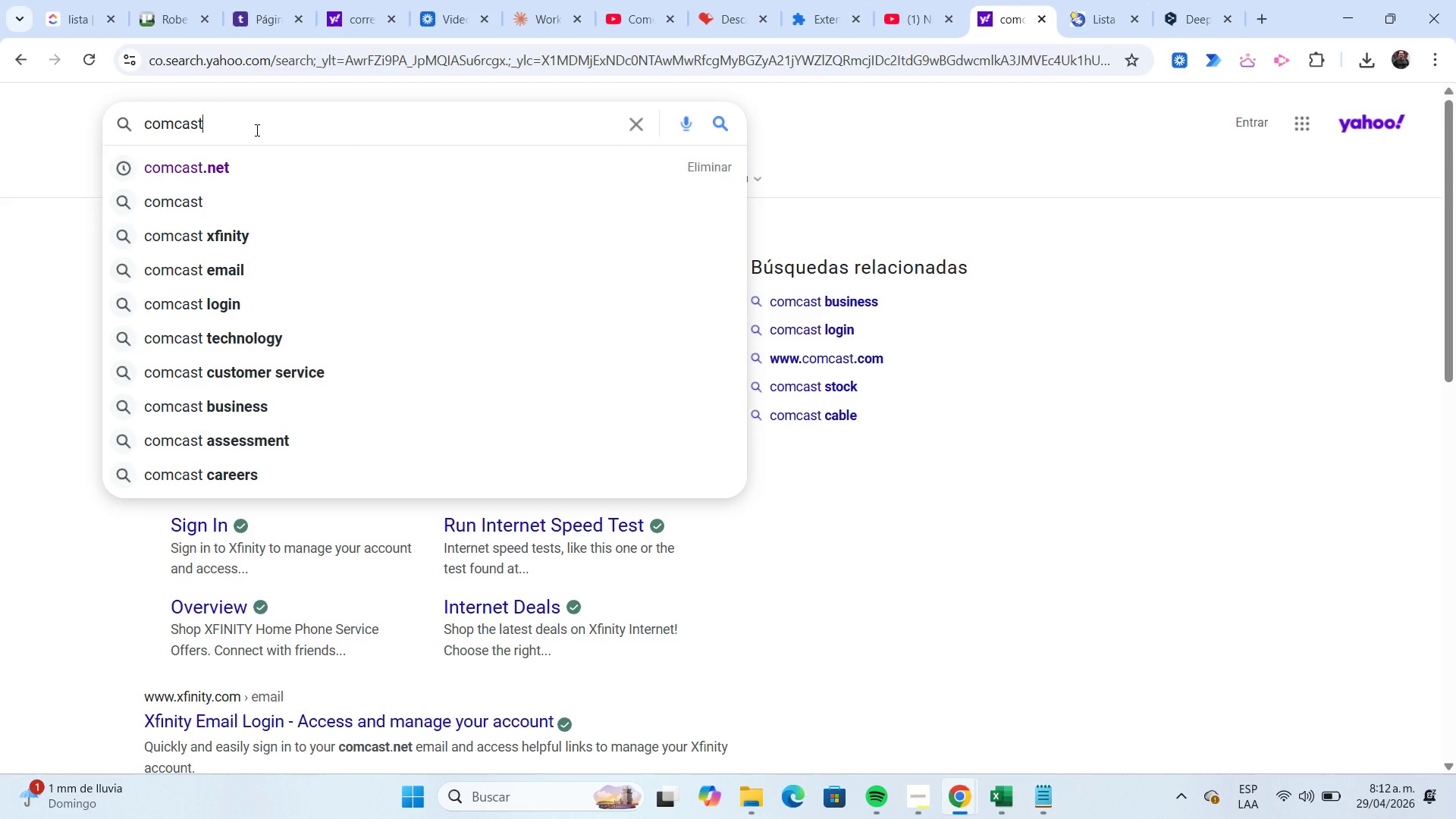 
key(Enter)
 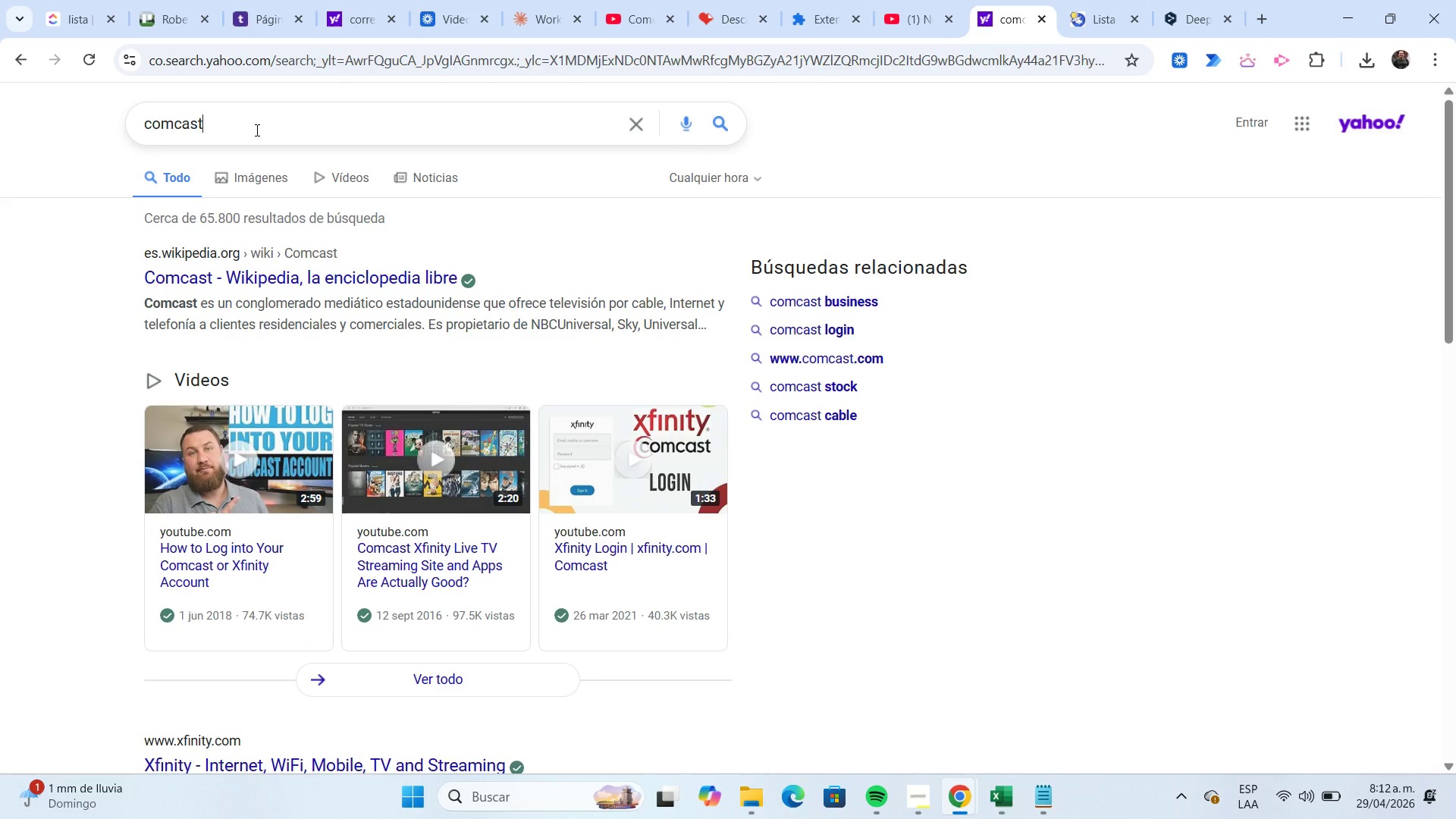 
wait(6.52)
 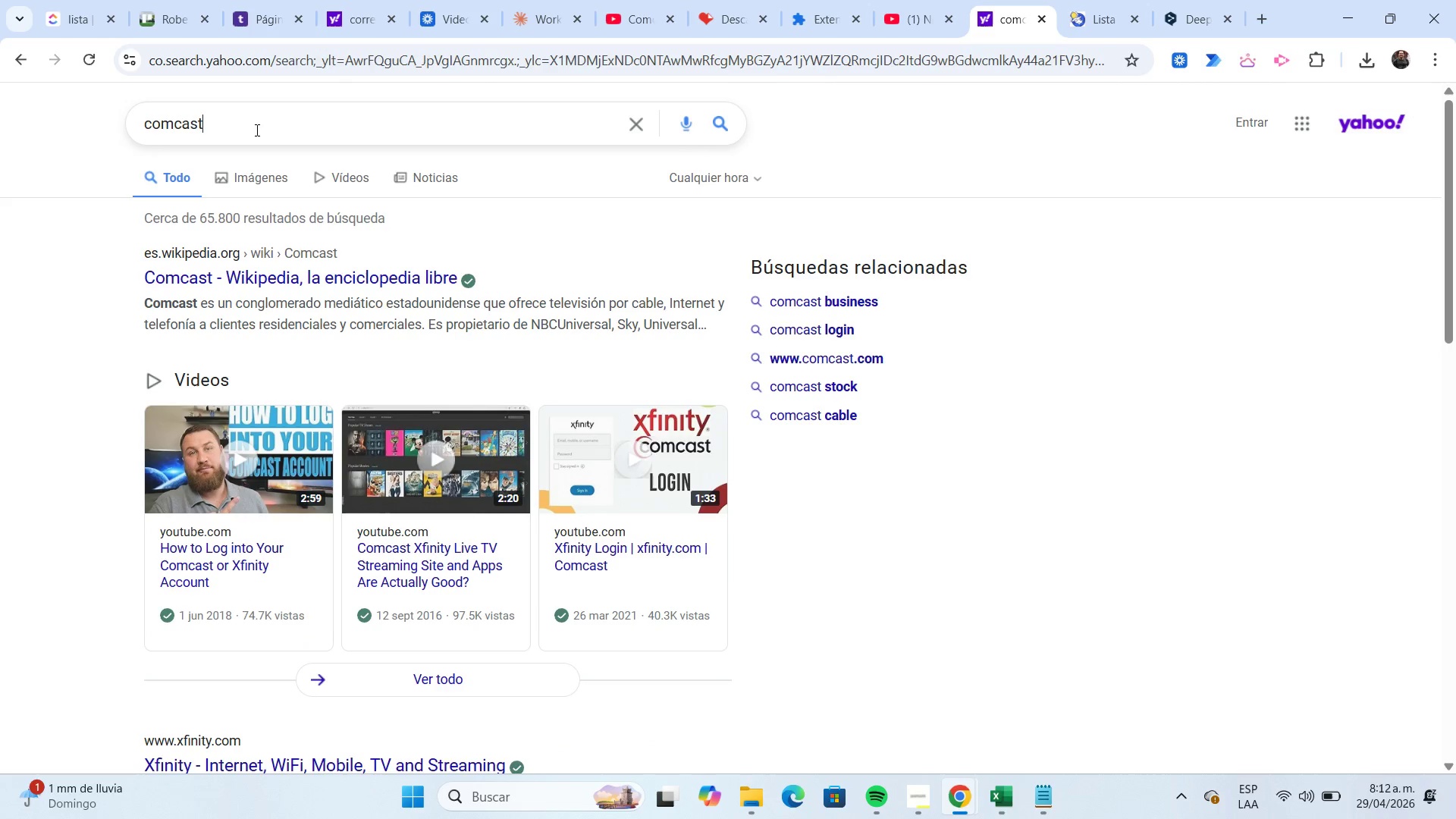 
scroll: coordinate [285, 262], scroll_direction: down, amount: 2.0
 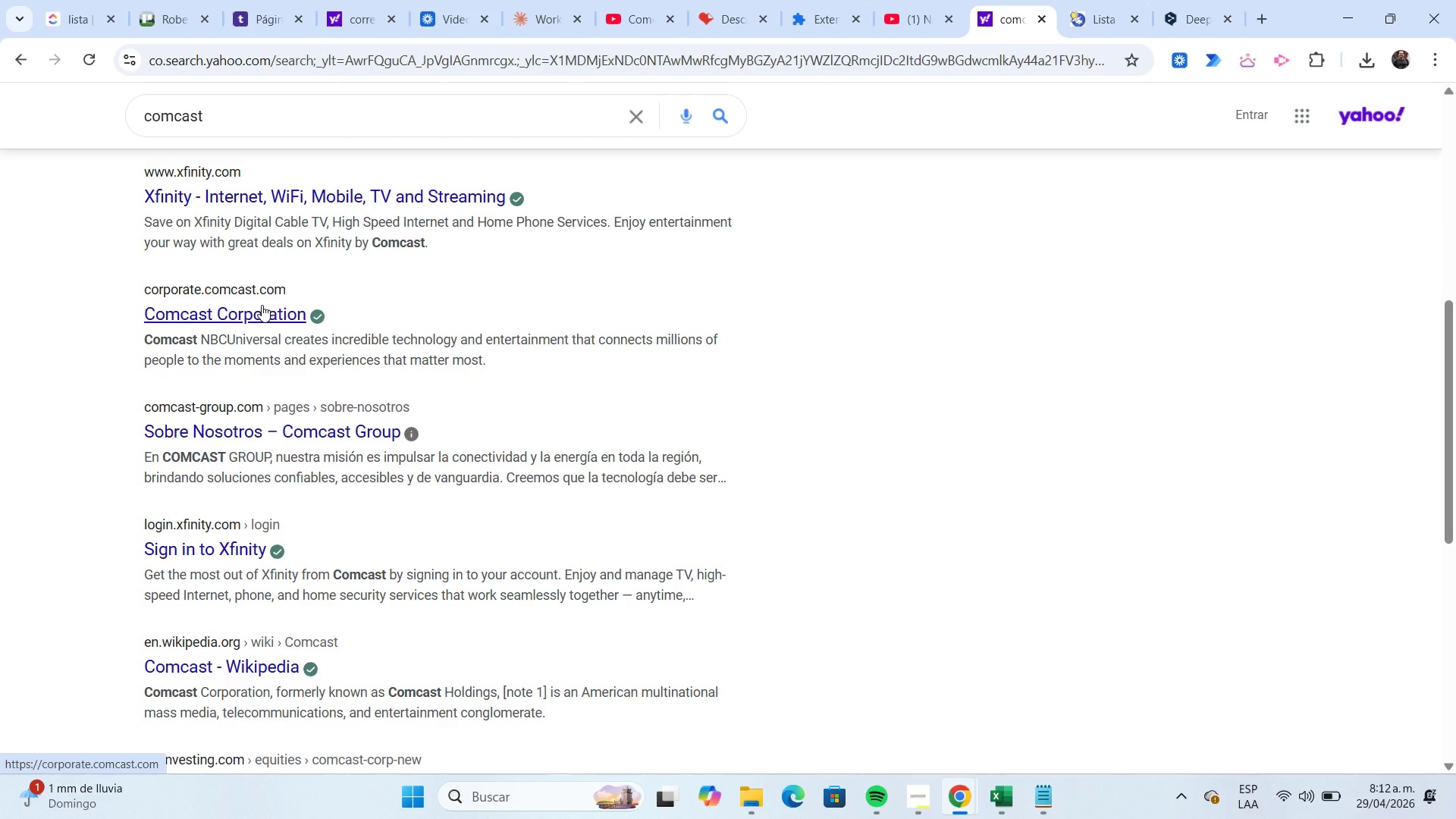 
left_click([262, 305])
 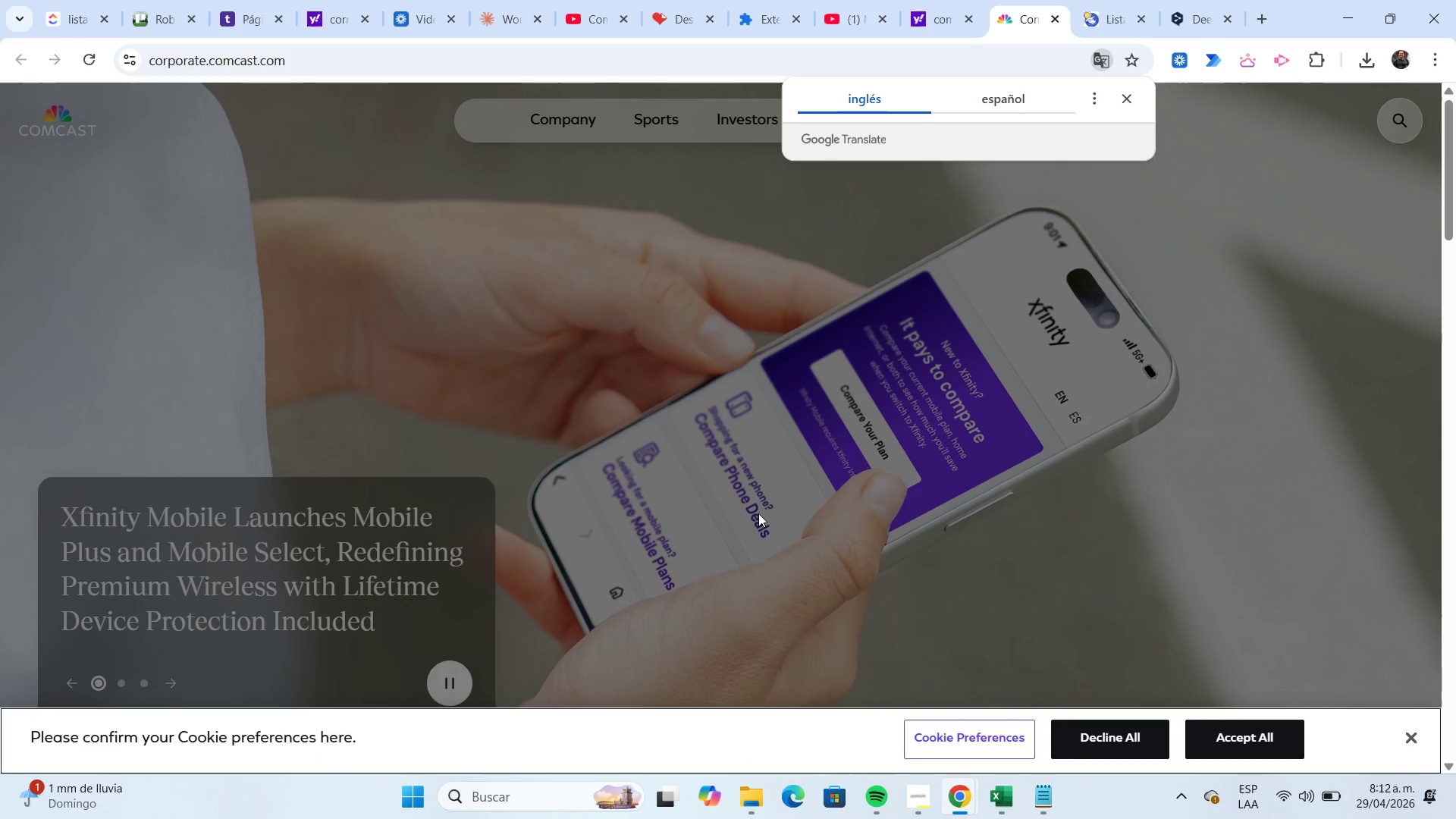 
wait(5.09)
 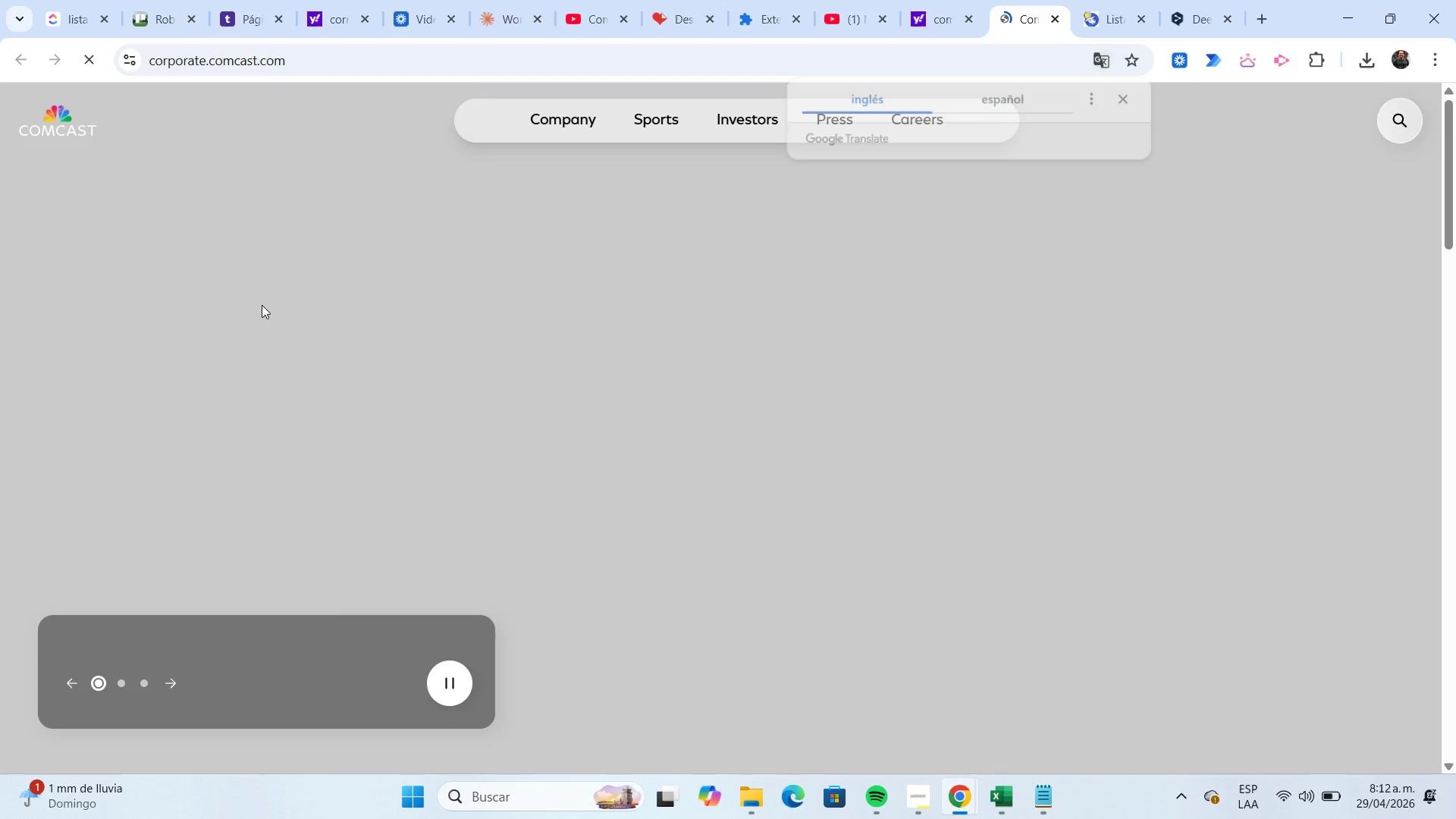 
left_click([1221, 732])
 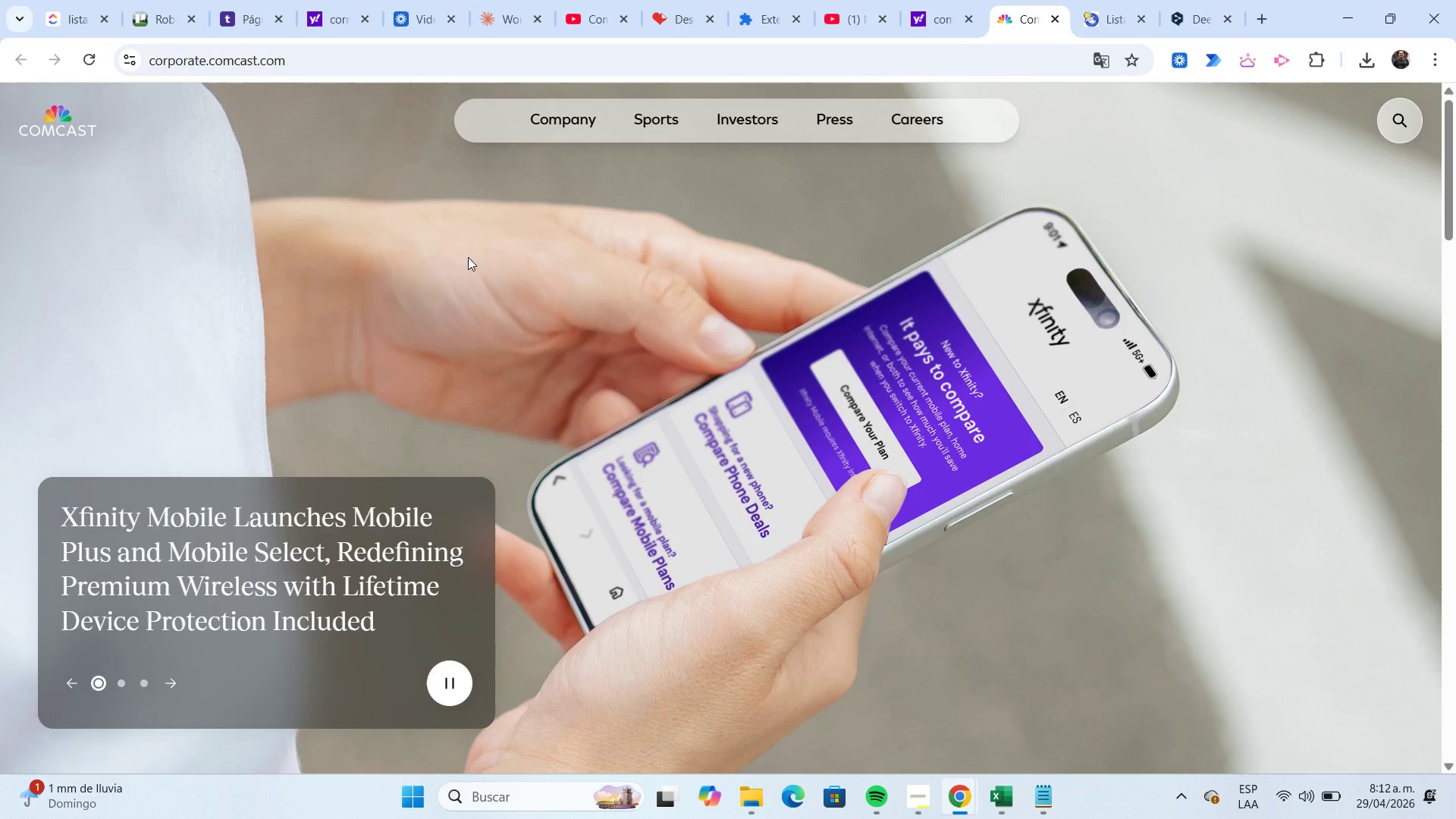 
right_click([61, 120])
 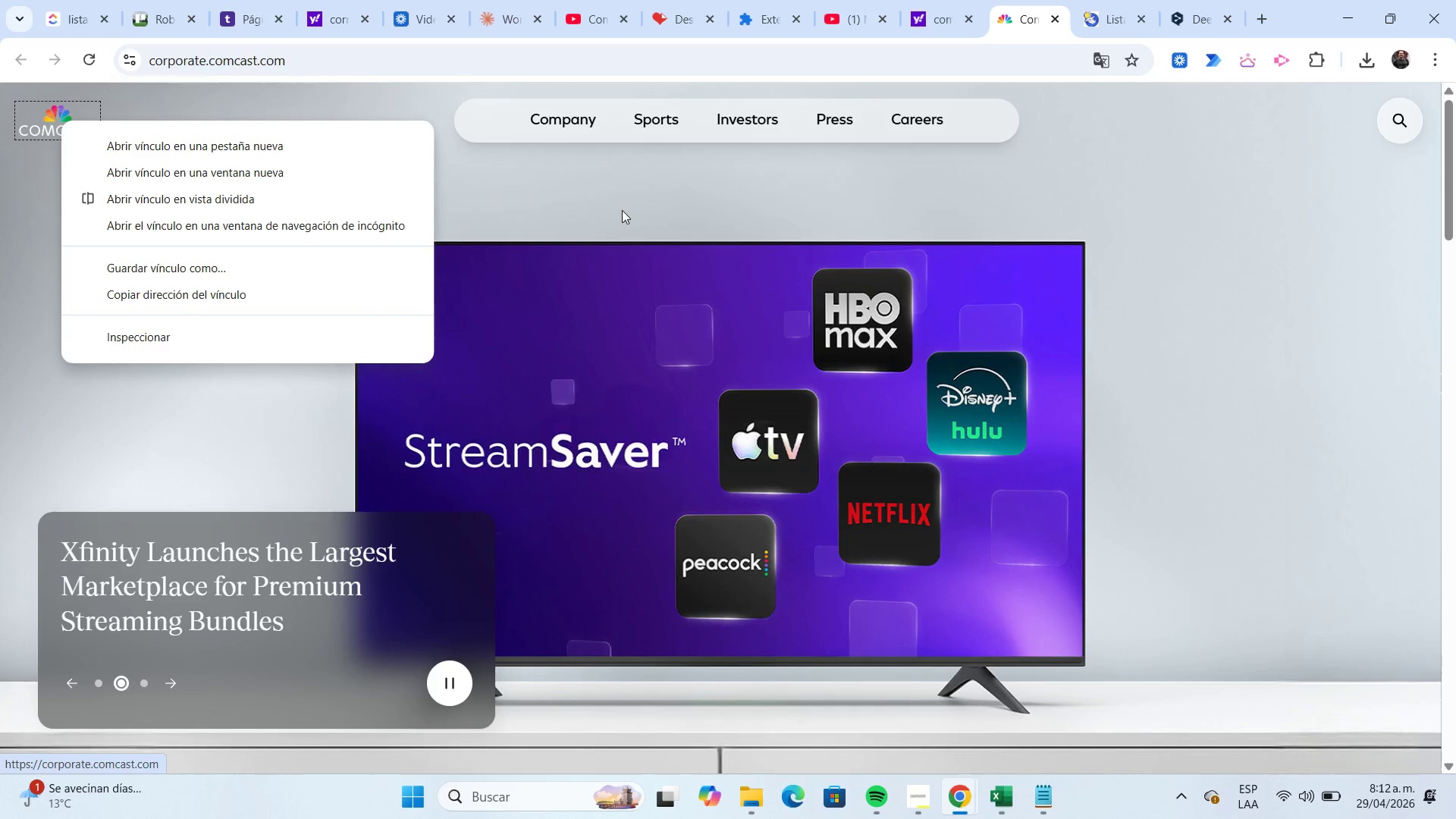 
wait(10.42)
 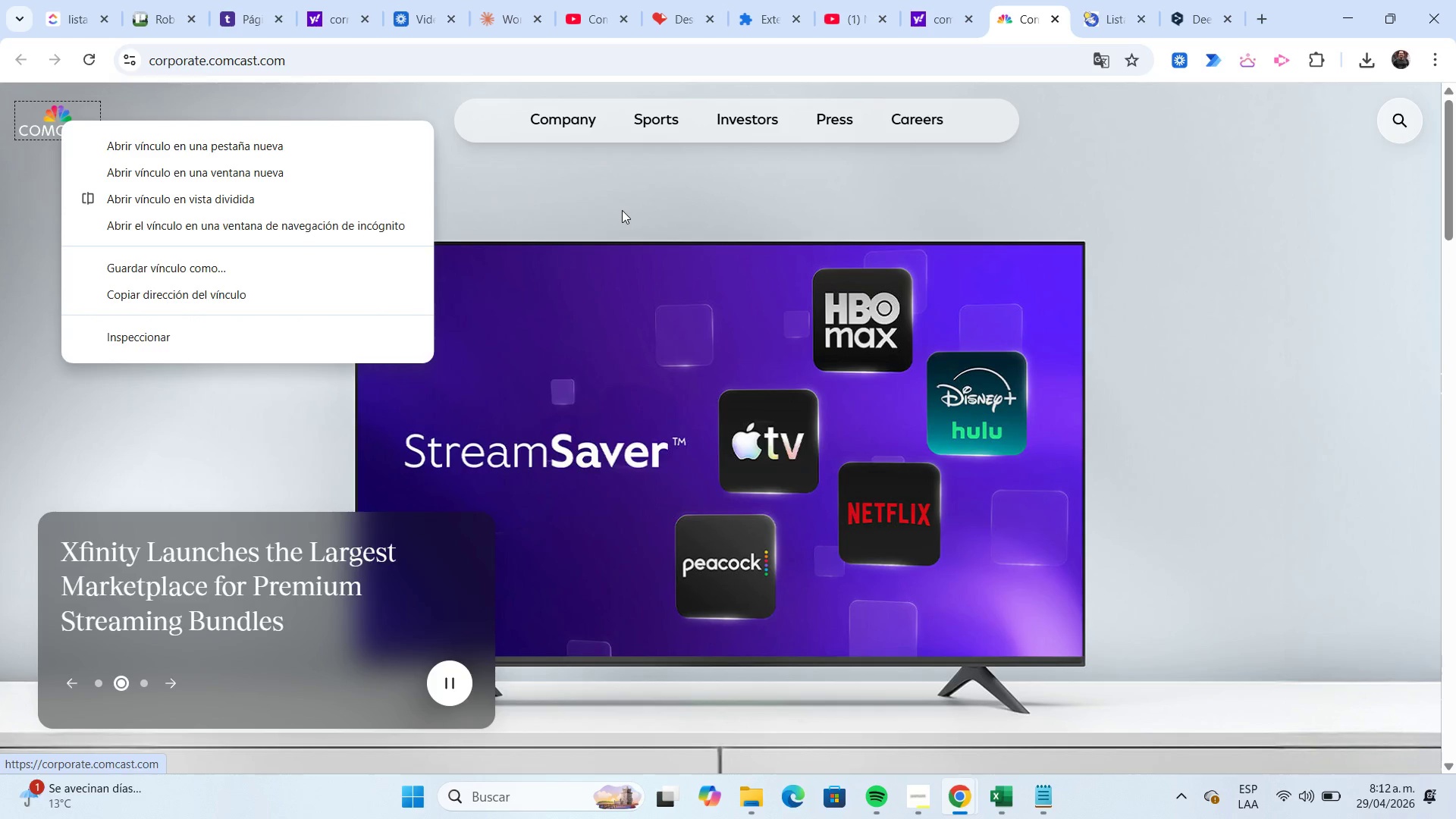 
left_click([935, 33])
 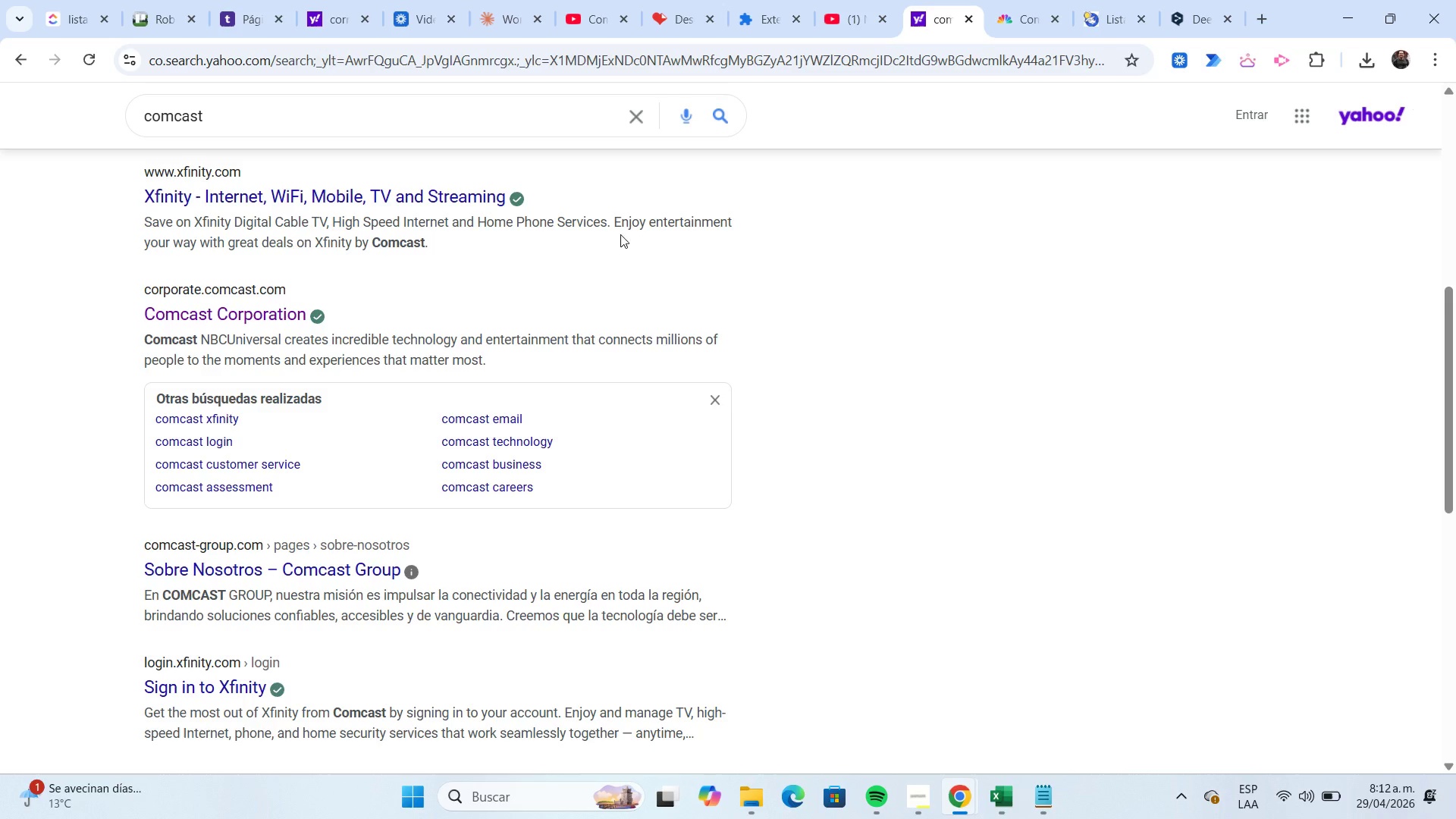 
scroll: coordinate [281, 228], scroll_direction: up, amount: 2.0
 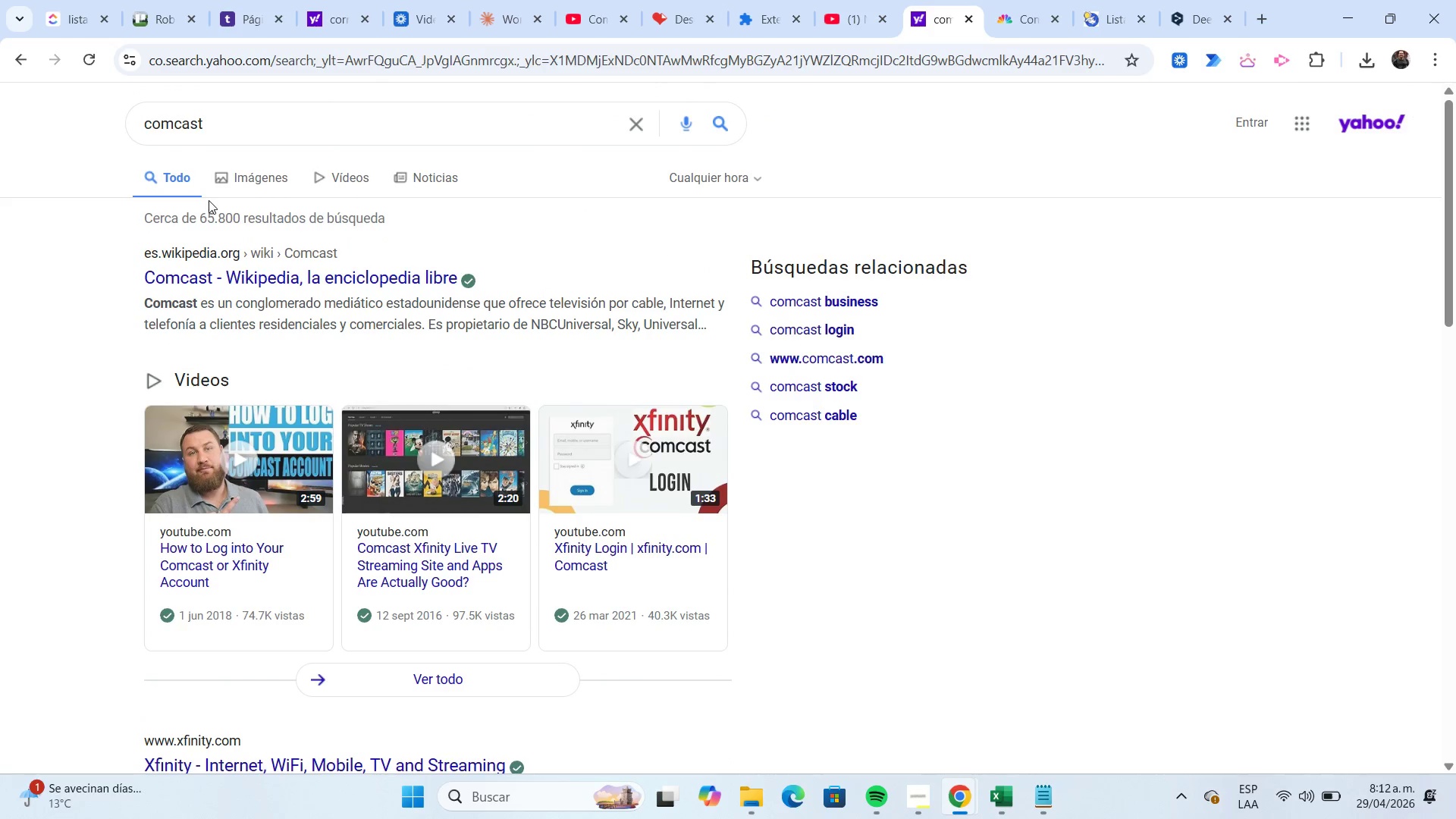 
left_click([243, 178])
 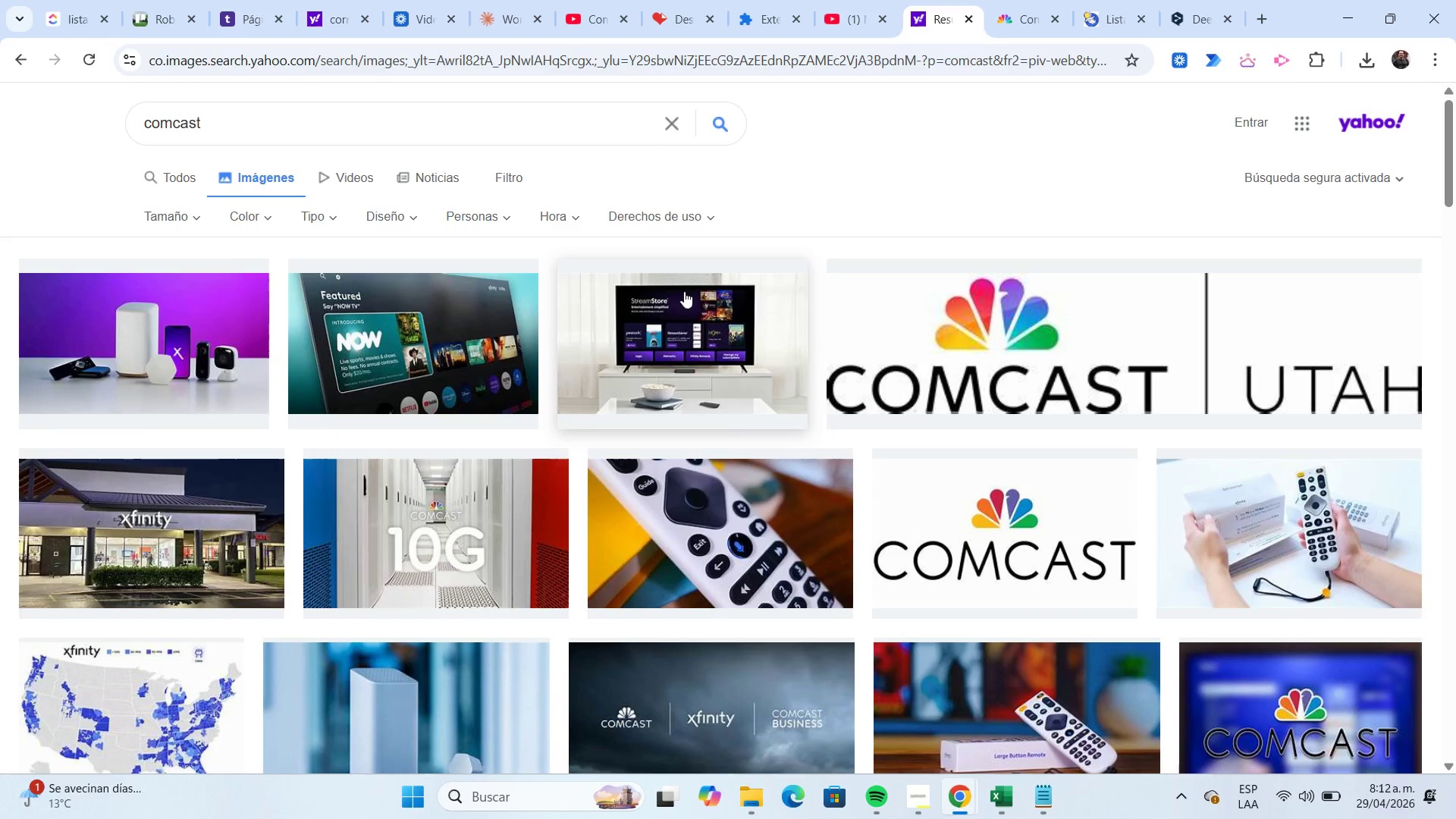 
wait(8.64)
 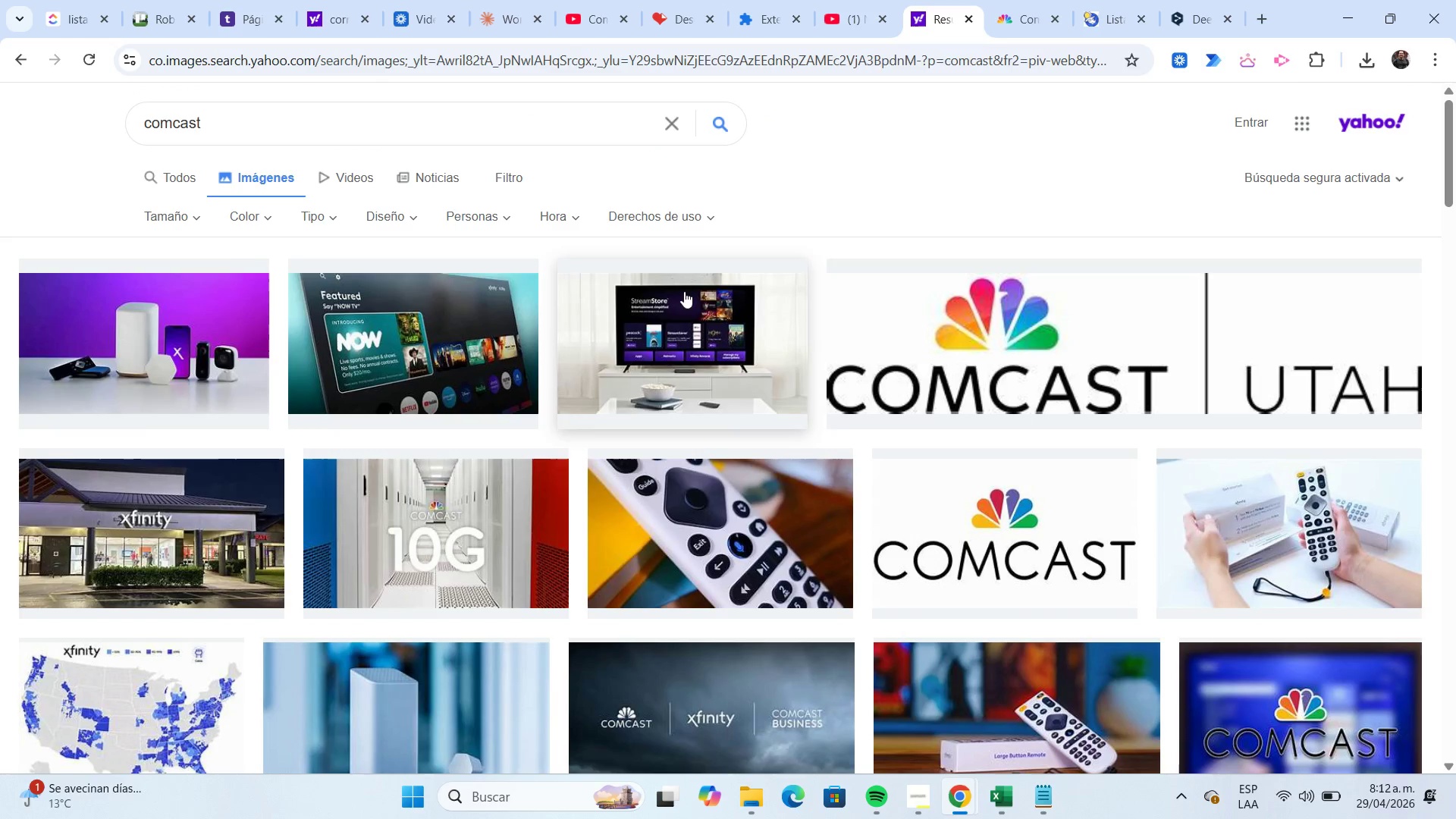 
left_click([1125, 645])
 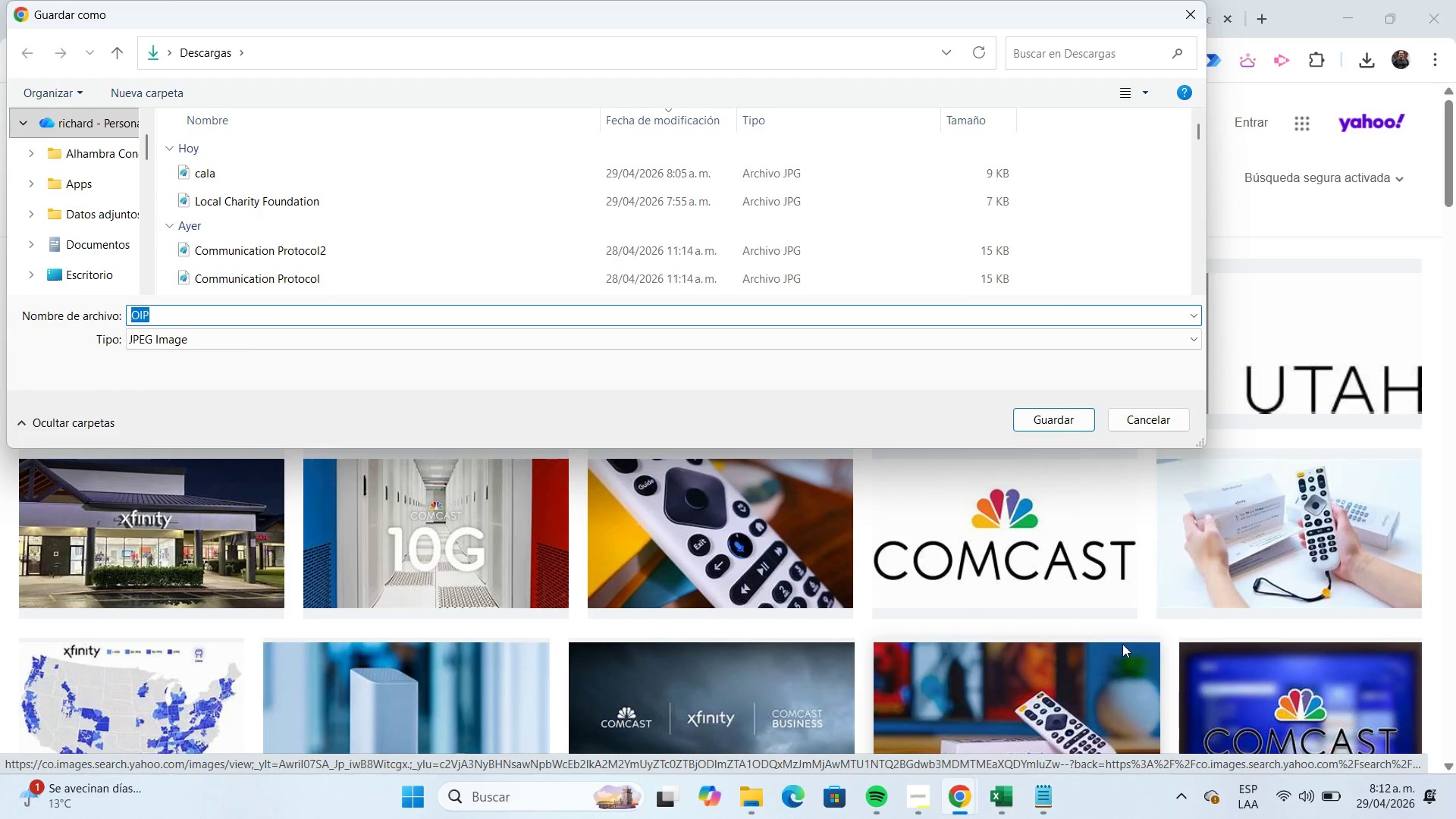 
type(com)
 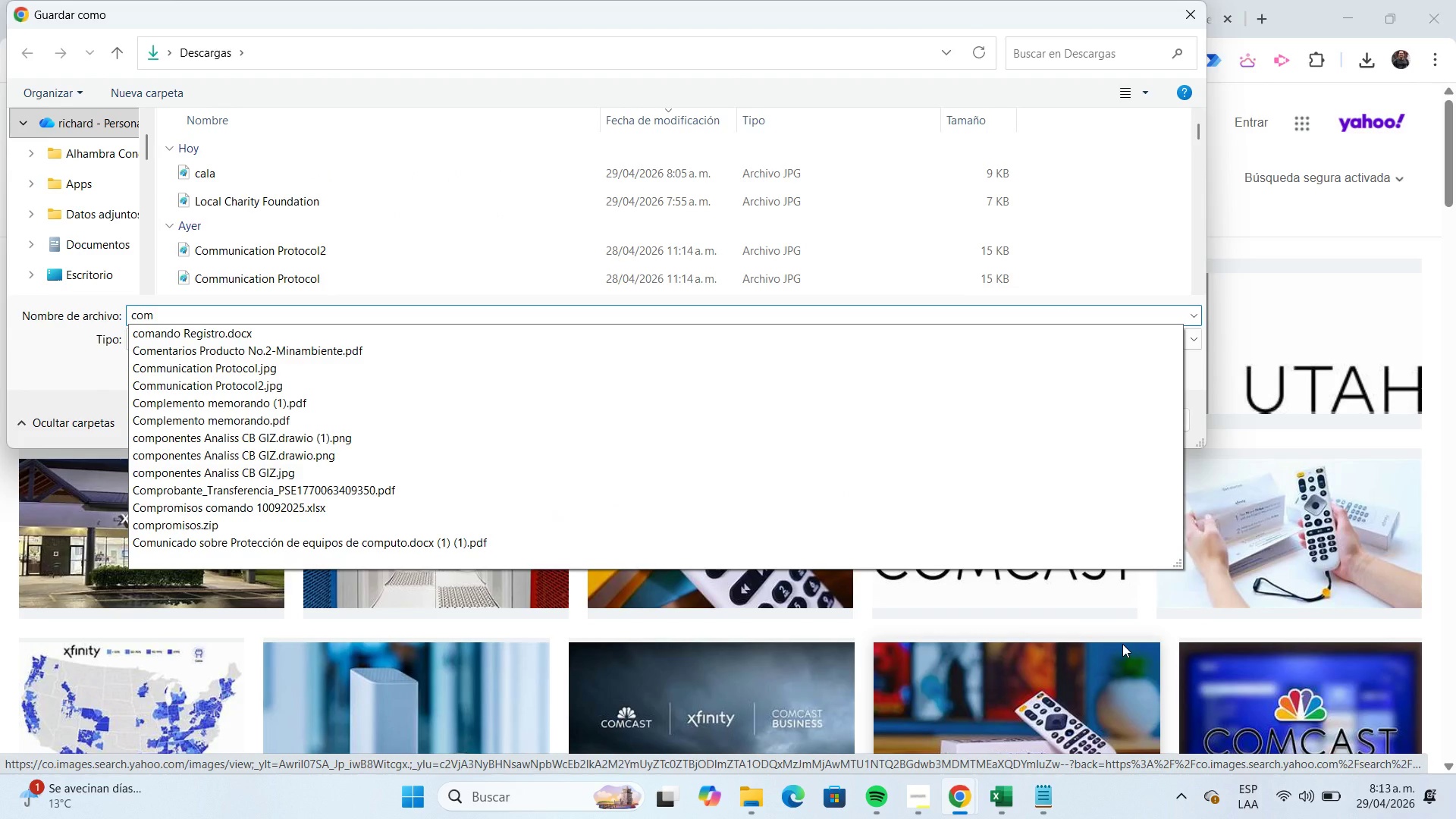 
type(cast)
 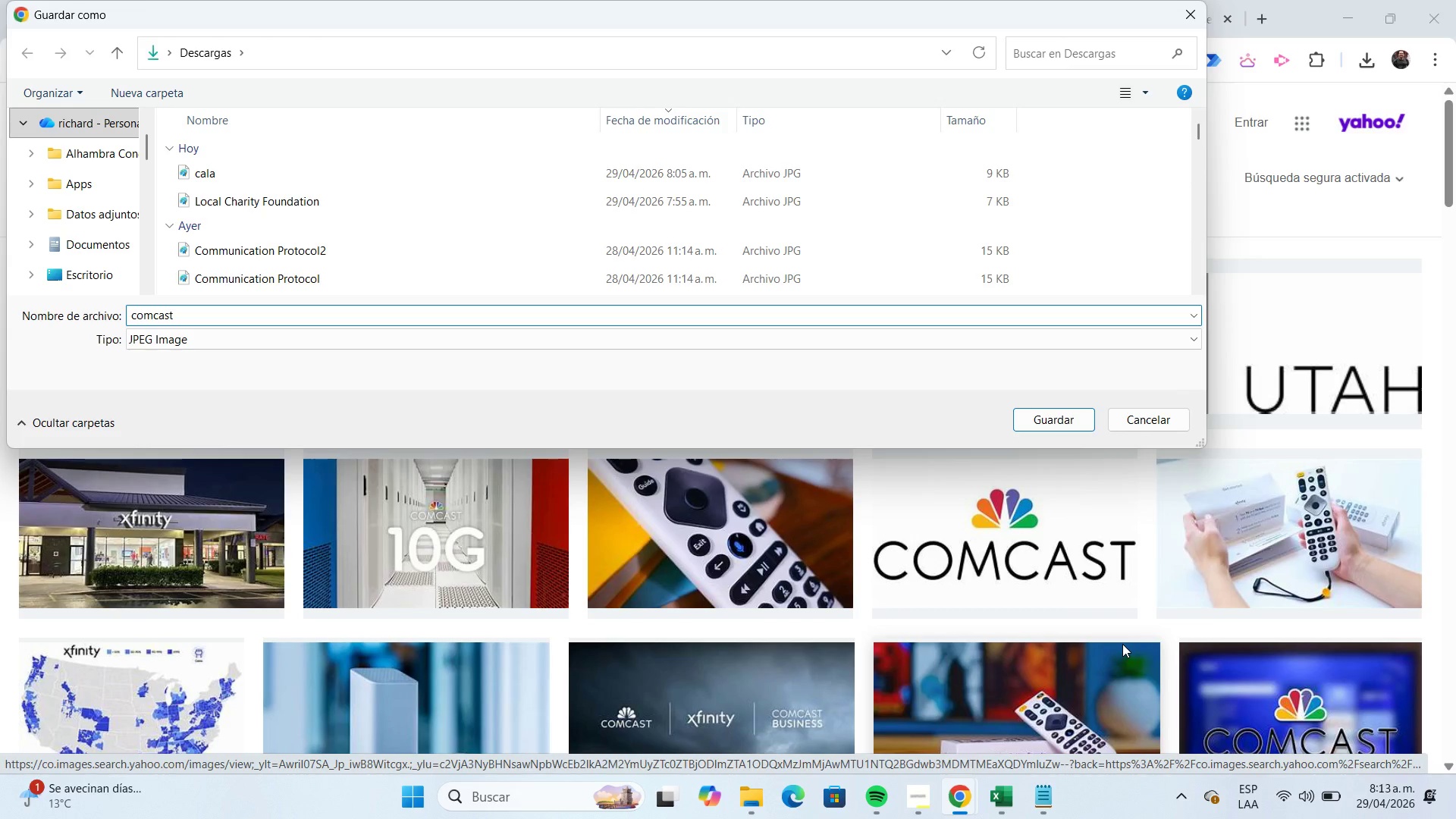 
key(Enter)
 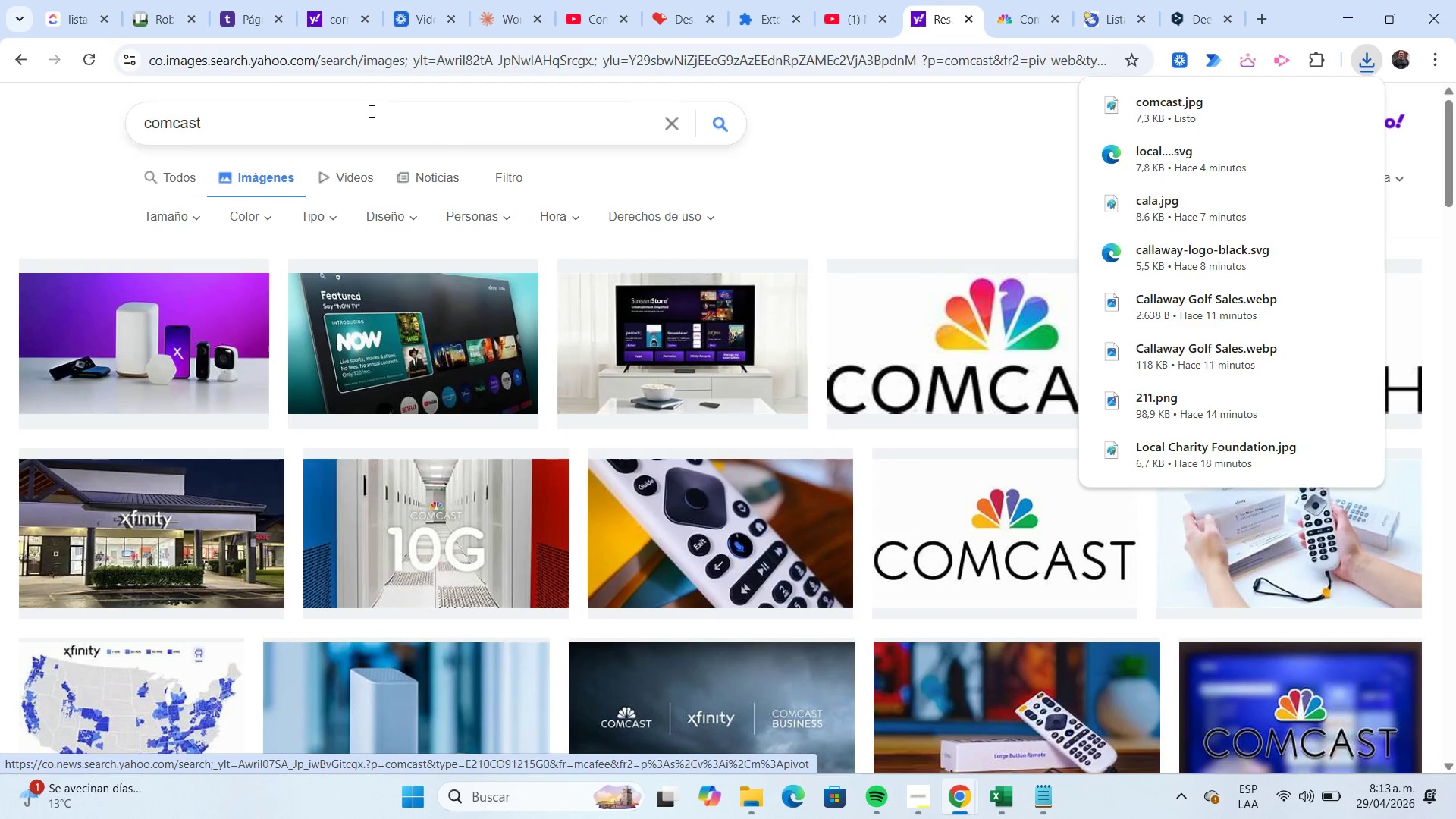 
left_click([162, 21])
 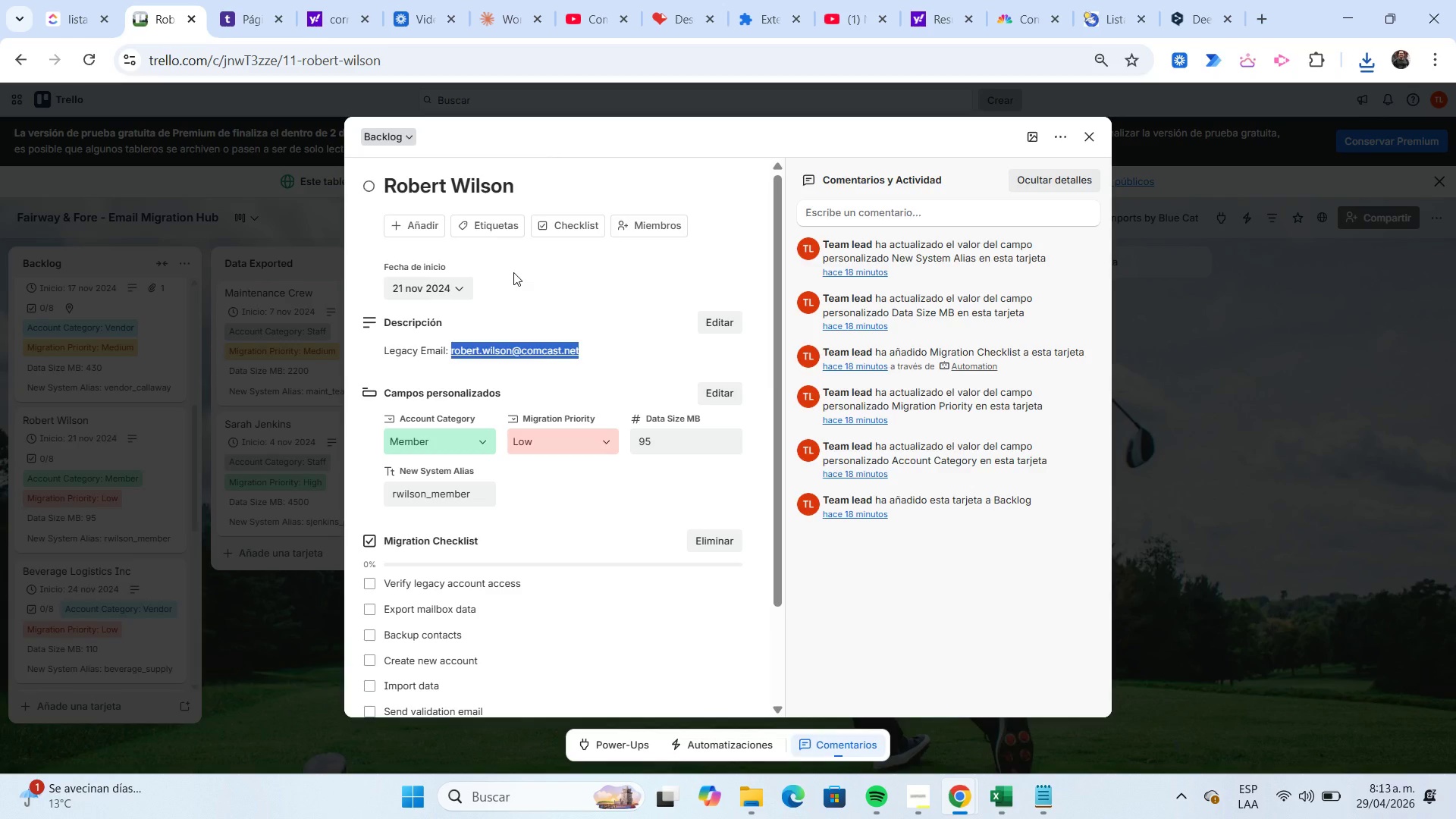 
left_click([414, 231])
 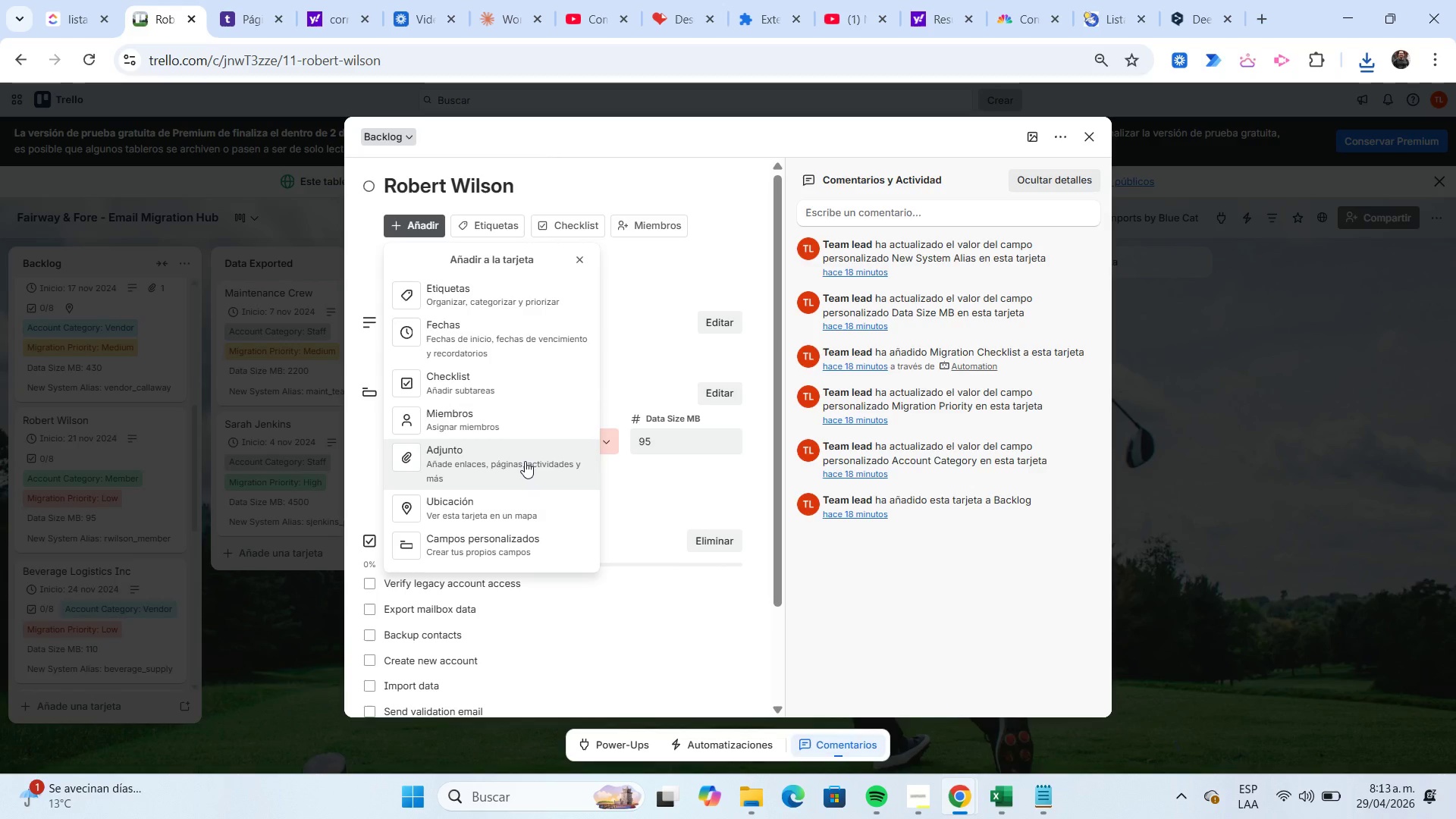 
left_click([520, 463])
 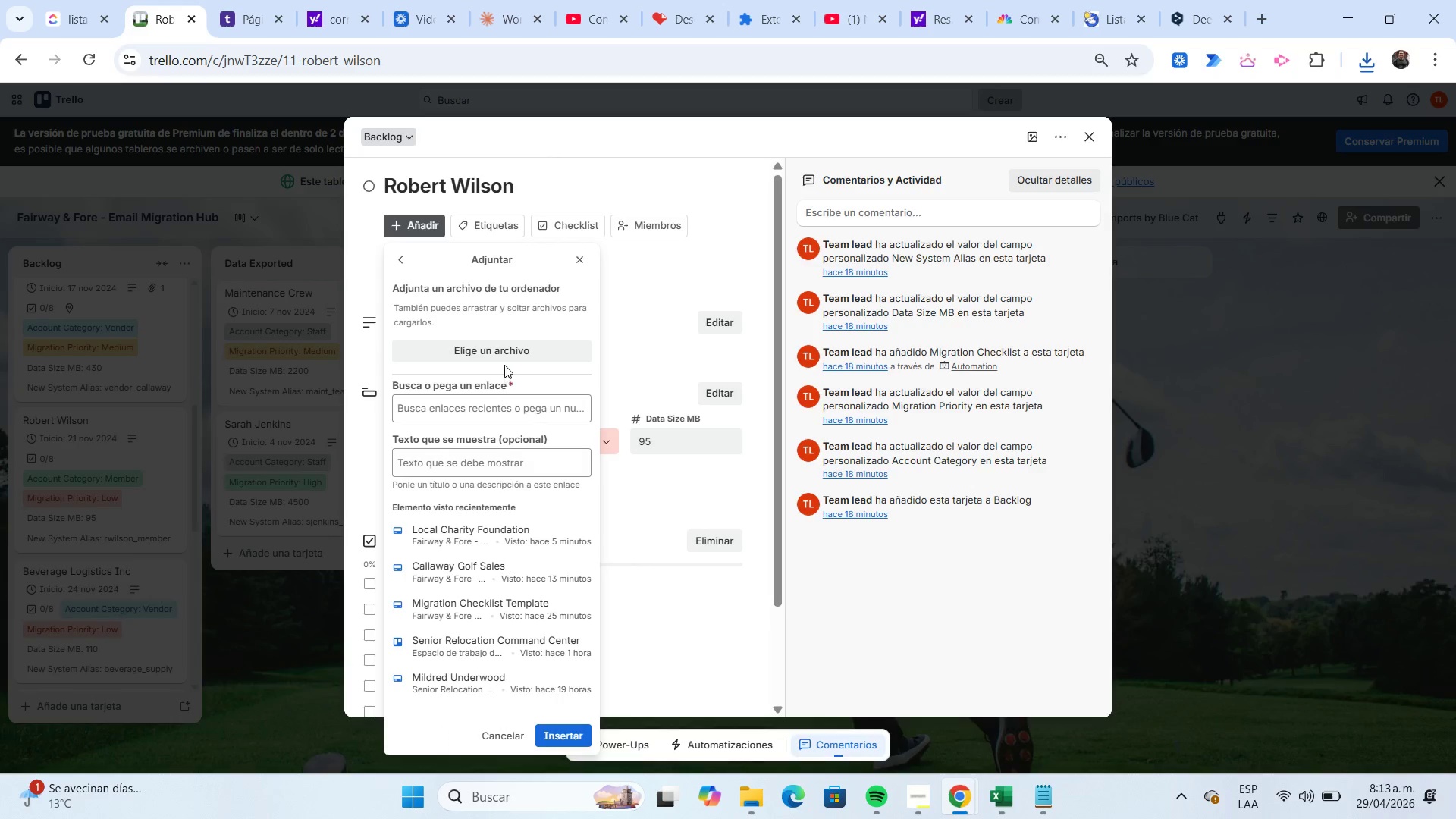 
left_click([504, 356])
 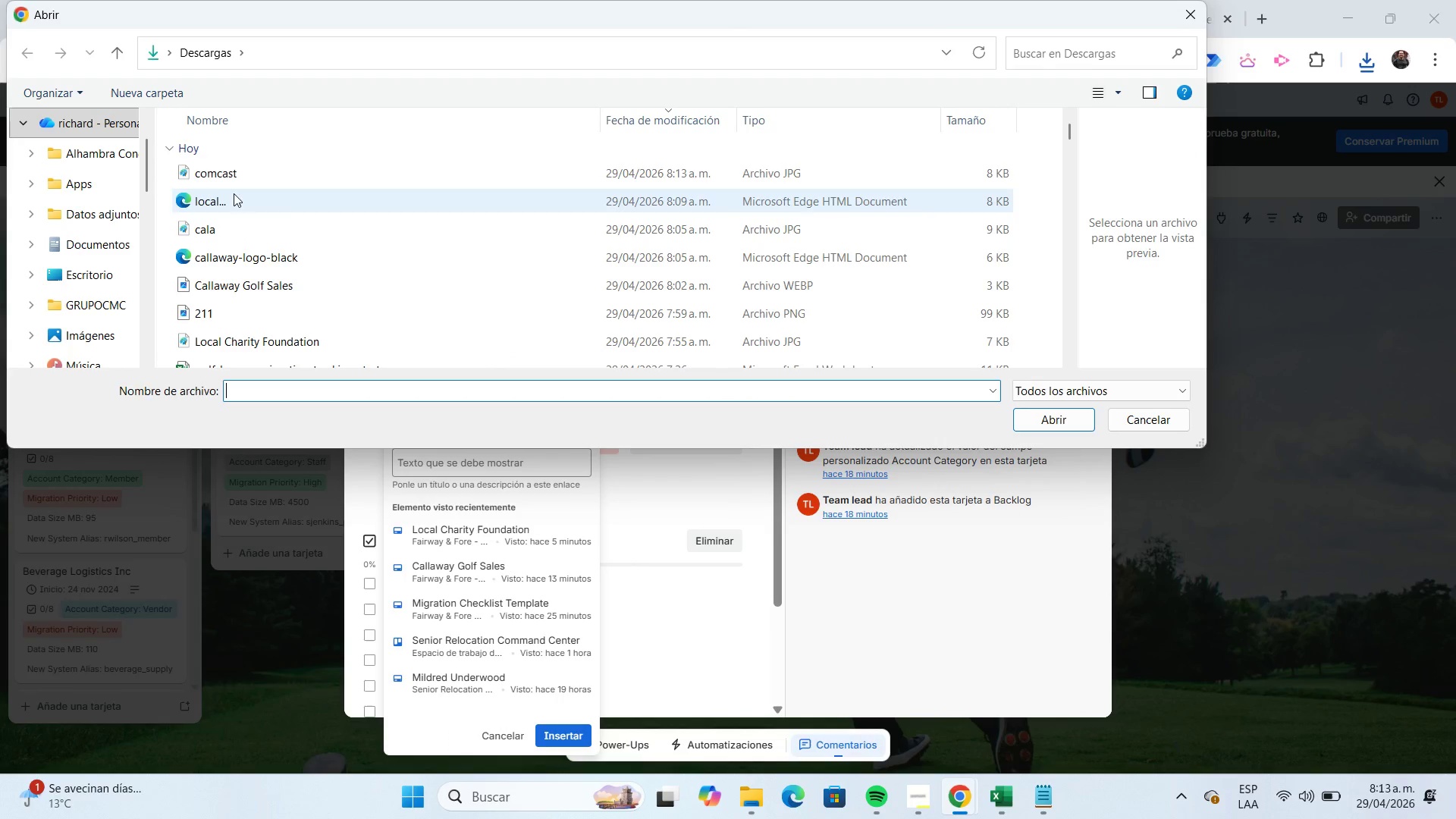 
left_click([221, 178])
 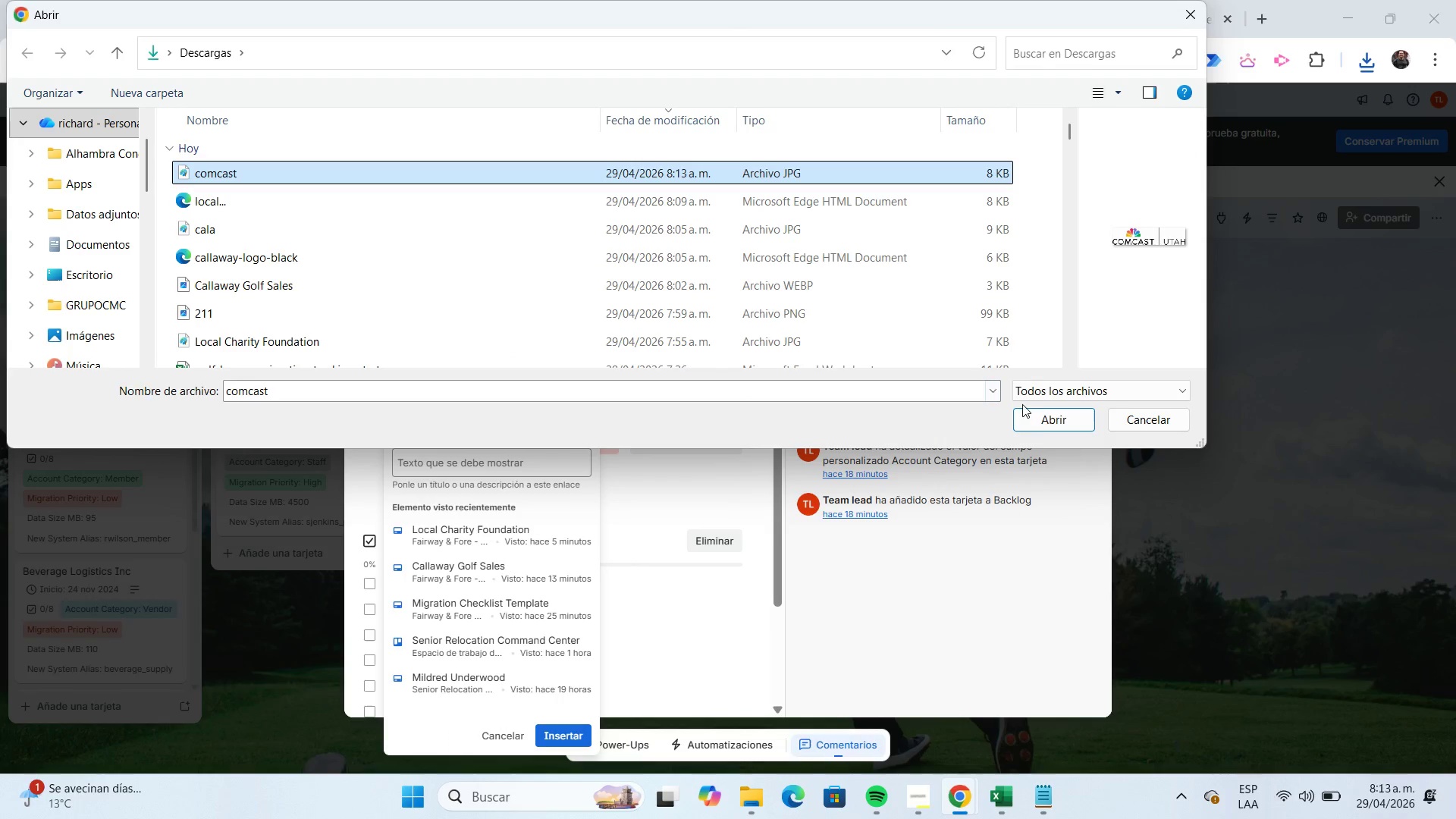 
left_click([1043, 425])
 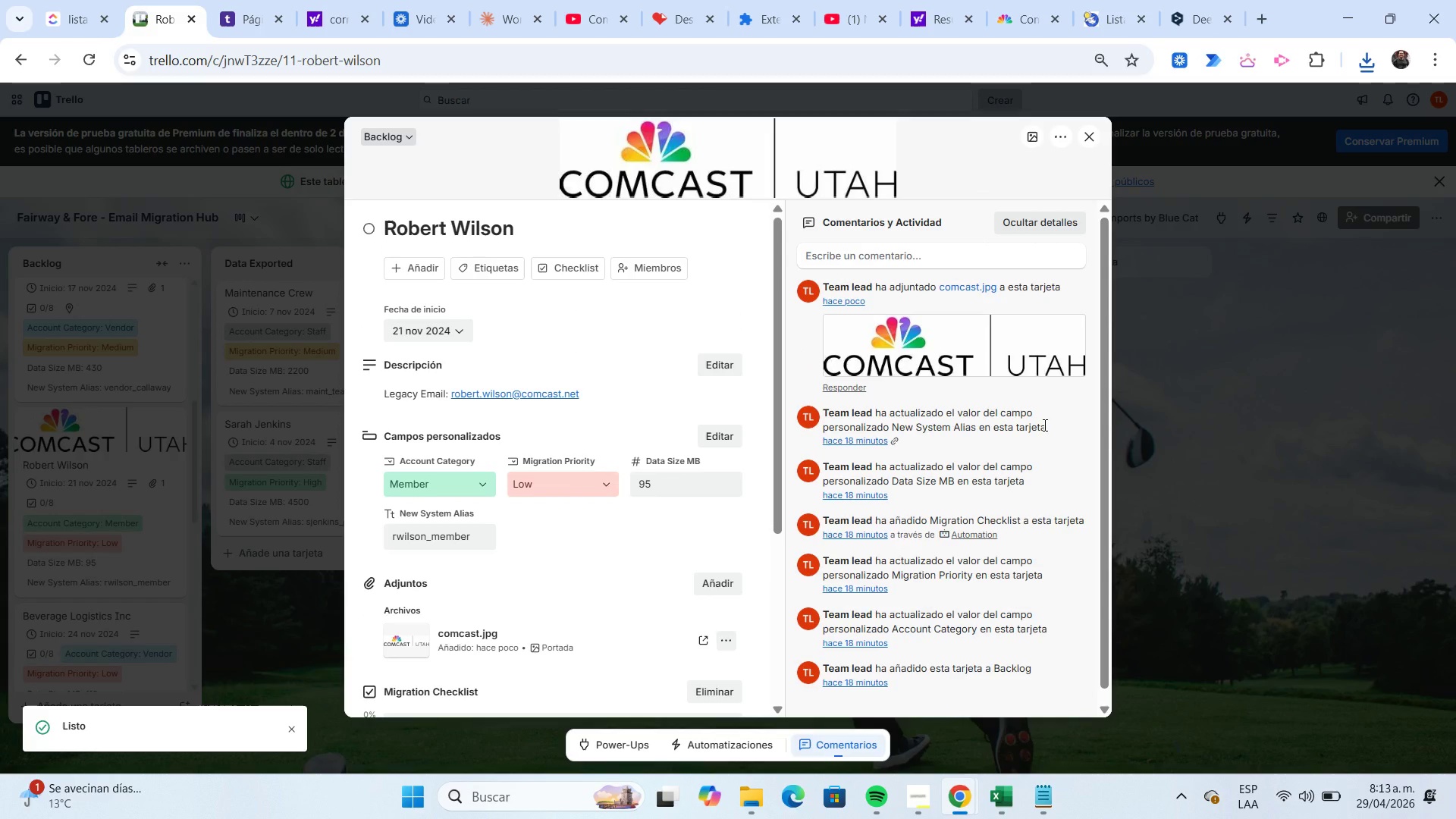 
wait(9.05)
 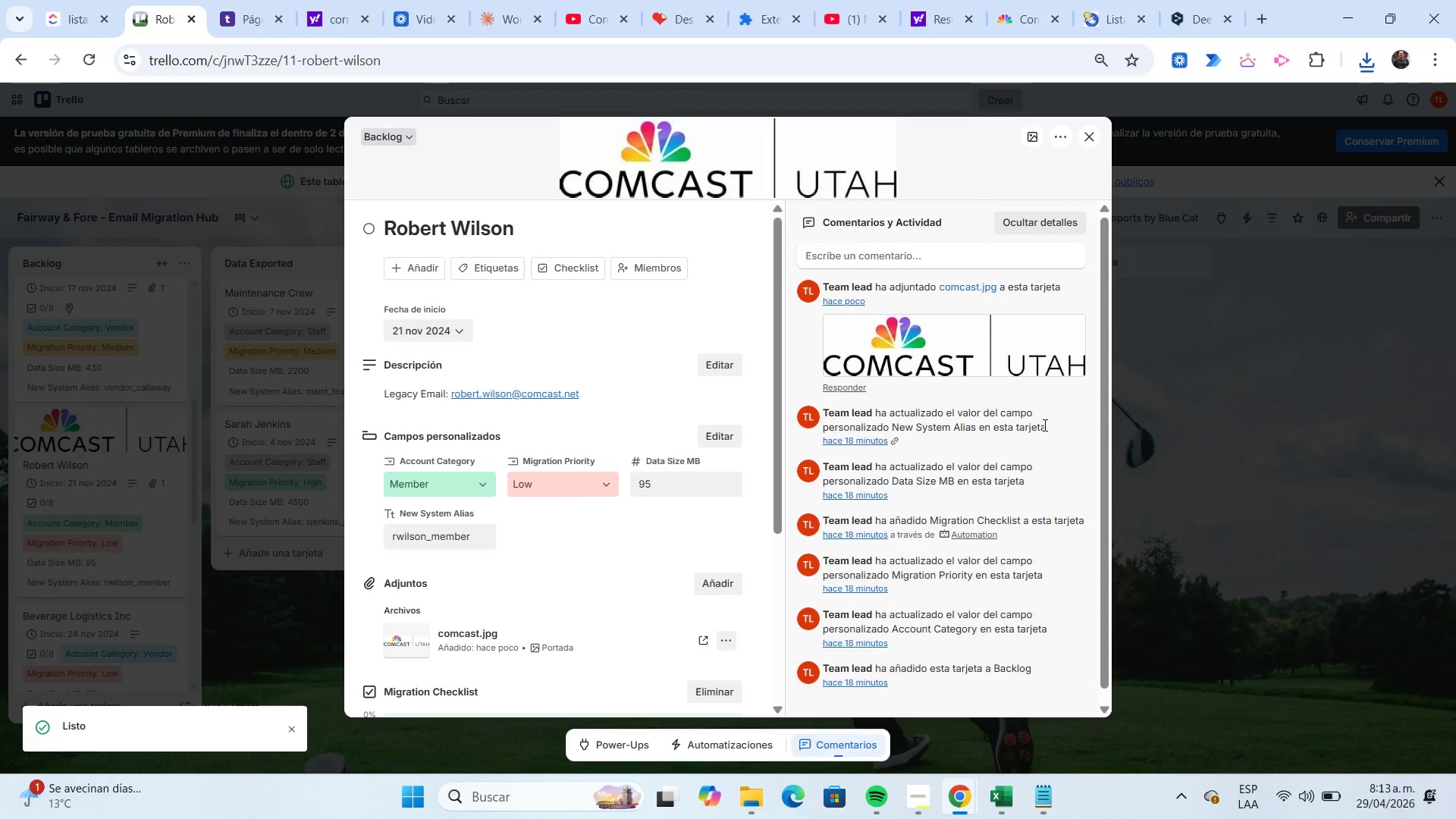 
left_click([1025, 31])
 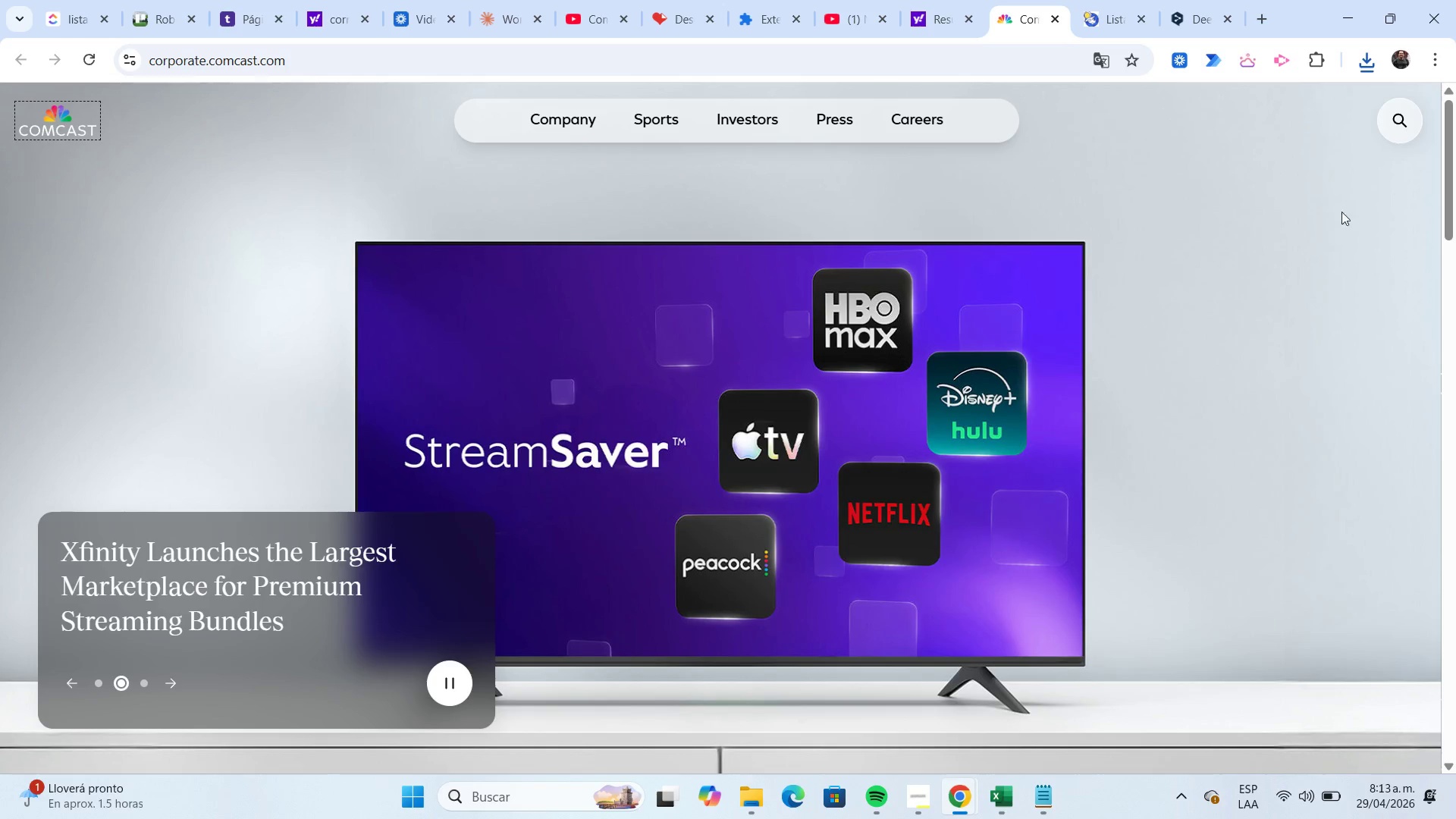 
left_click_drag(start_coordinate=[1448, 167], to_coordinate=[1455, 778])
 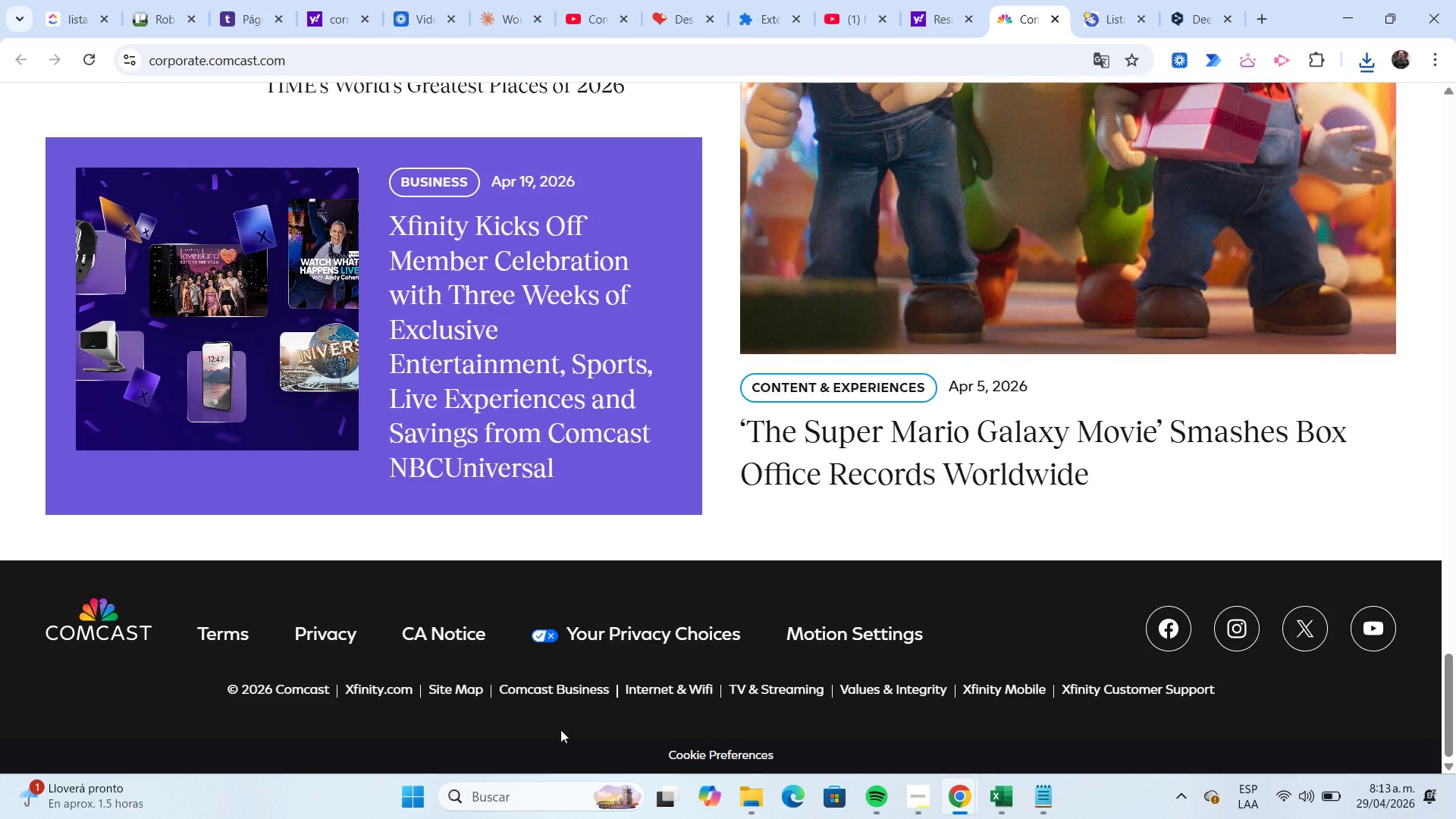 
wait(5.23)
 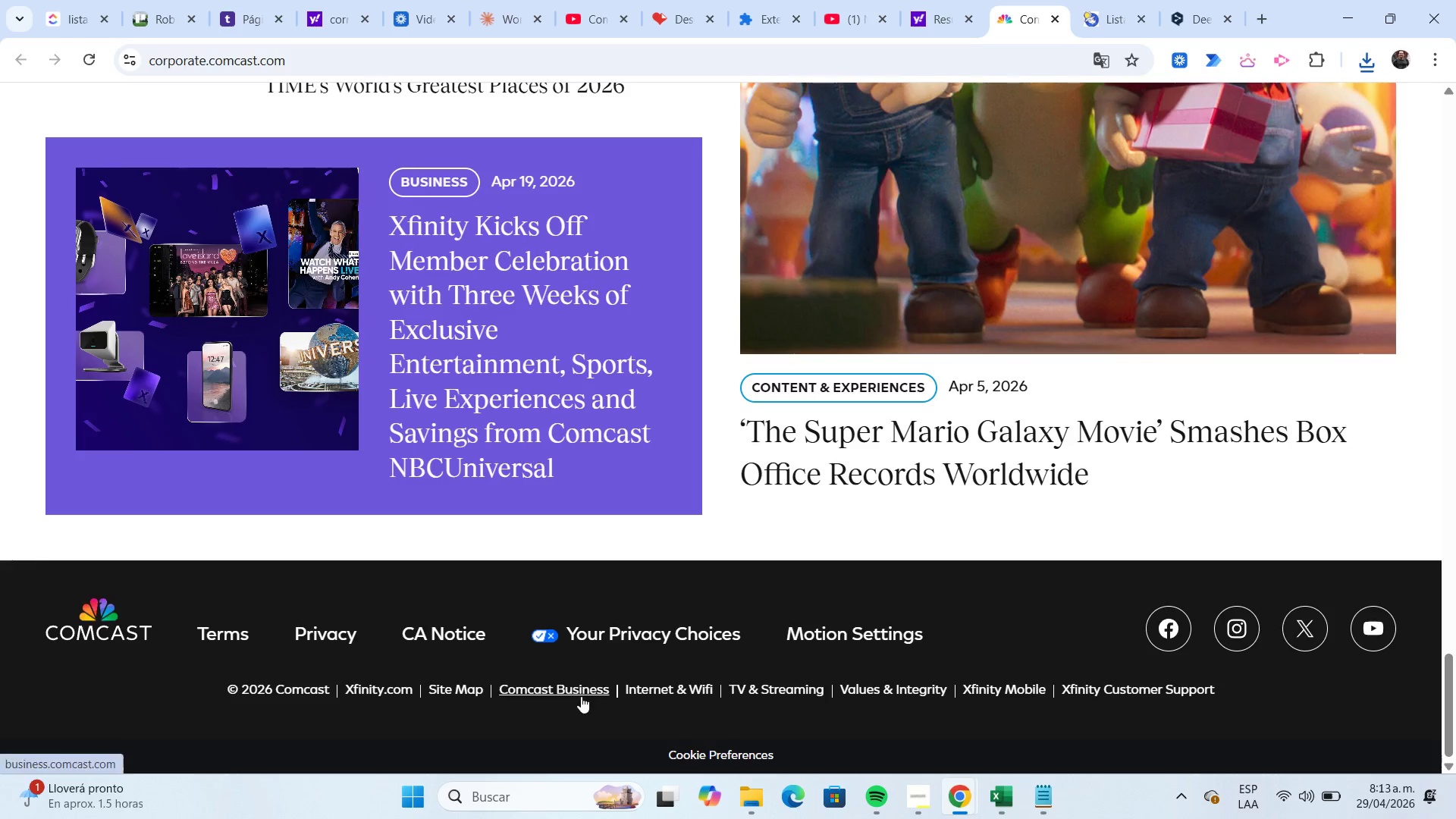 
left_click([471, 695])
 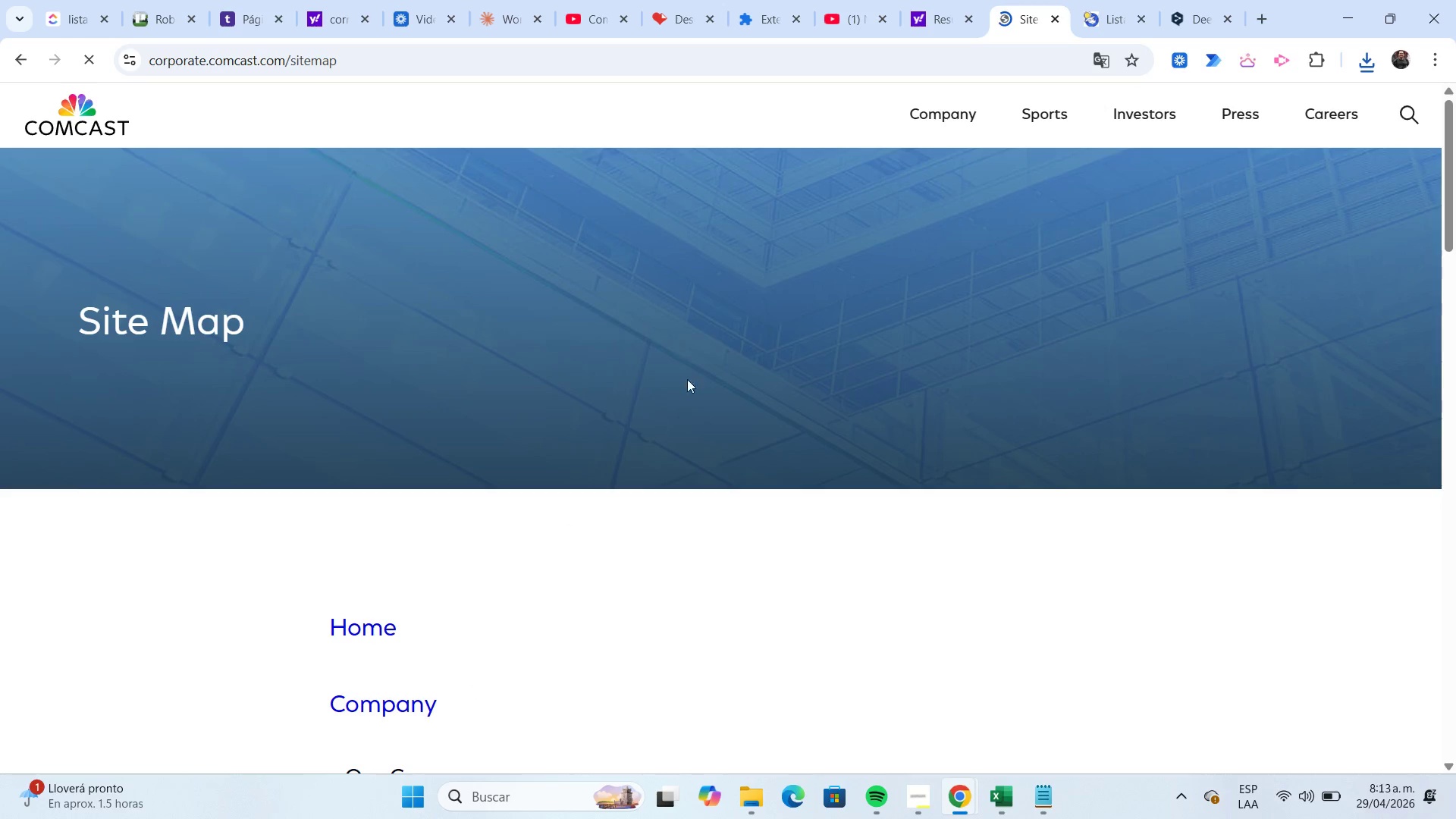 
scroll: coordinate [751, 359], scroll_direction: down, amount: 2.0
 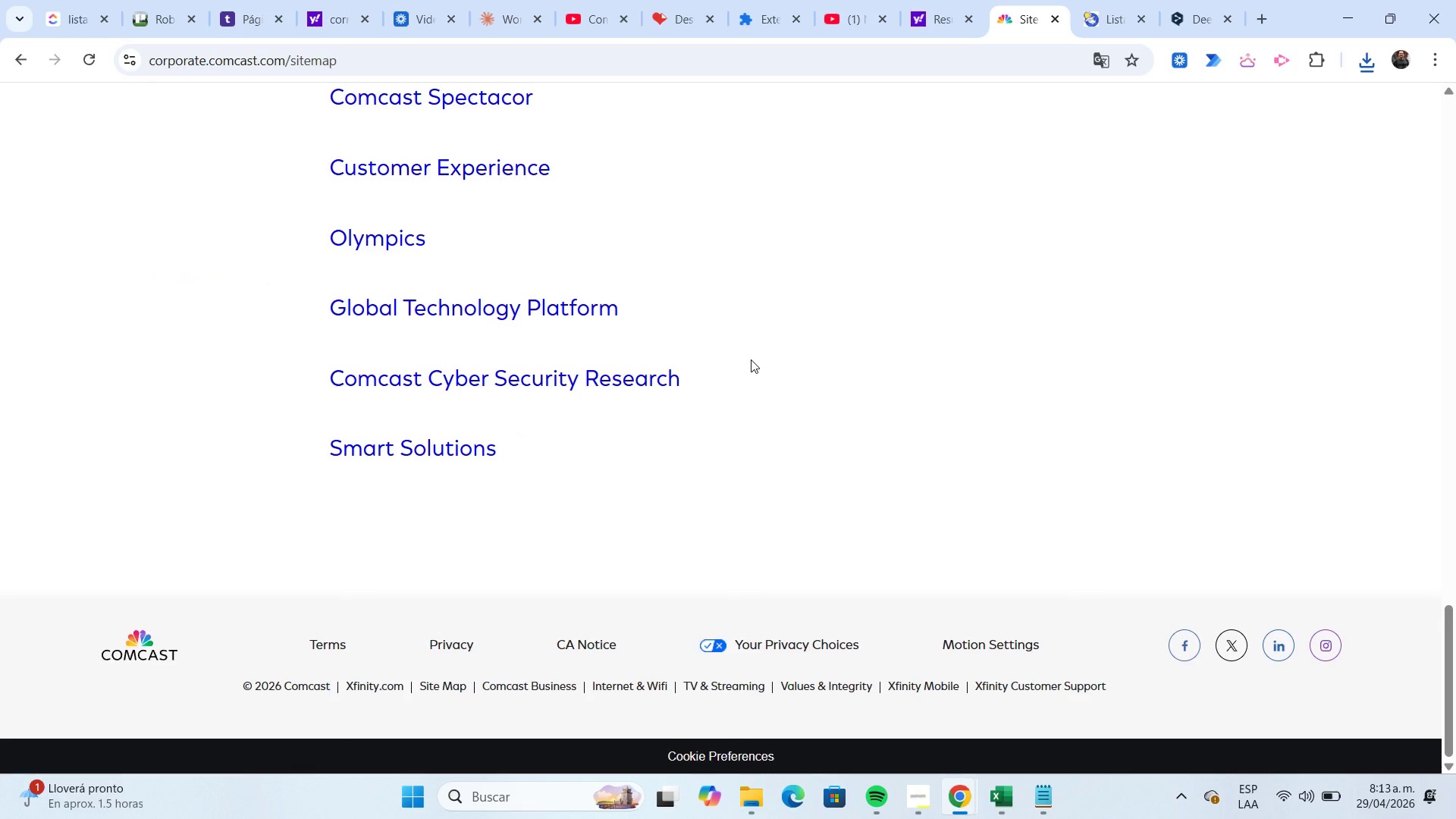 
wait(5.2)
 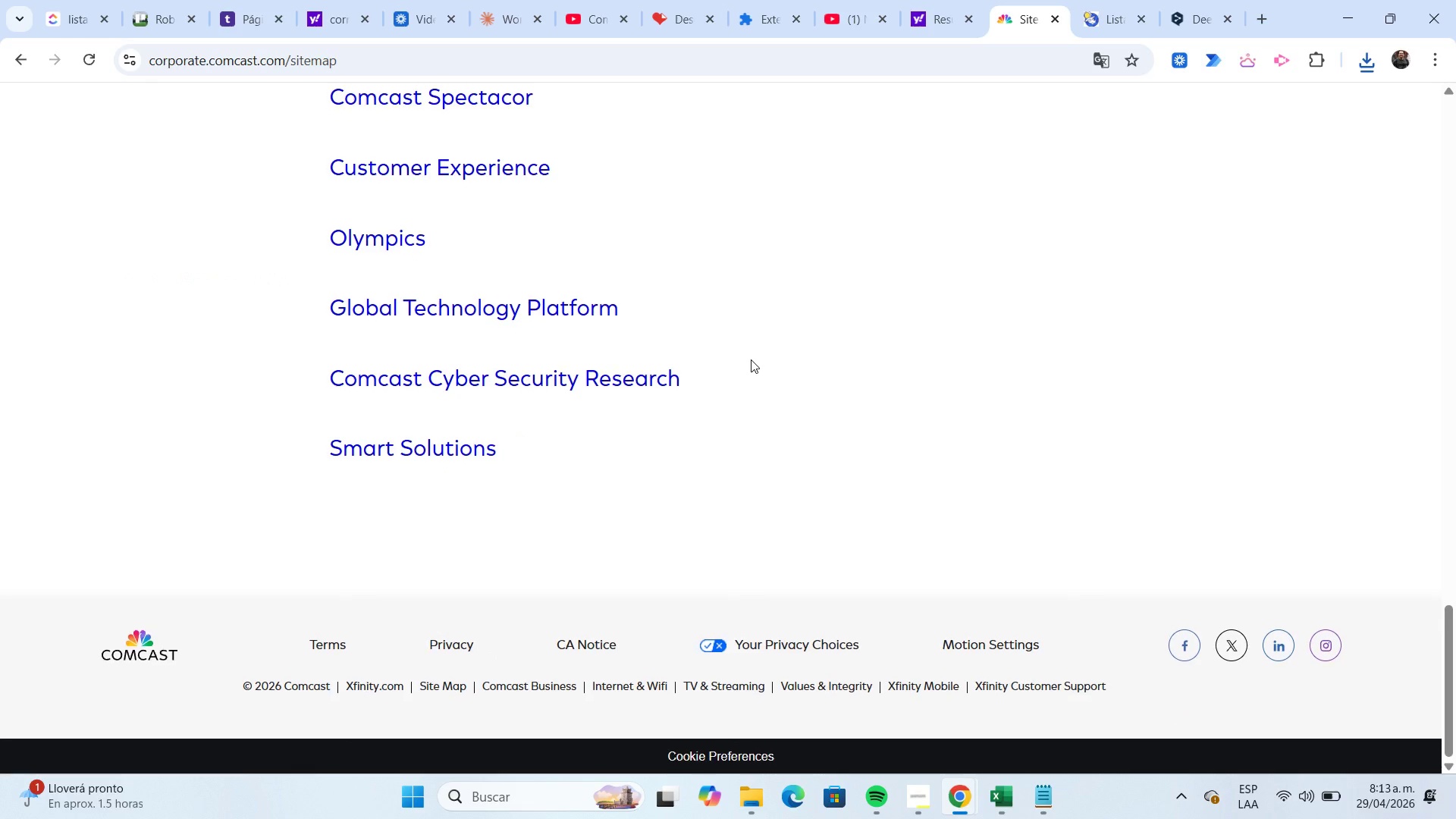 
scroll: coordinate [751, 359], scroll_direction: up, amount: 26.0
 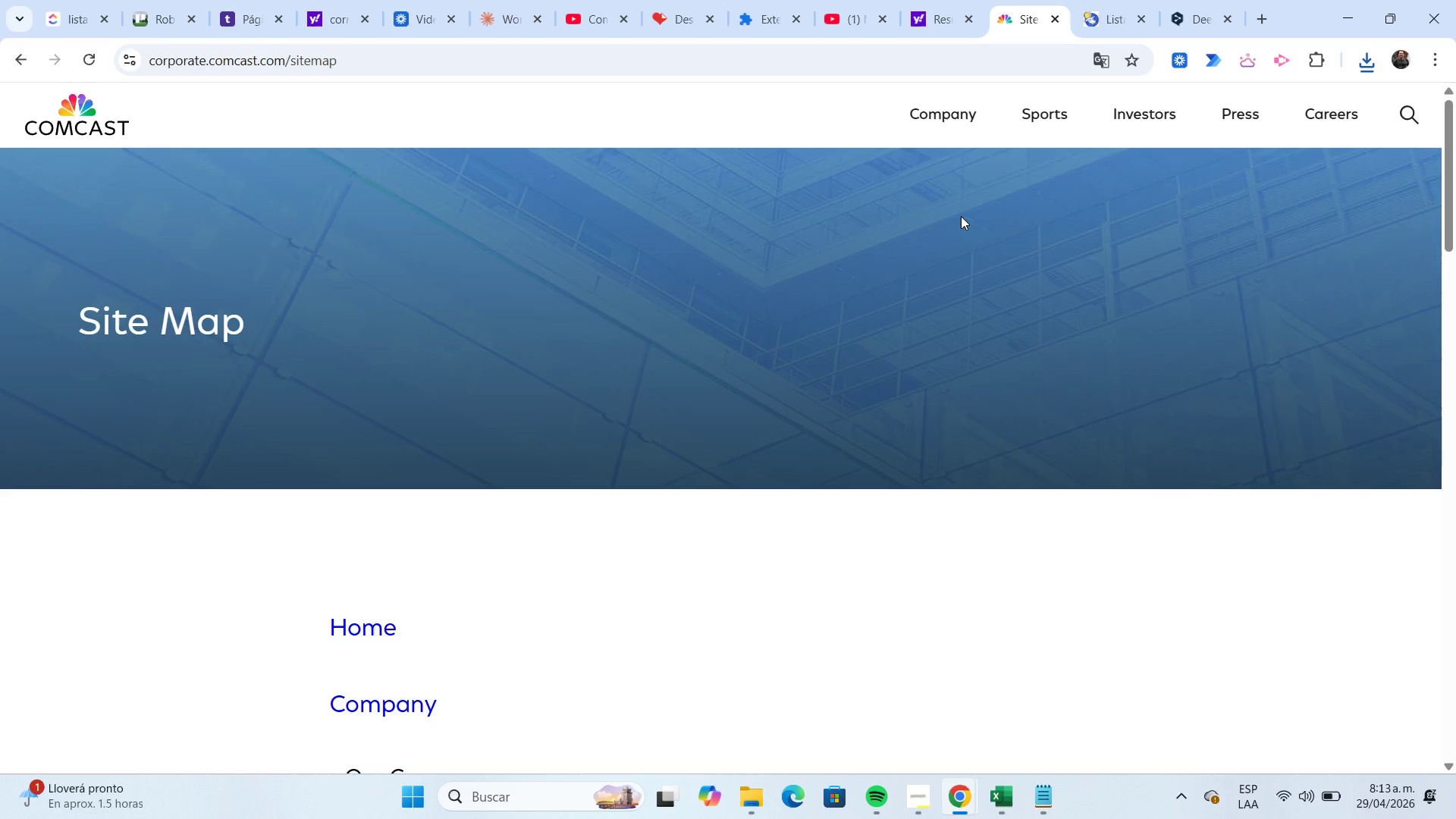 
mouse_move([952, 105])
 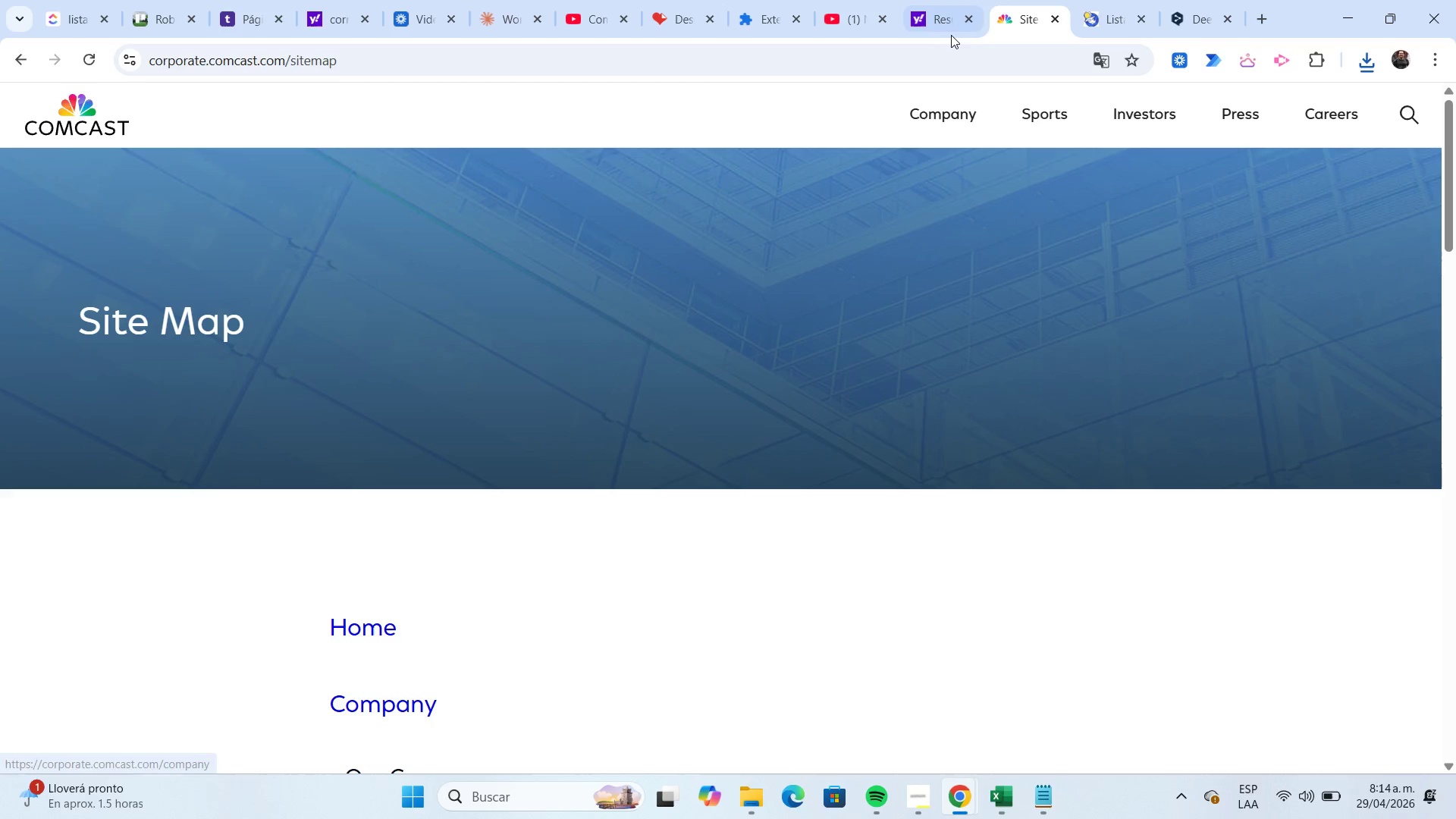 
left_click([949, 33])
 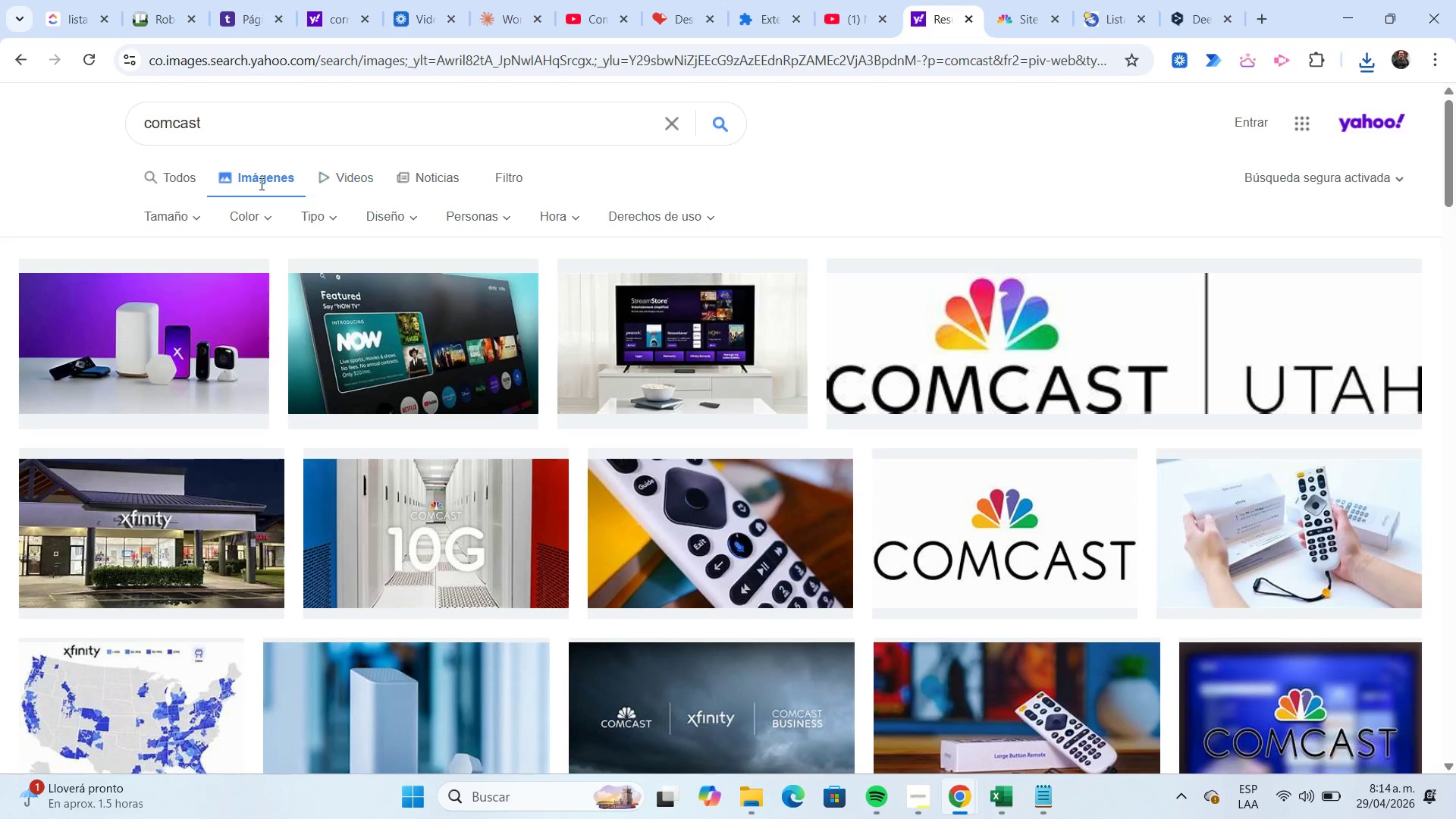 
left_click([188, 180])
 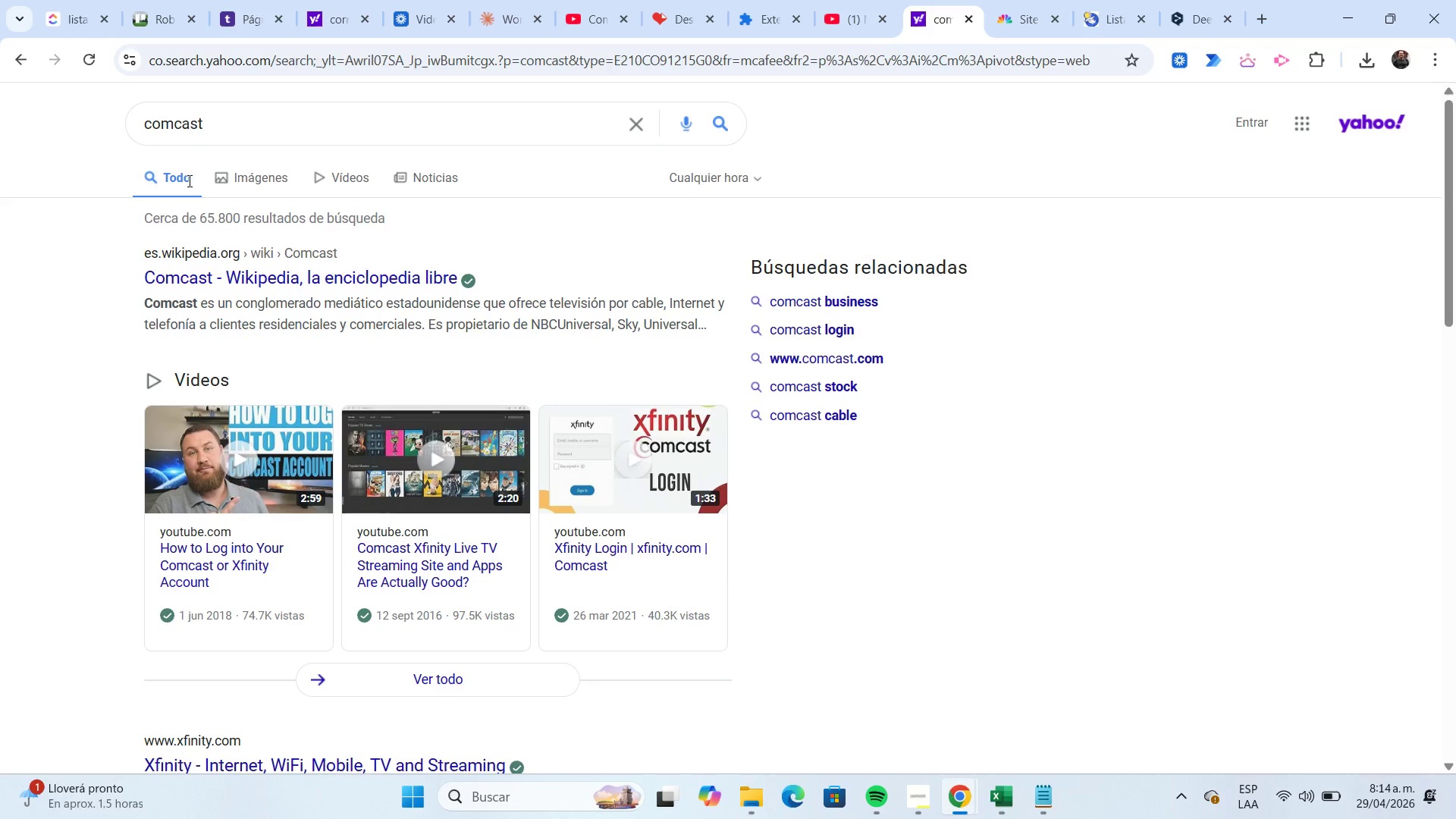 
scroll: coordinate [376, 457], scroll_direction: down, amount: 7.0
 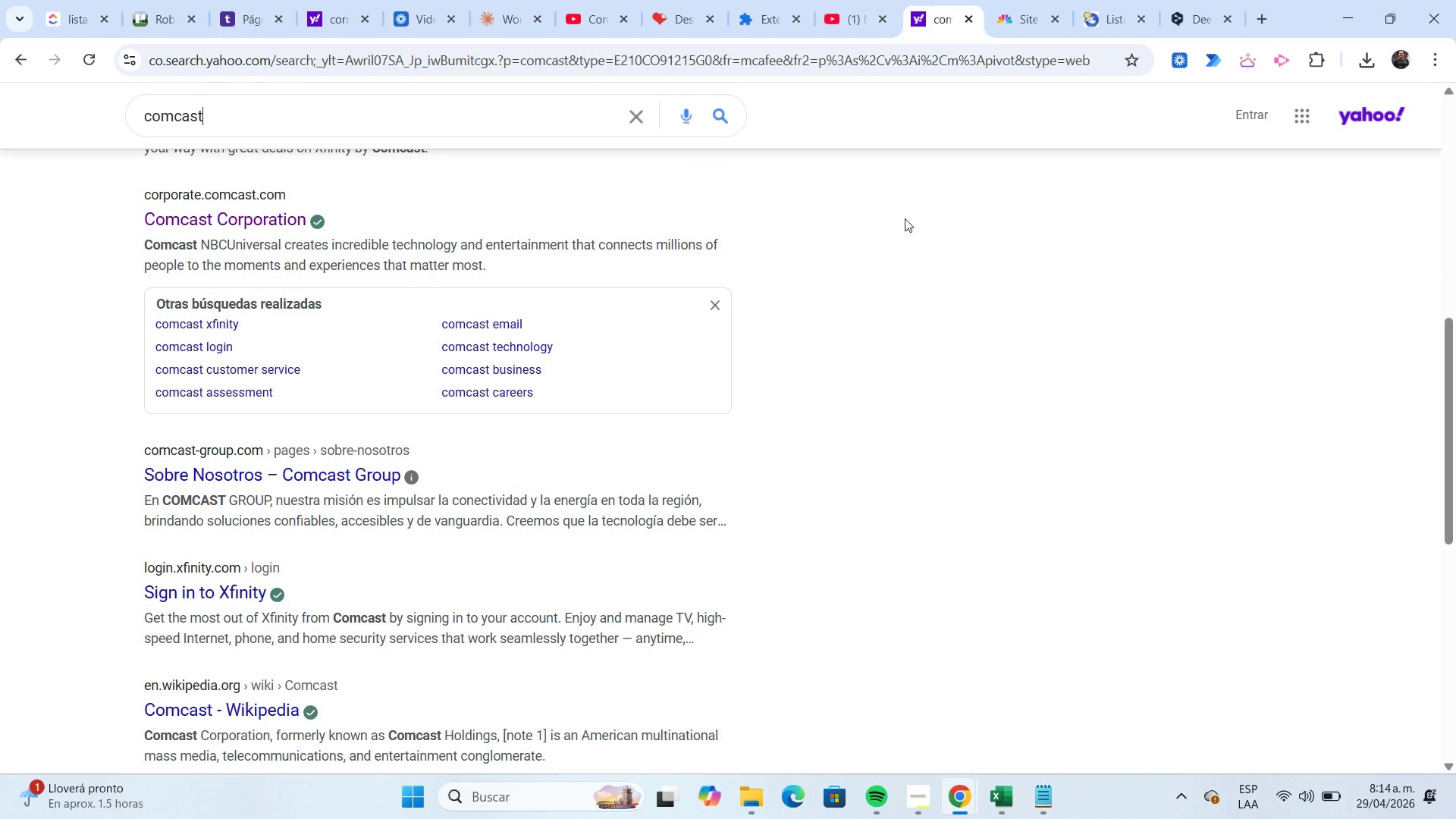 
left_click([1006, 28])
 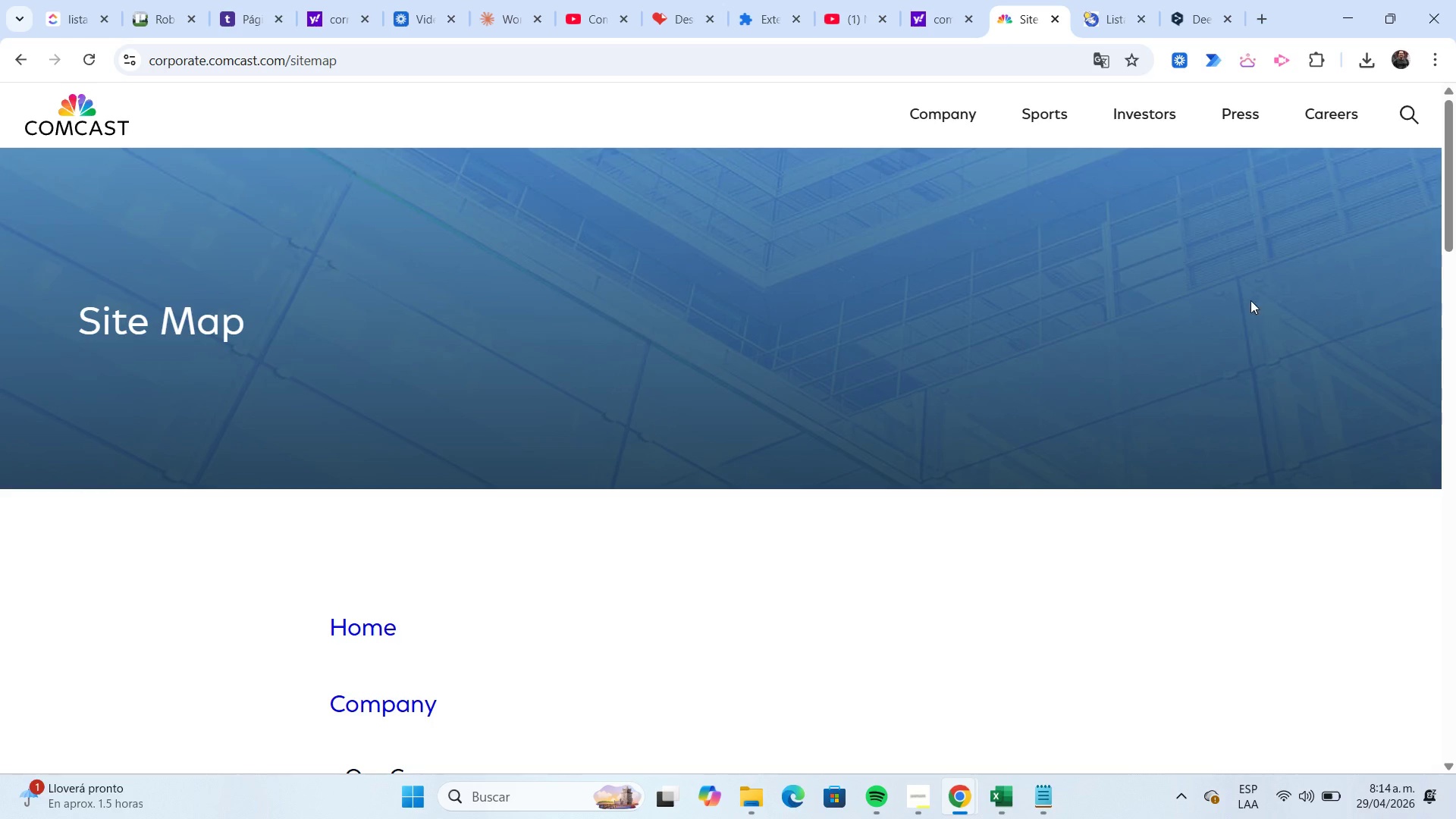 
scroll: coordinate [1257, 276], scroll_direction: down, amount: 25.0
 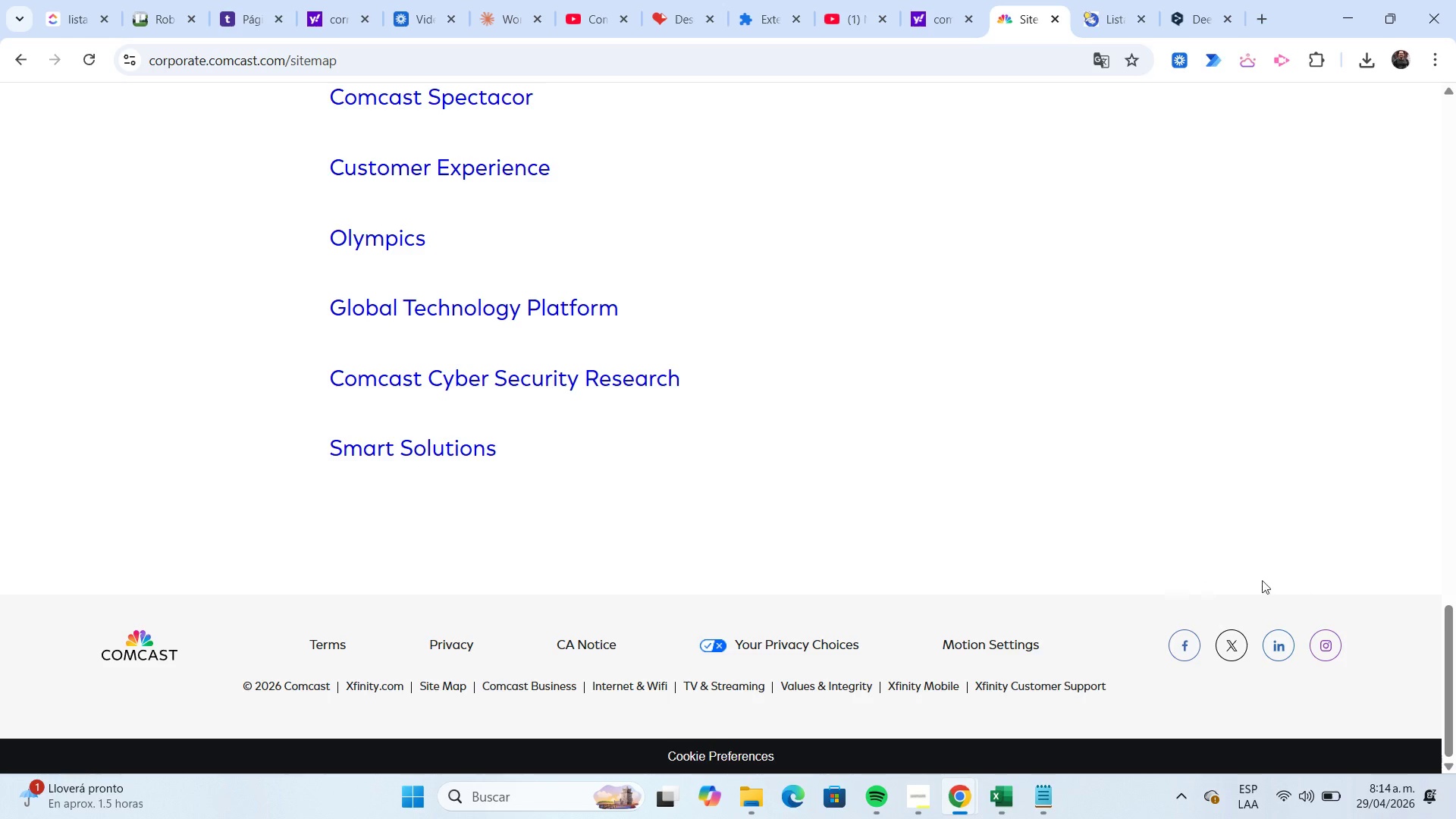 
wait(13.36)
 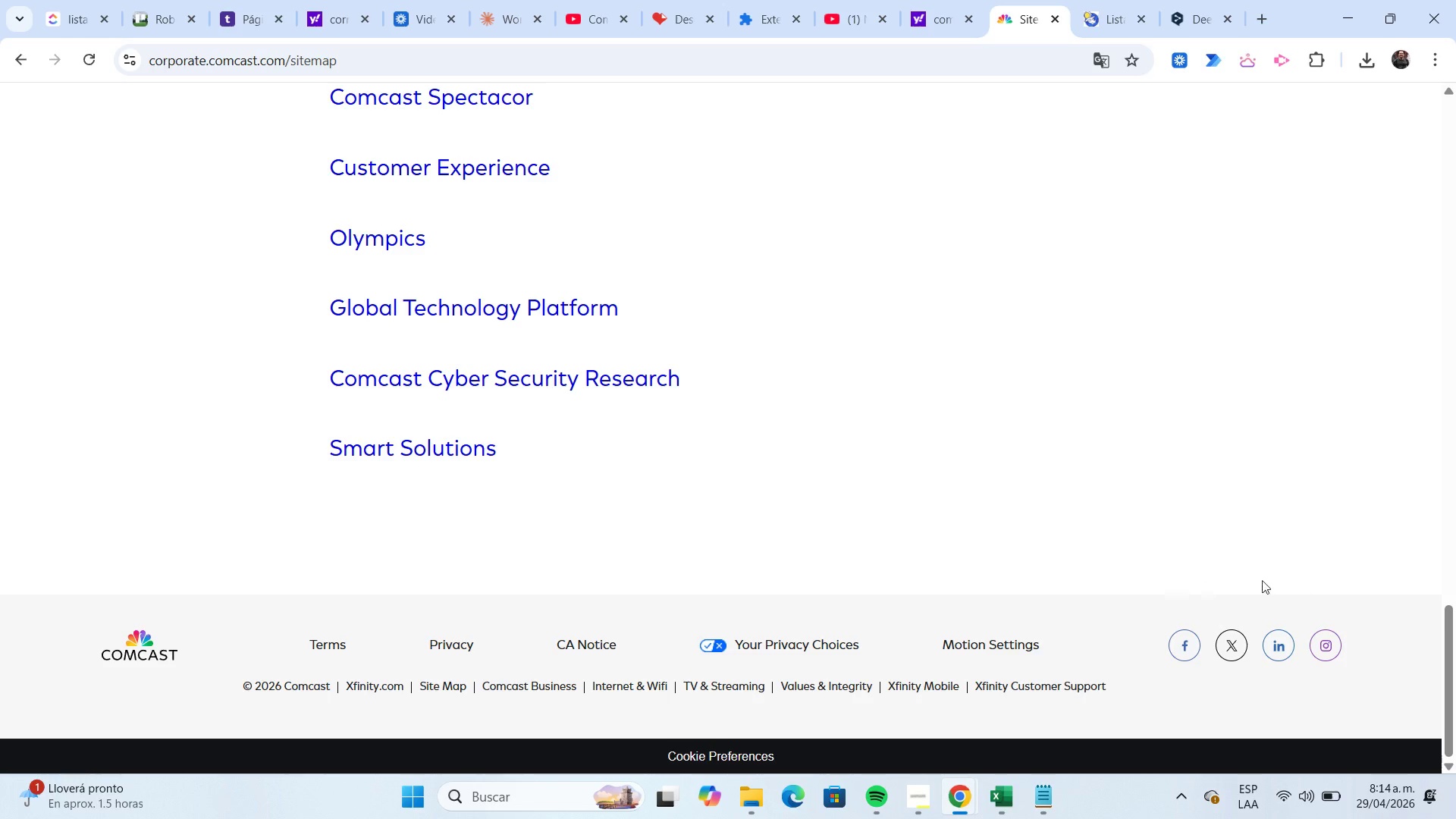 
left_click([141, 645])
 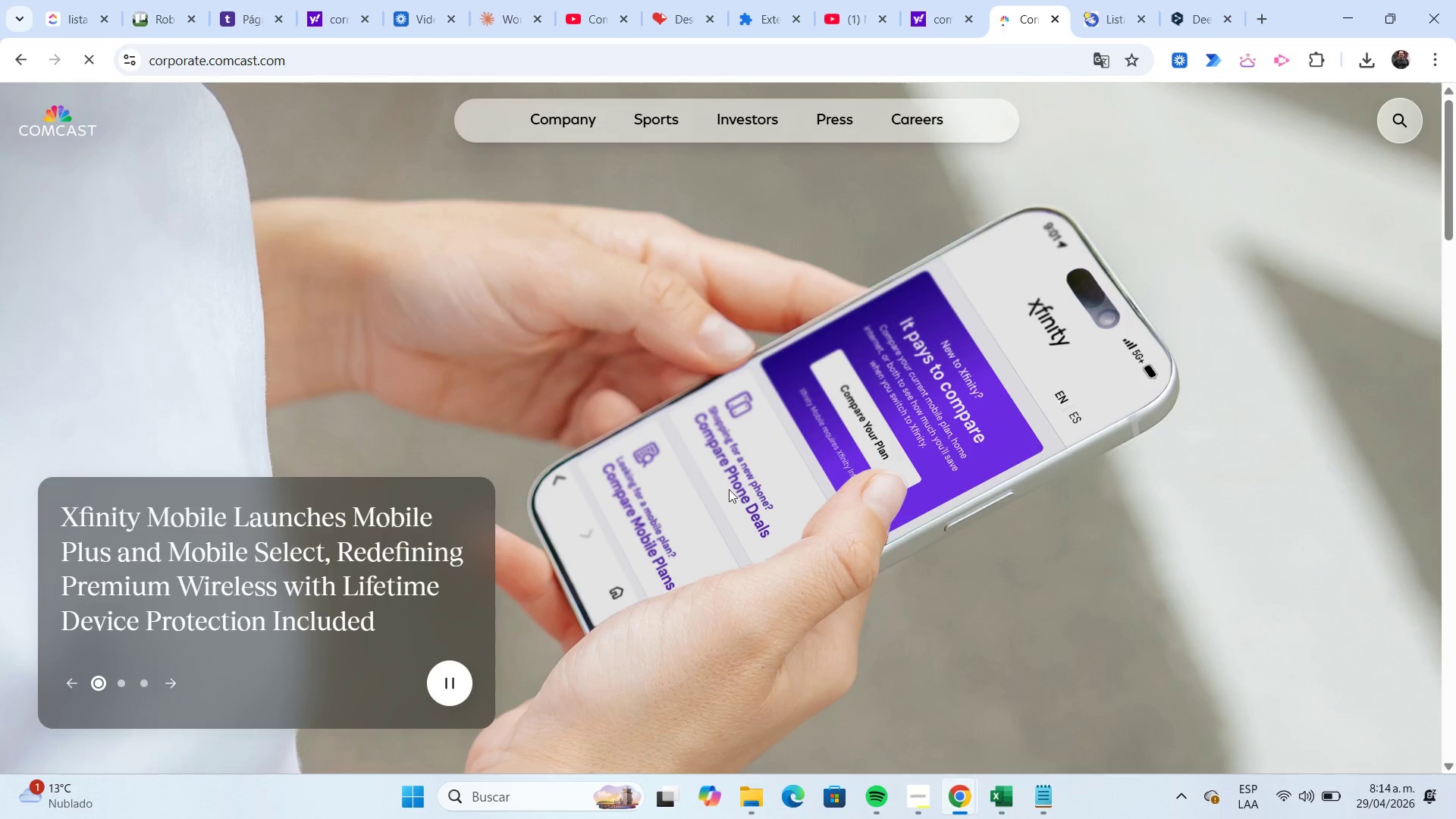 
scroll: coordinate [854, 436], scroll_direction: down, amount: 43.0
 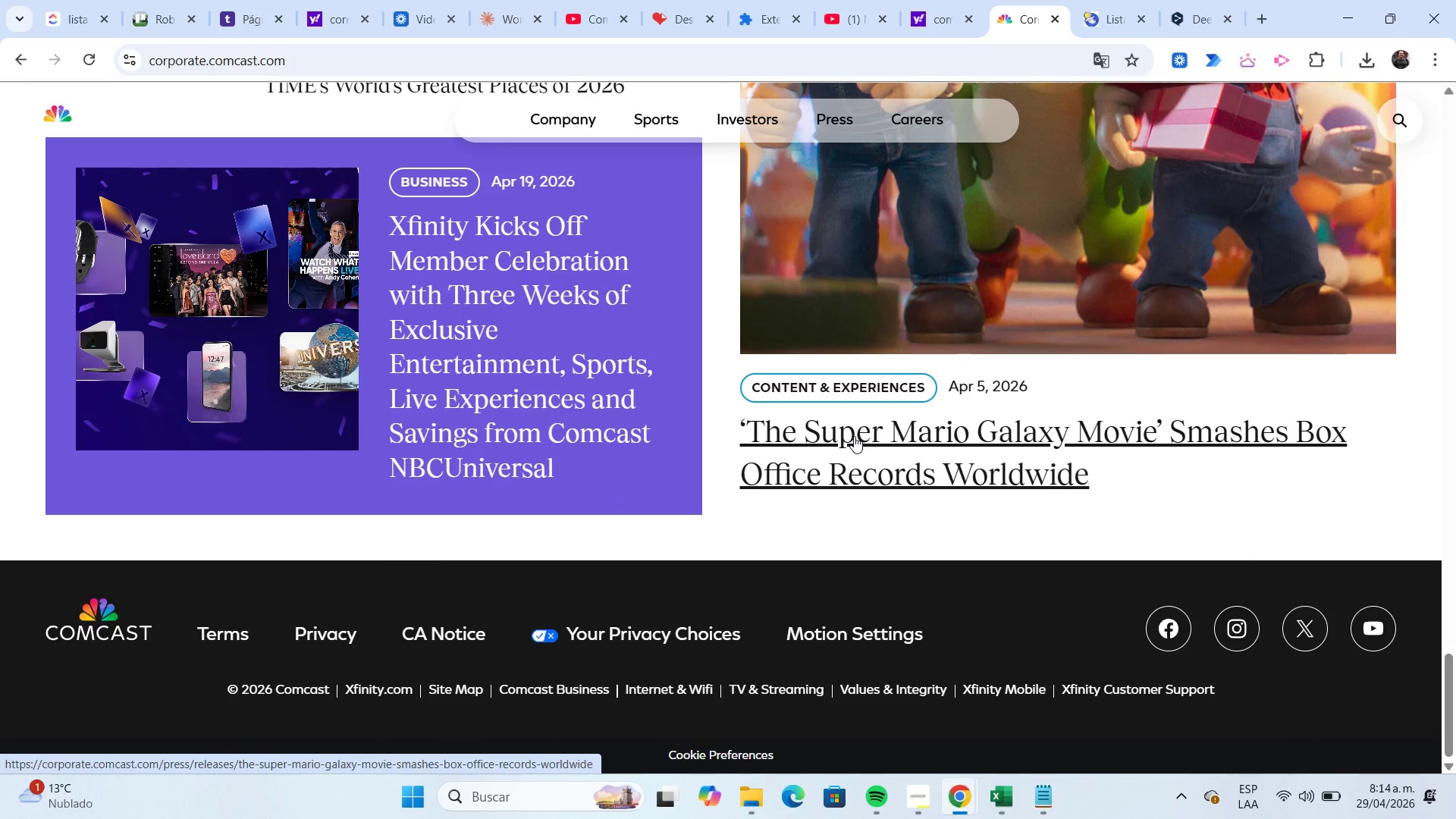 
wait(7.43)
 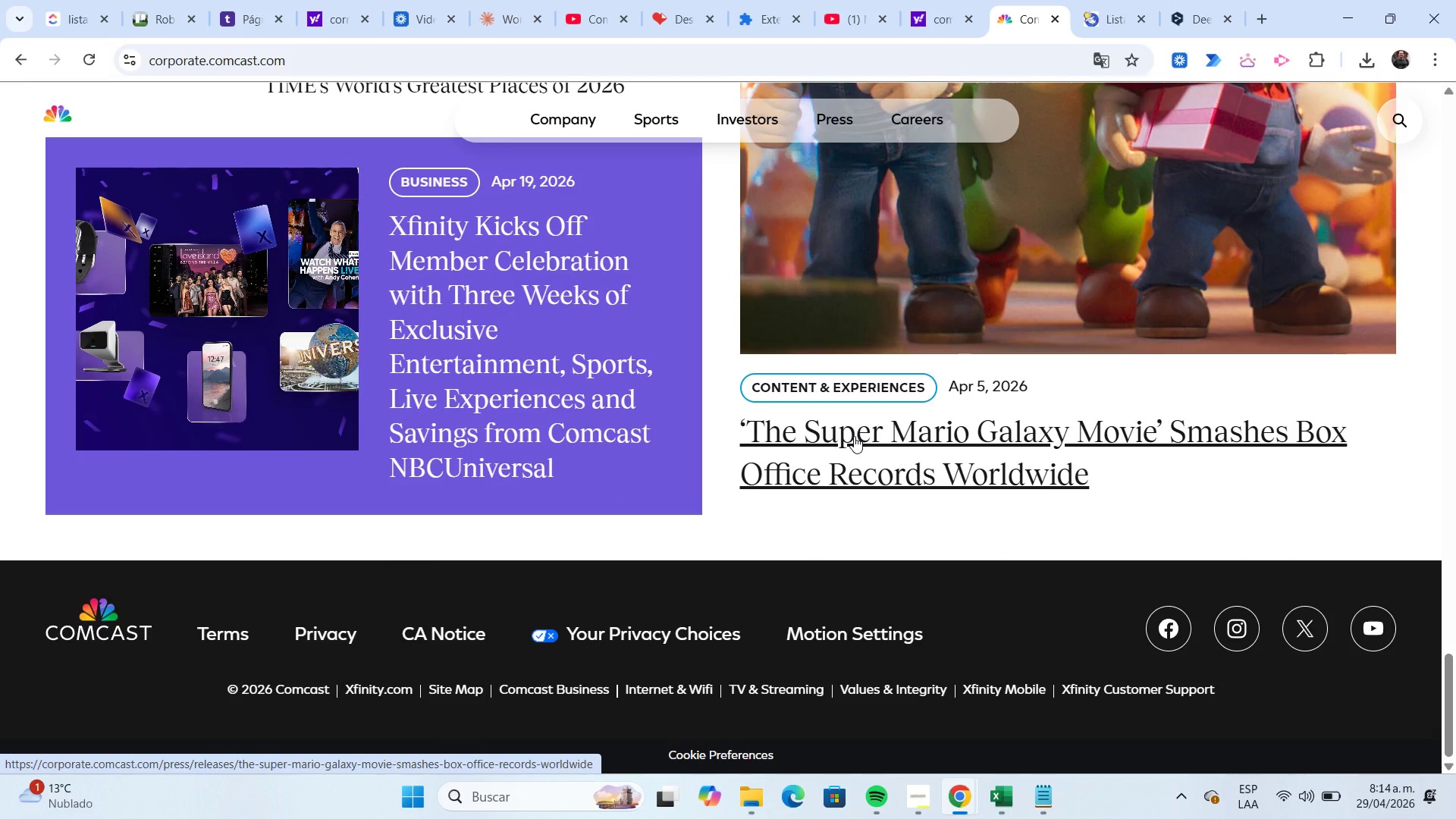 
left_click([334, 64])
 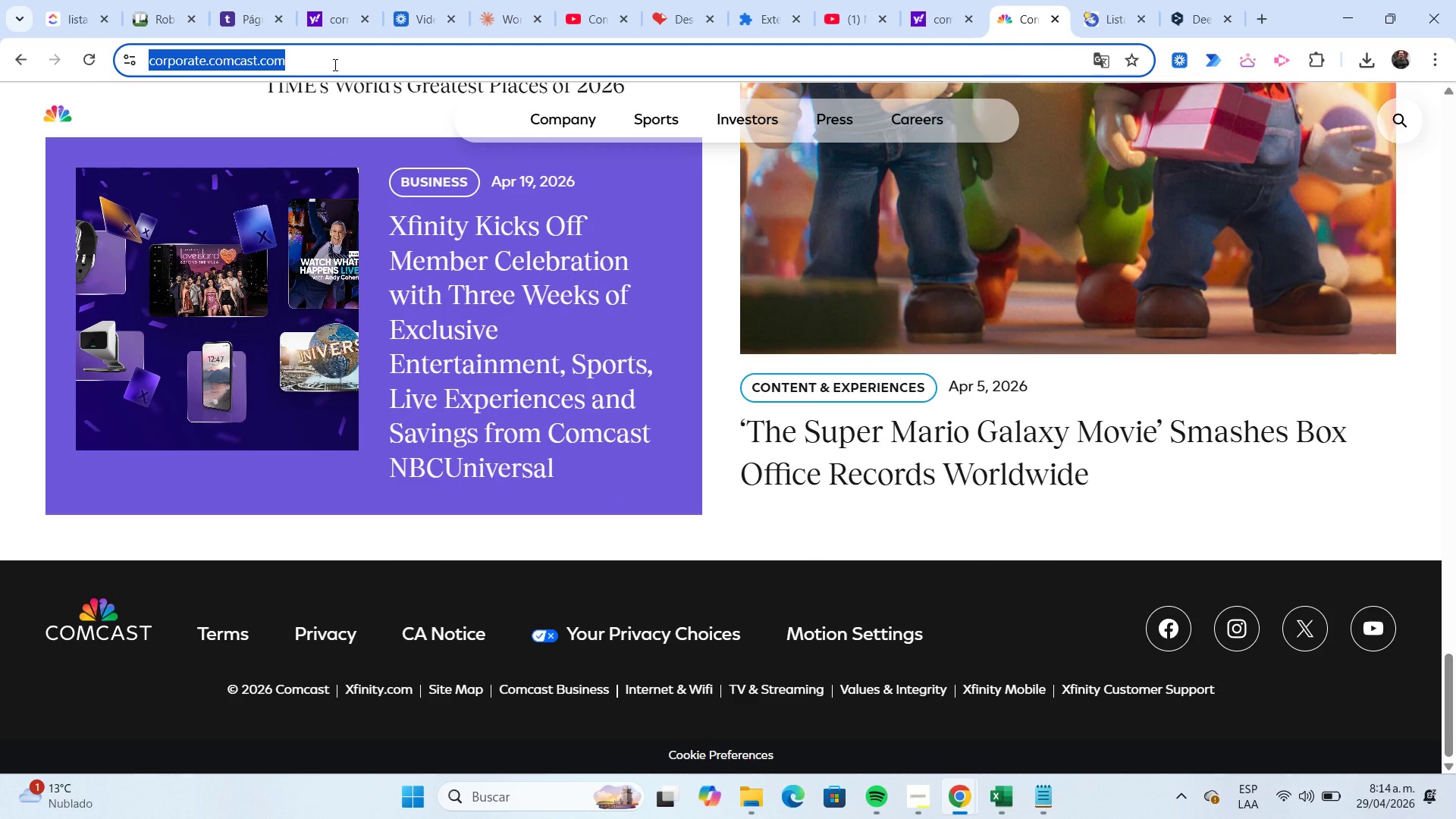 
key(Control+C)
 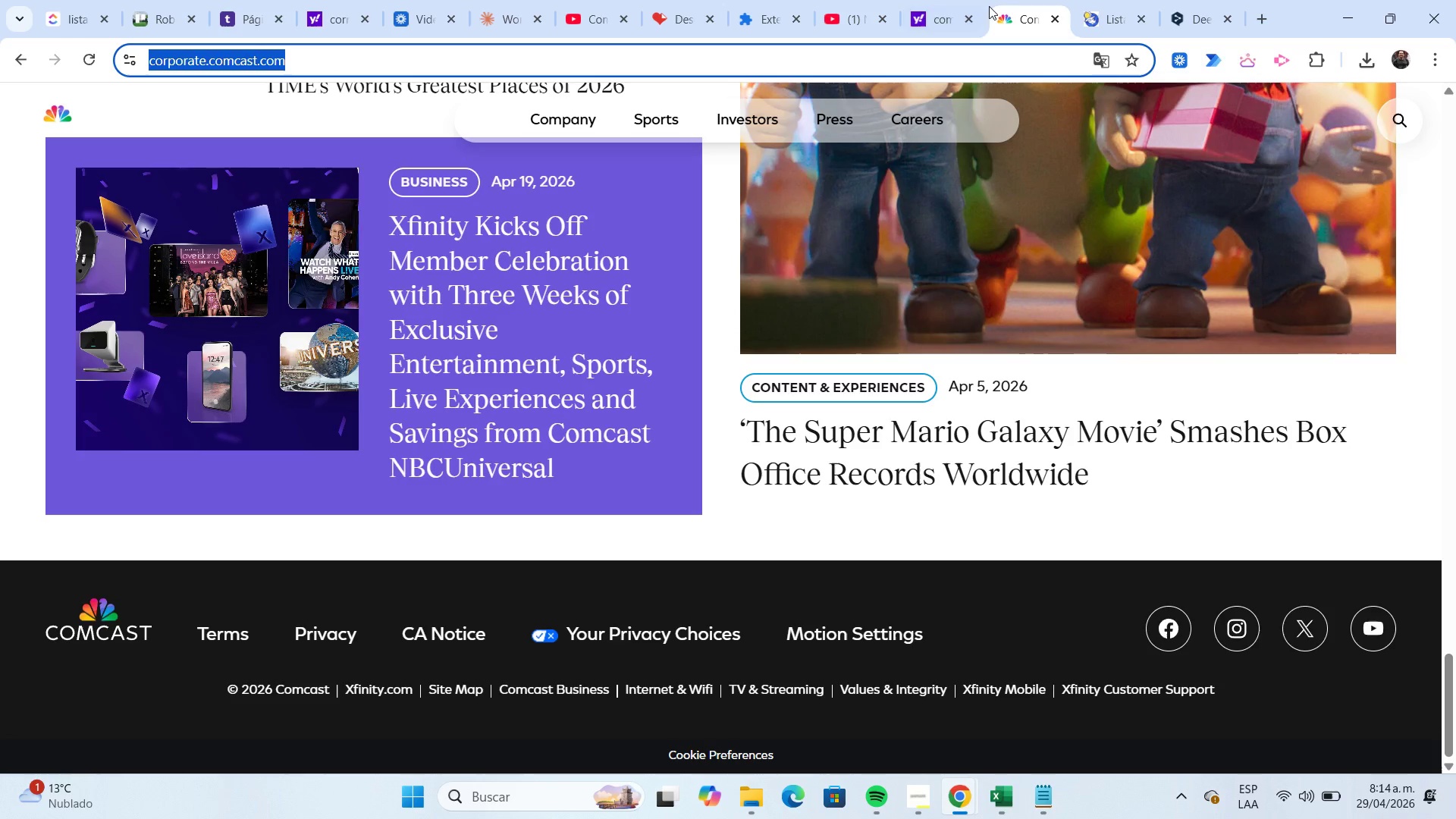 
left_click([937, 15])
 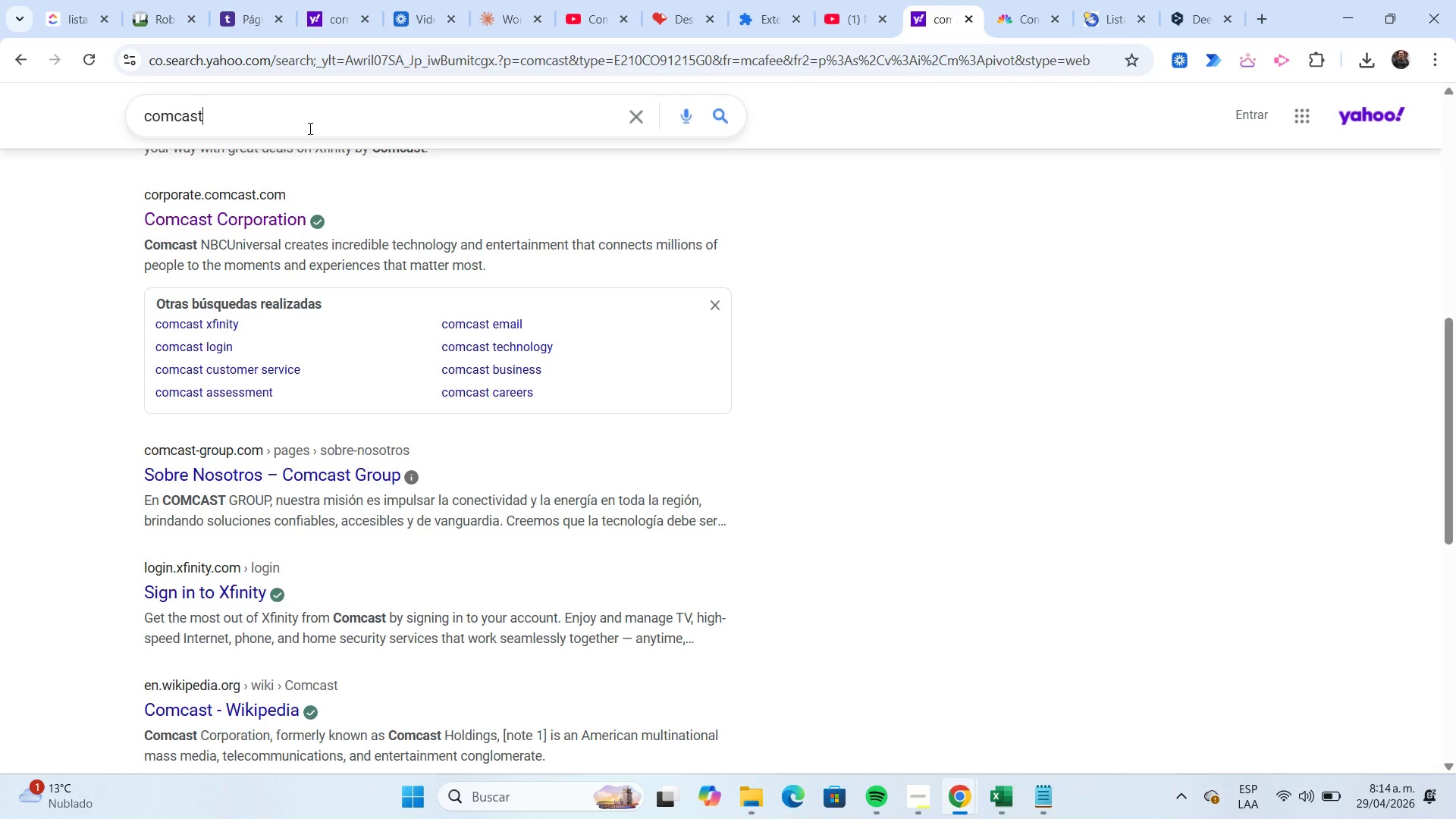 
key(Shift+Home)
 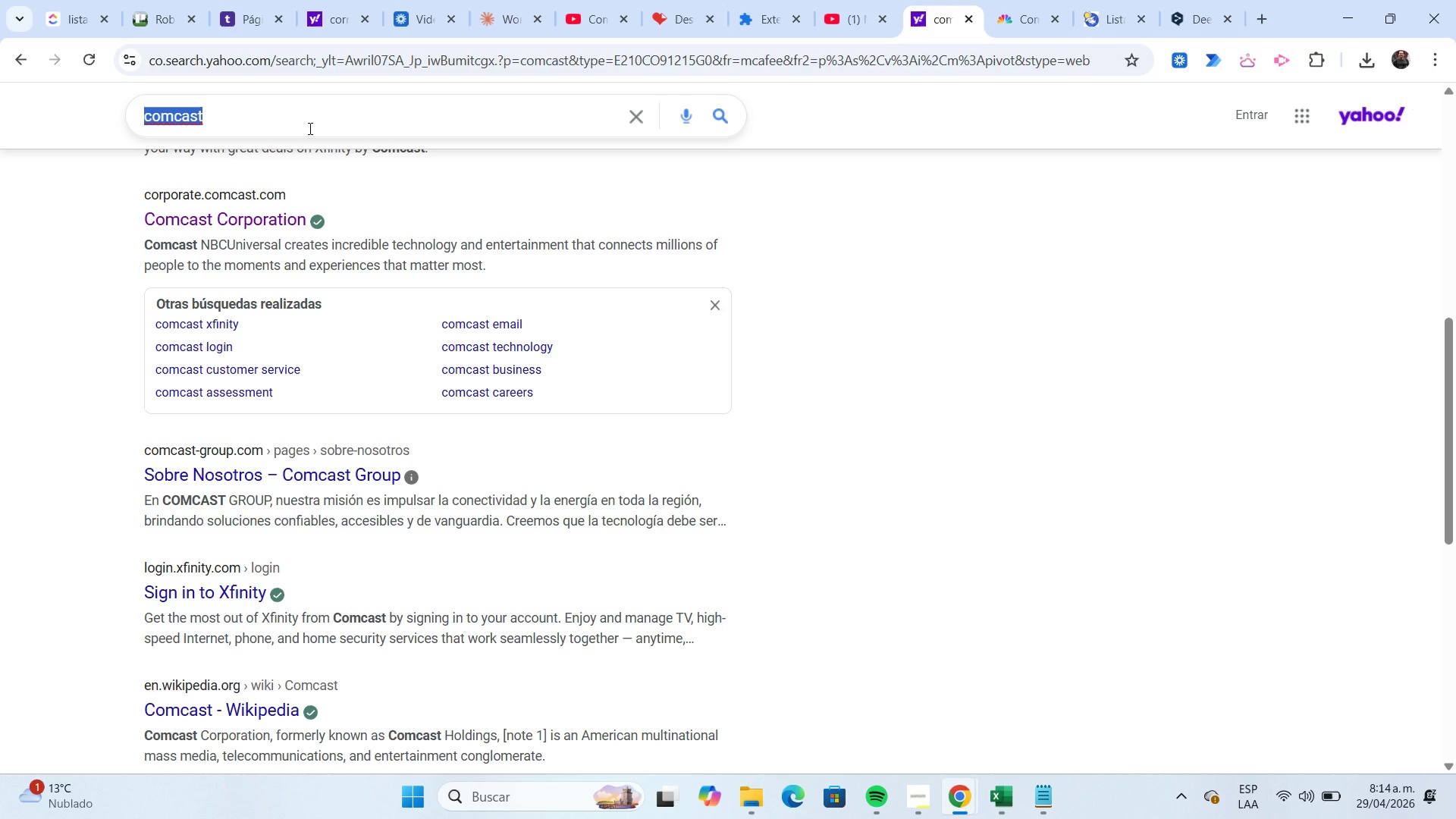 
key(Control+V)
 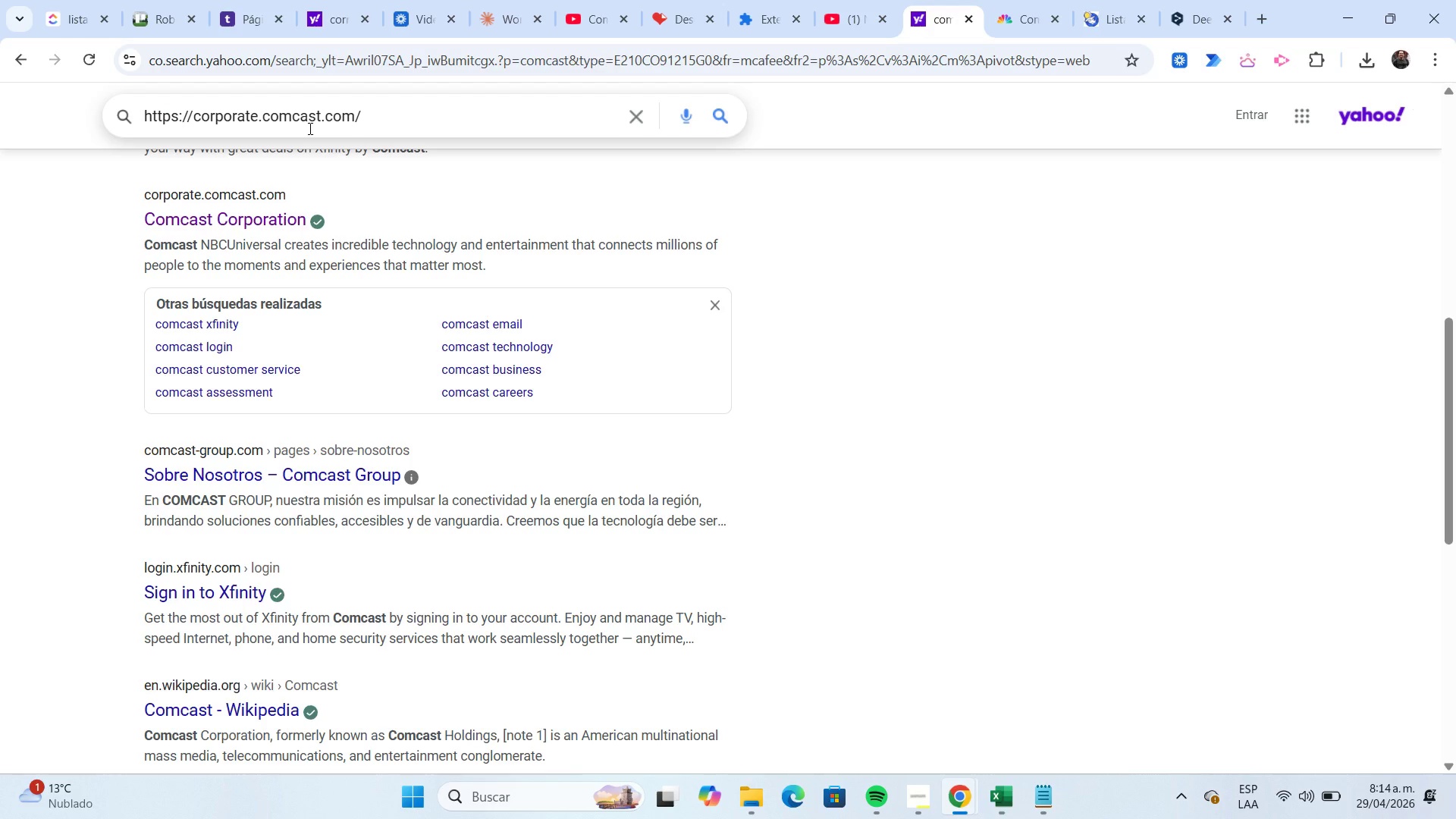 
key(NumpadEnter)
 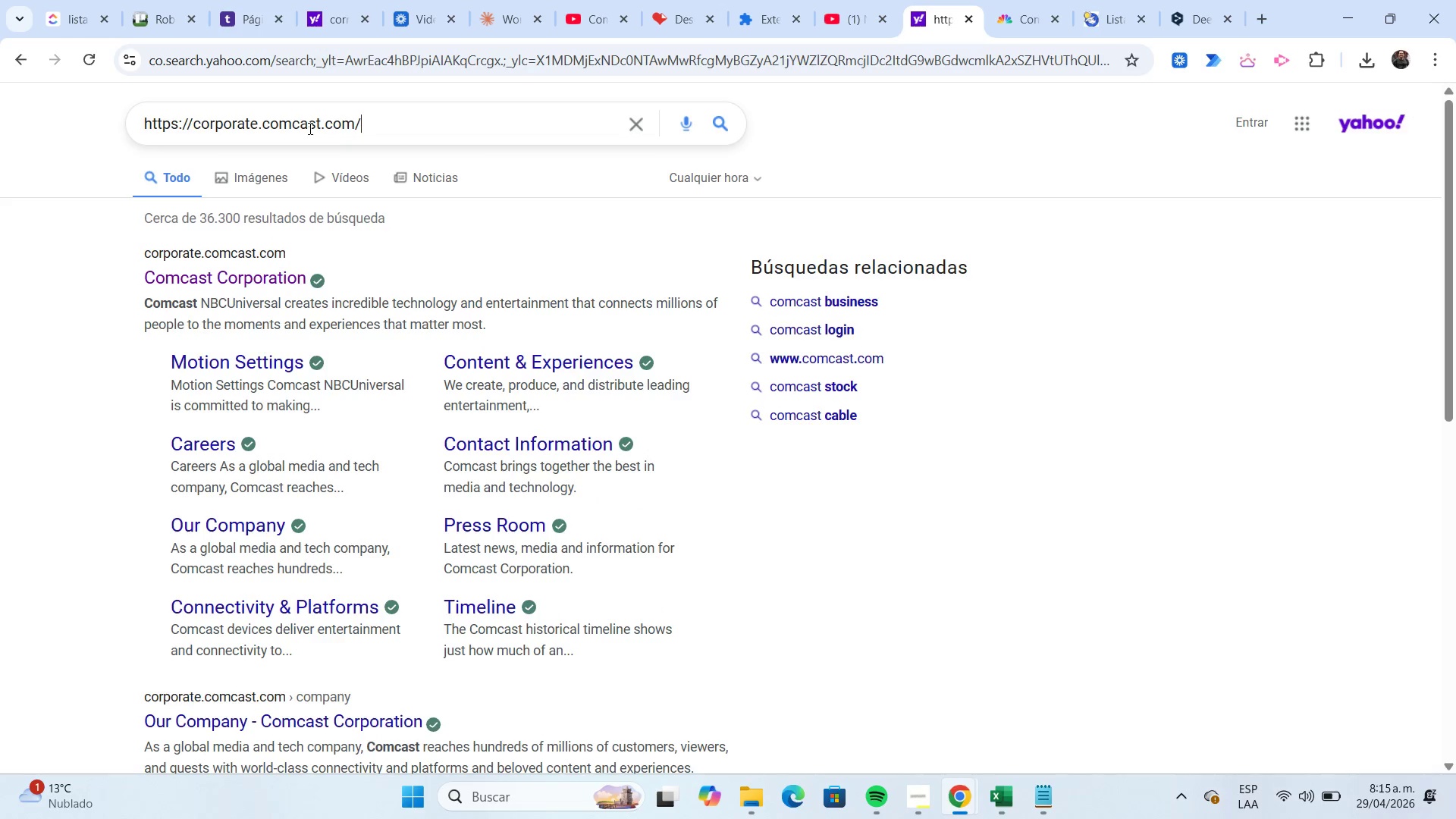 
wait(6.55)
 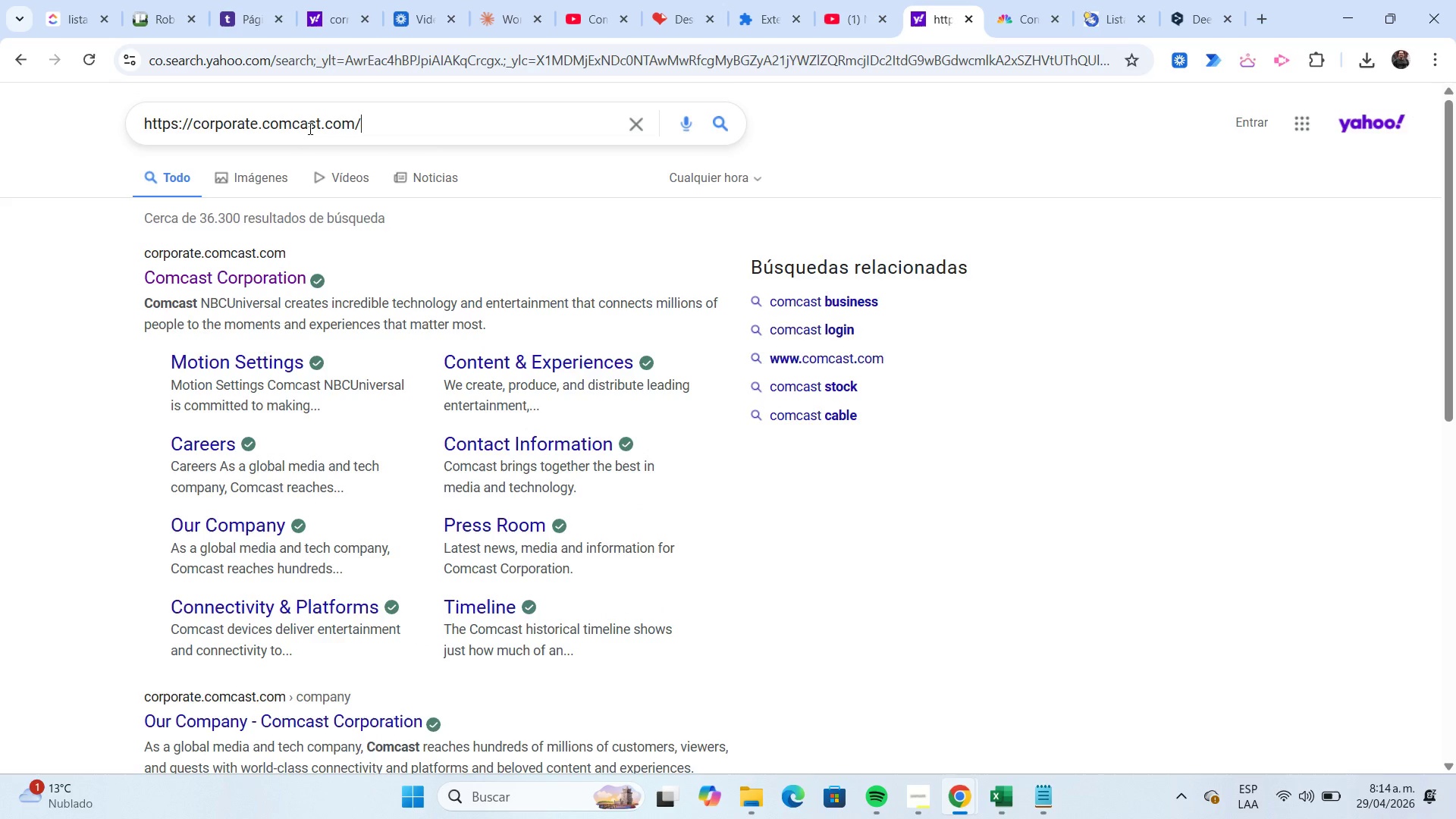 
scroll: coordinate [309, 128], scroll_direction: down, amount: 3.0
 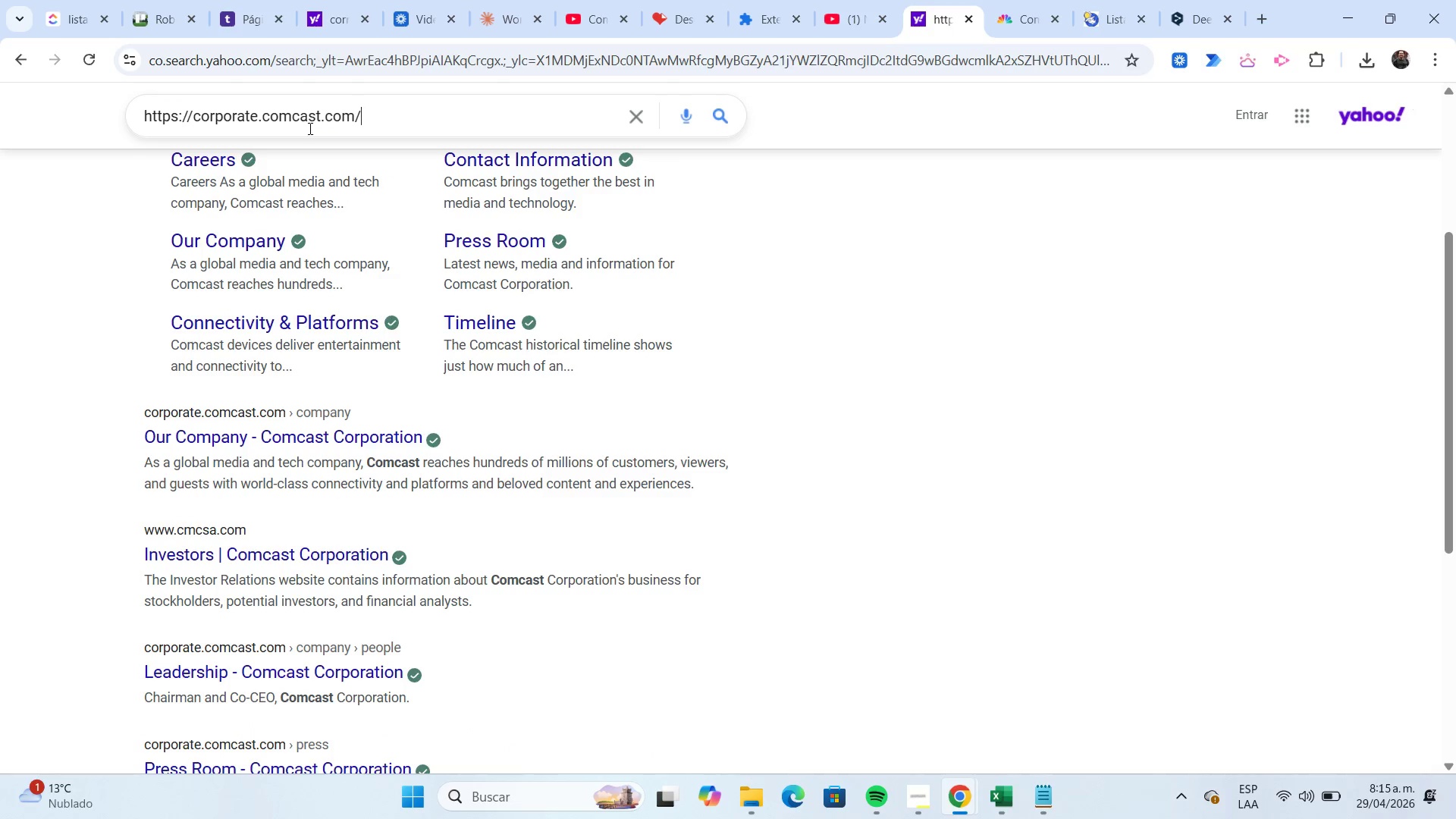 
scroll: coordinate [309, 128], scroll_direction: up, amount: 3.0
 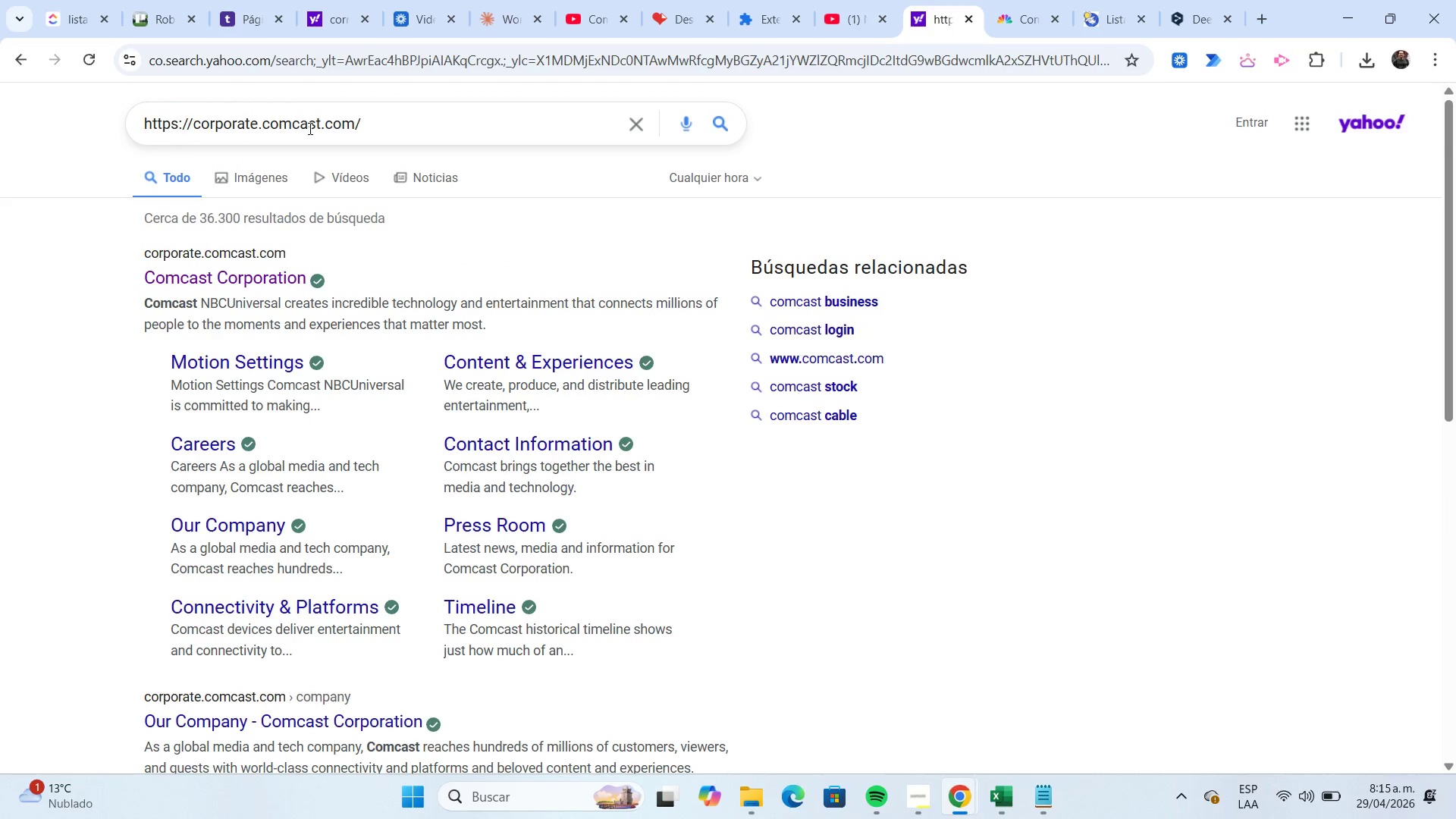 
type( localitation)
 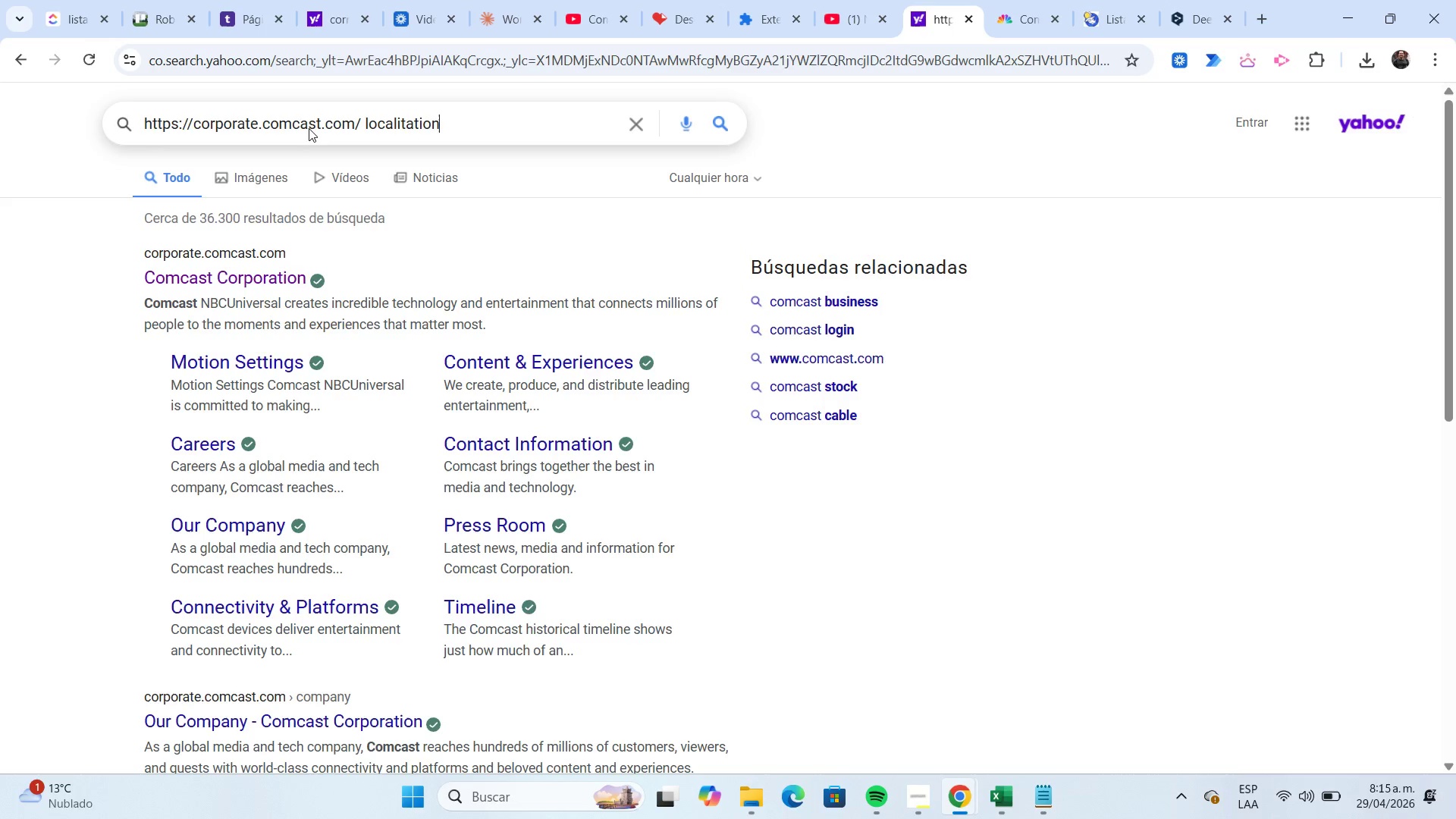 
key(Enter)
 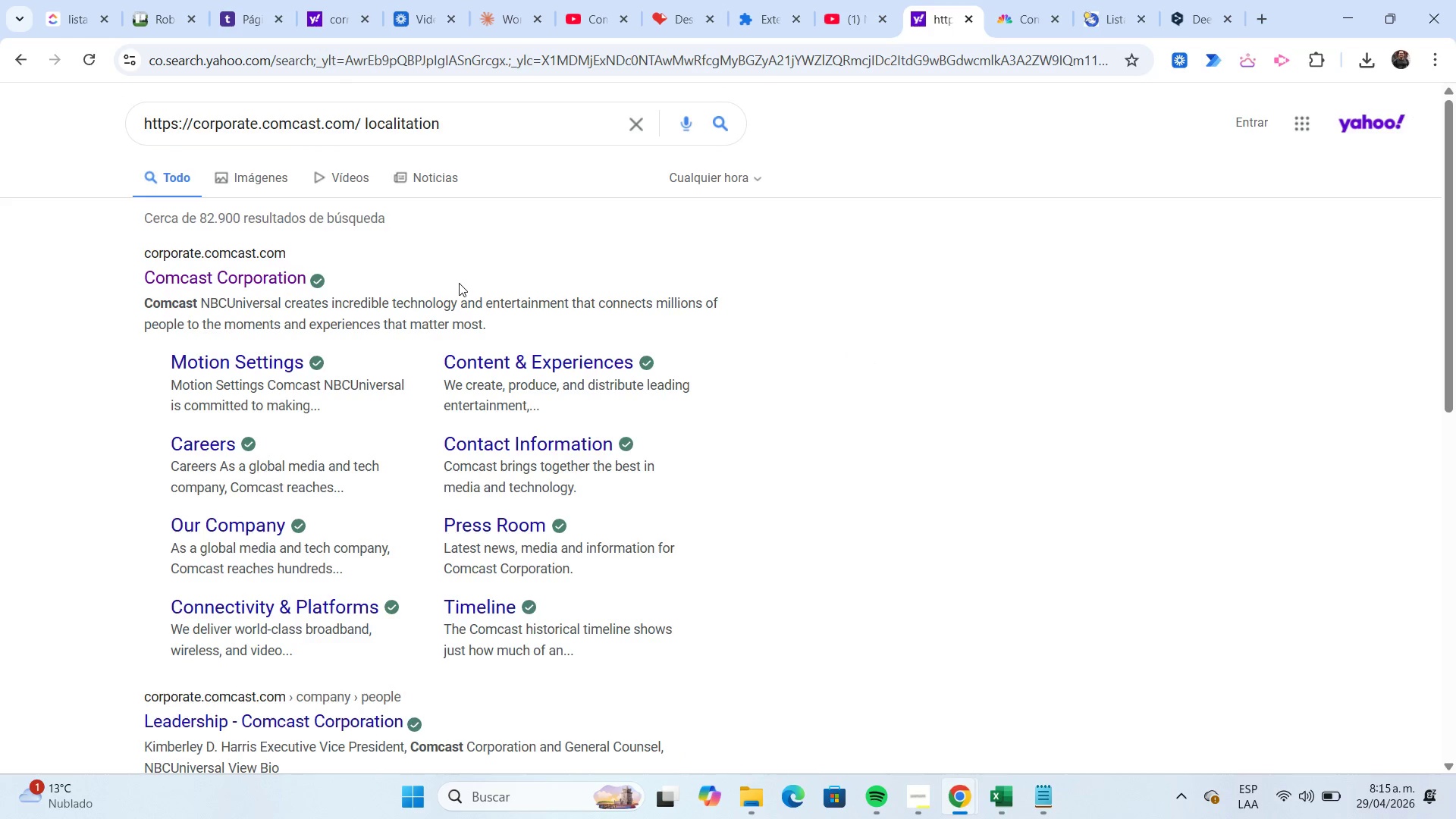 
scroll: coordinate [459, 283], scroll_direction: down, amount: 4.0
 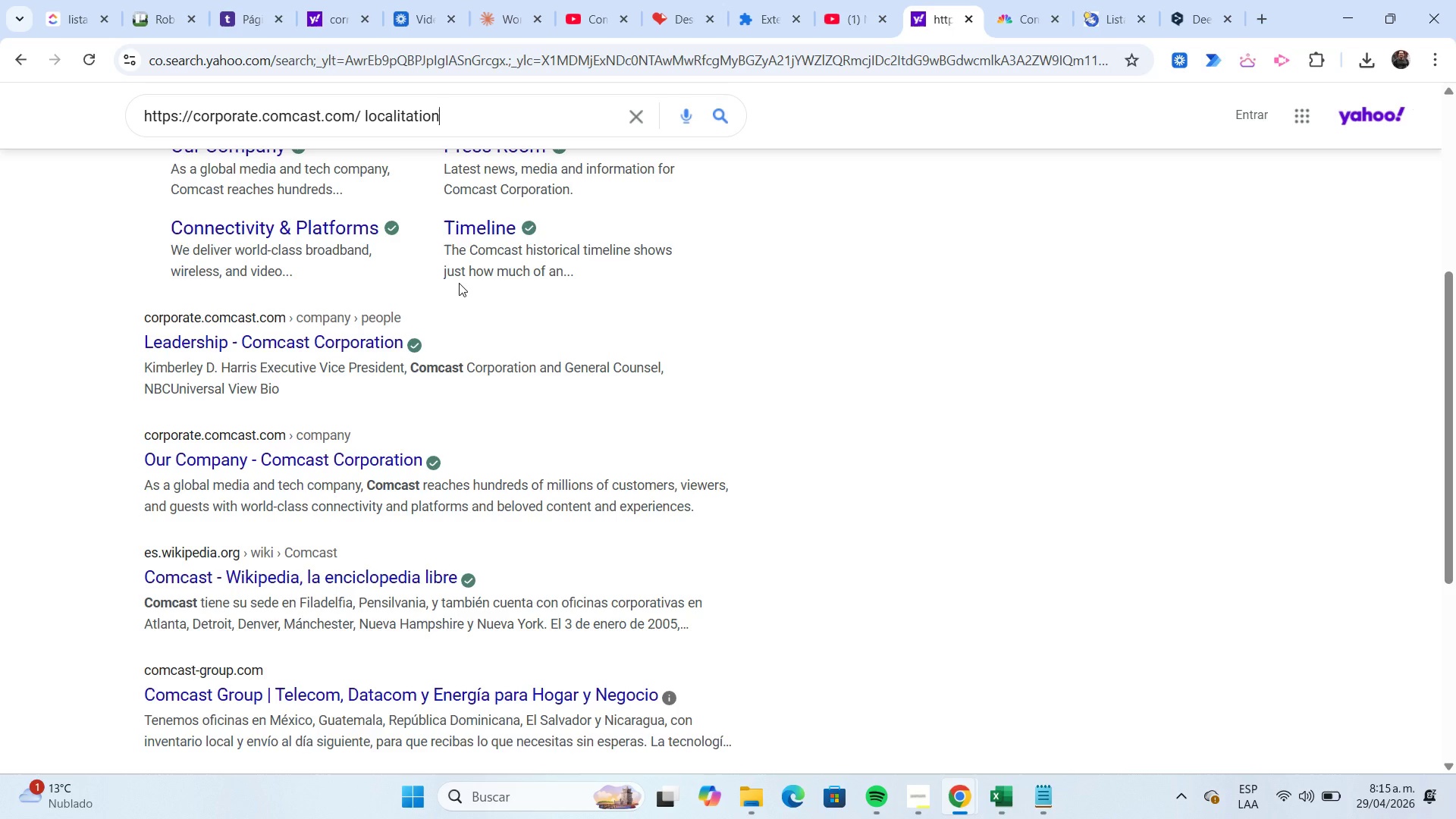 
wait(7.05)
 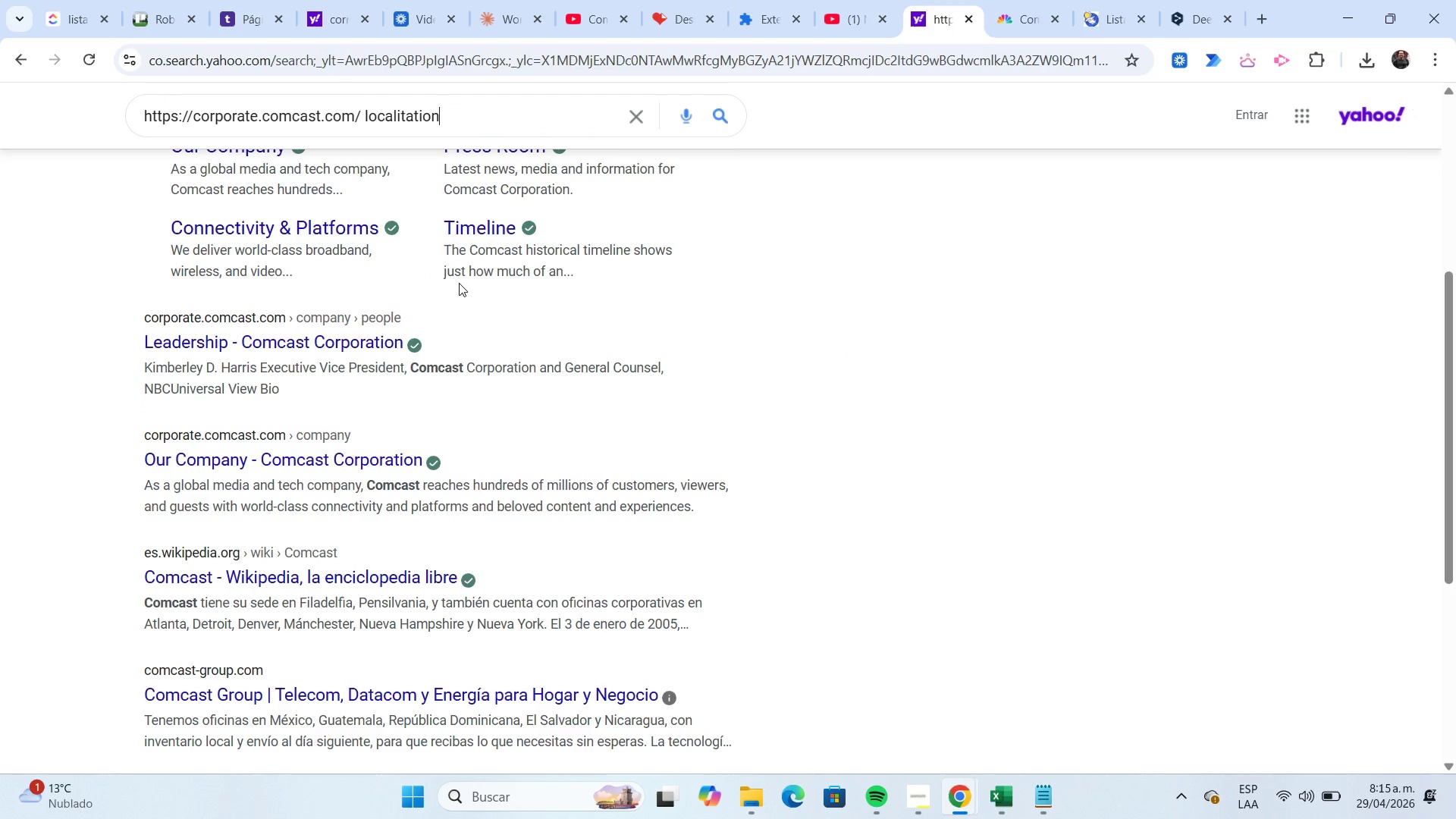 
left_click([157, 29])
 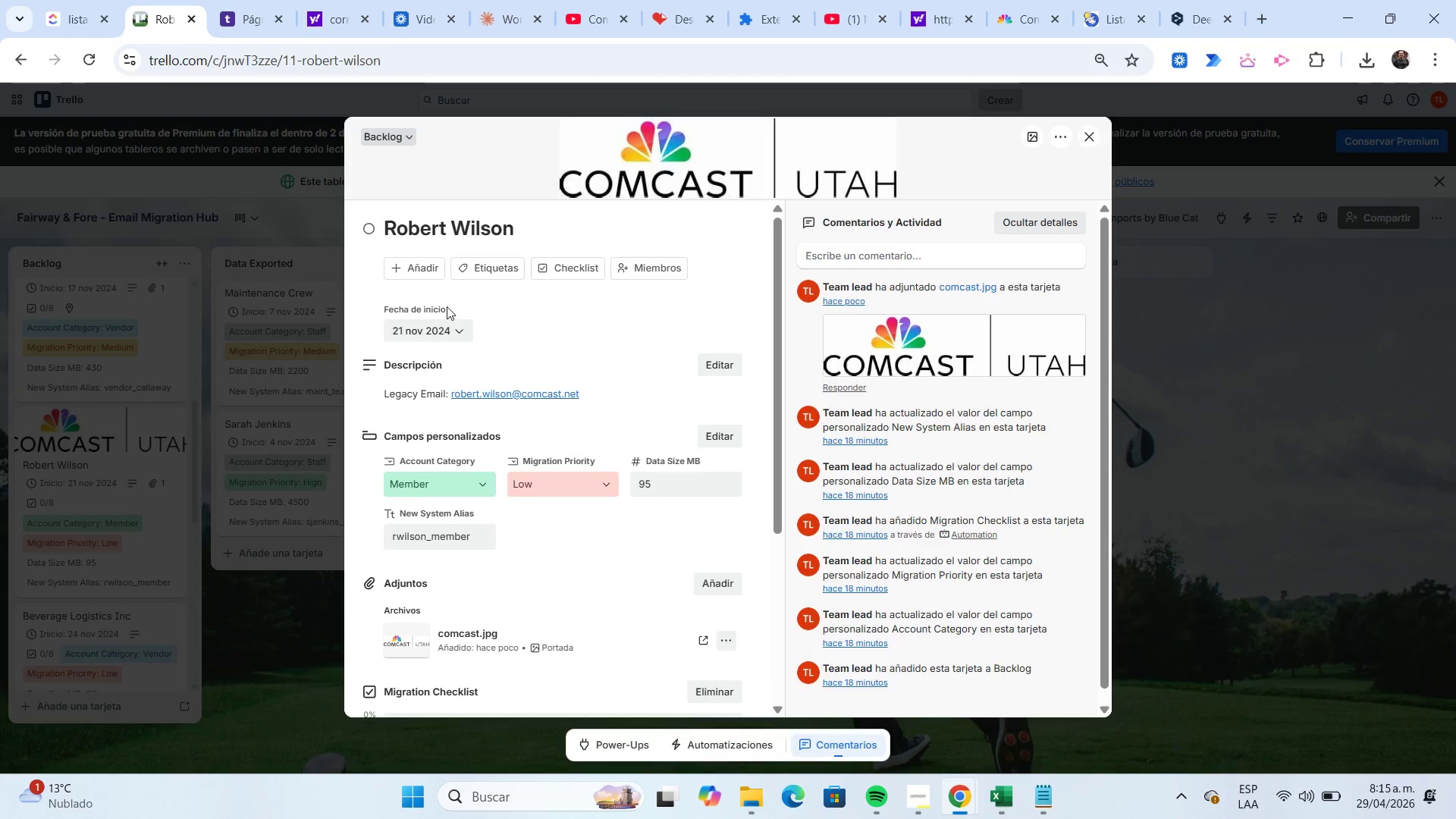 
left_click([425, 275])
 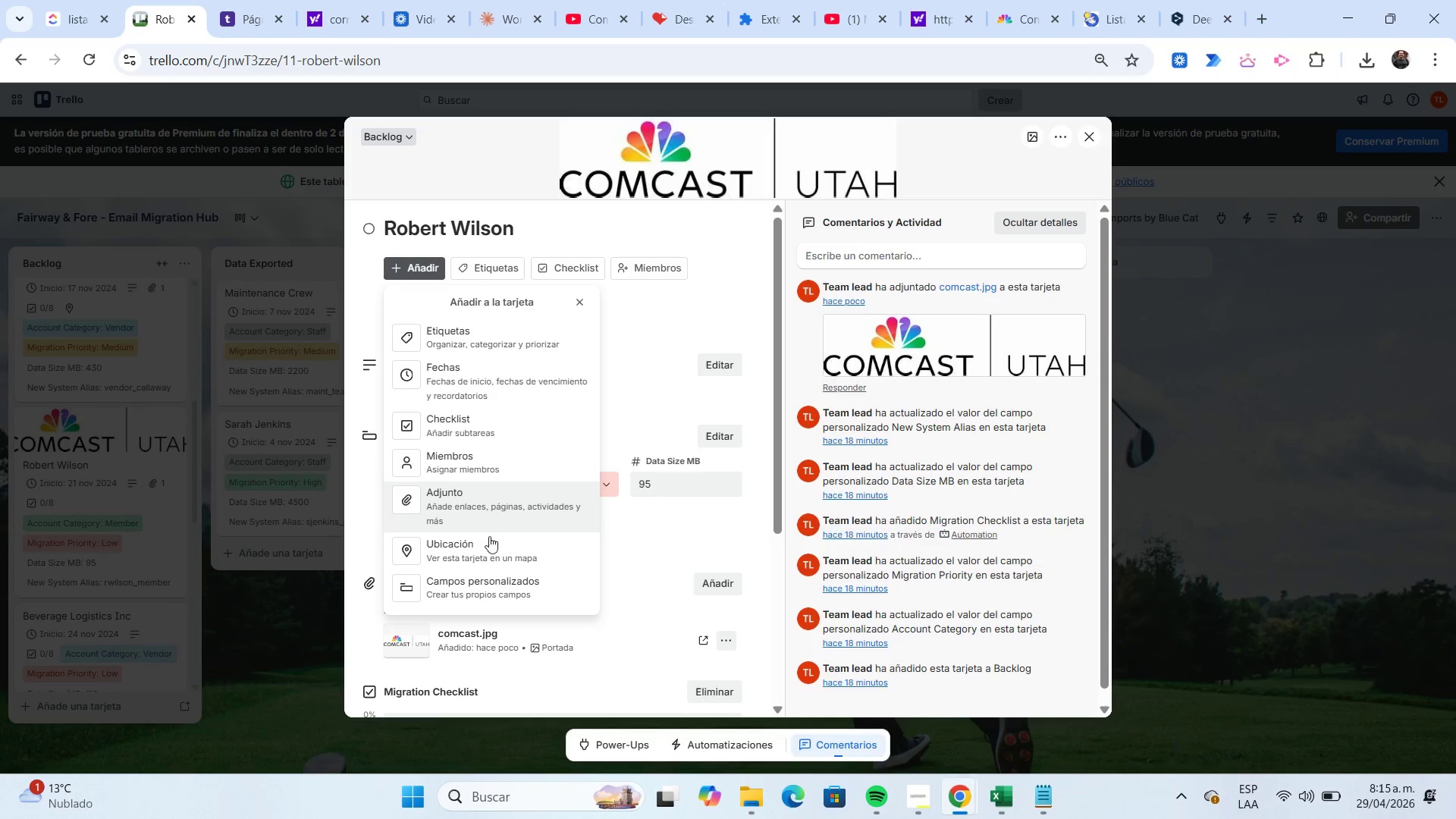 
left_click([486, 544])
 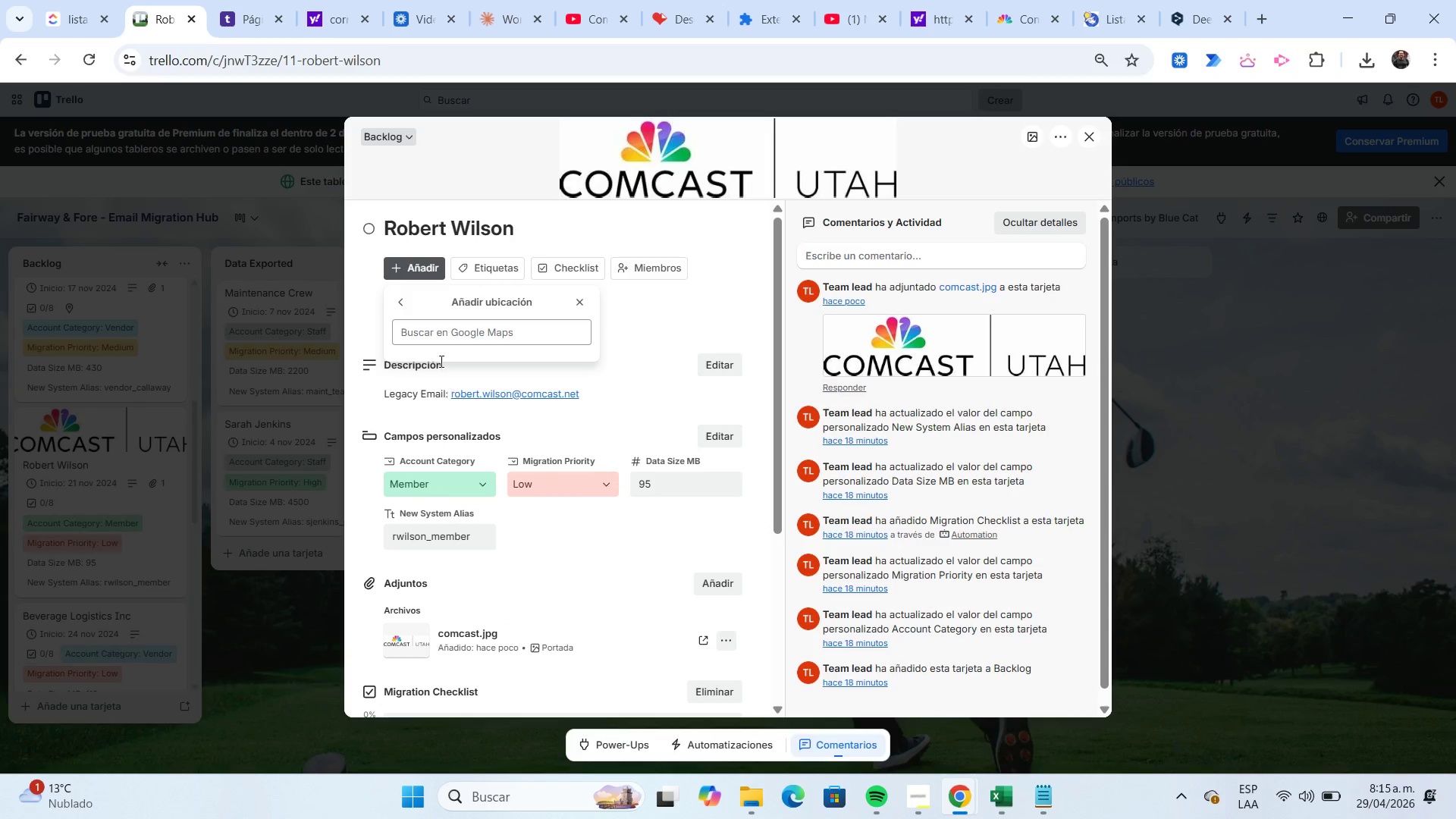 
left_click([436, 339])
 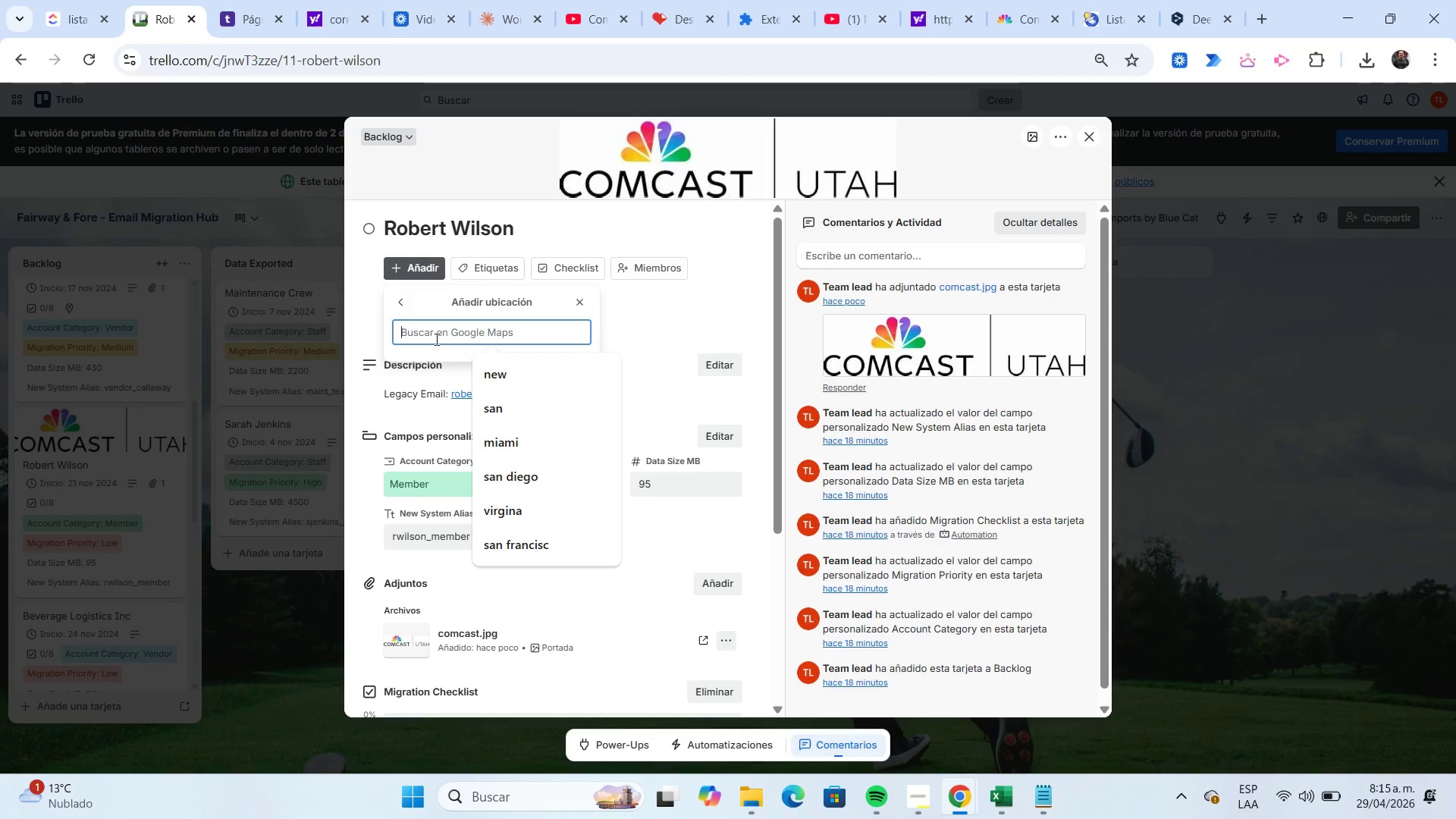 
key(Control+ControlLeft)
 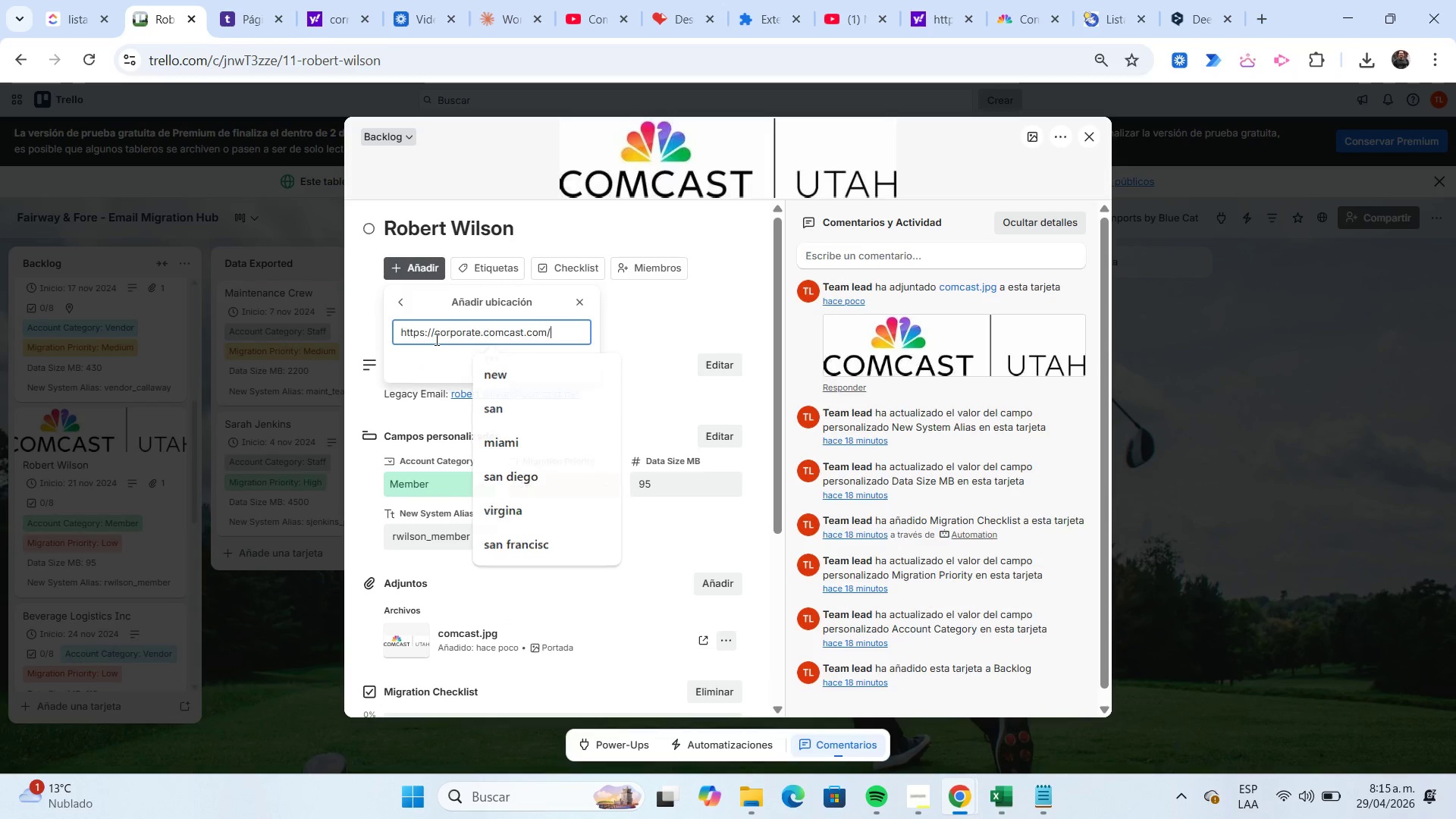 
key(Control+V)
 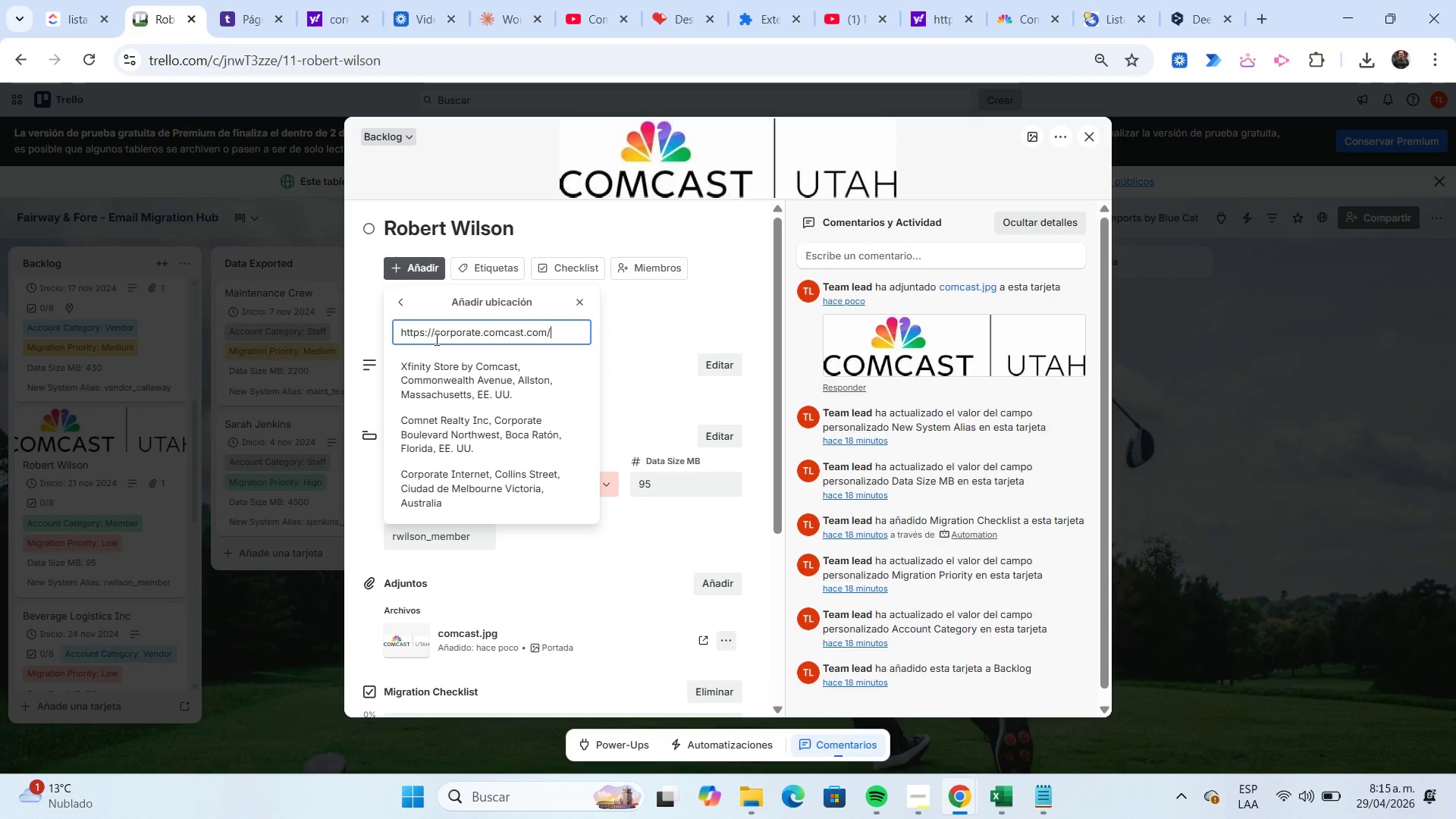 
wait(7.05)
 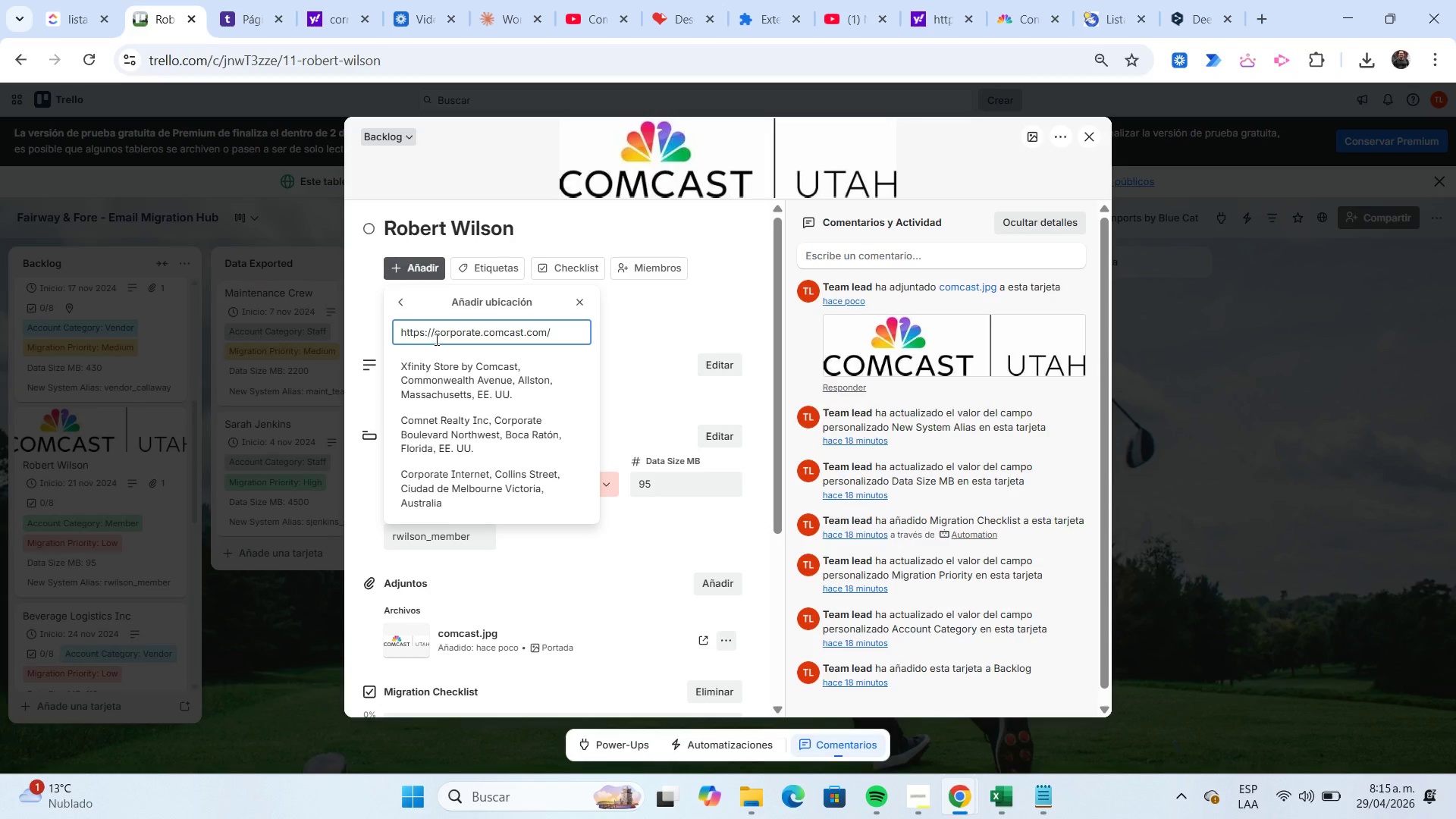 
left_click([459, 377])
 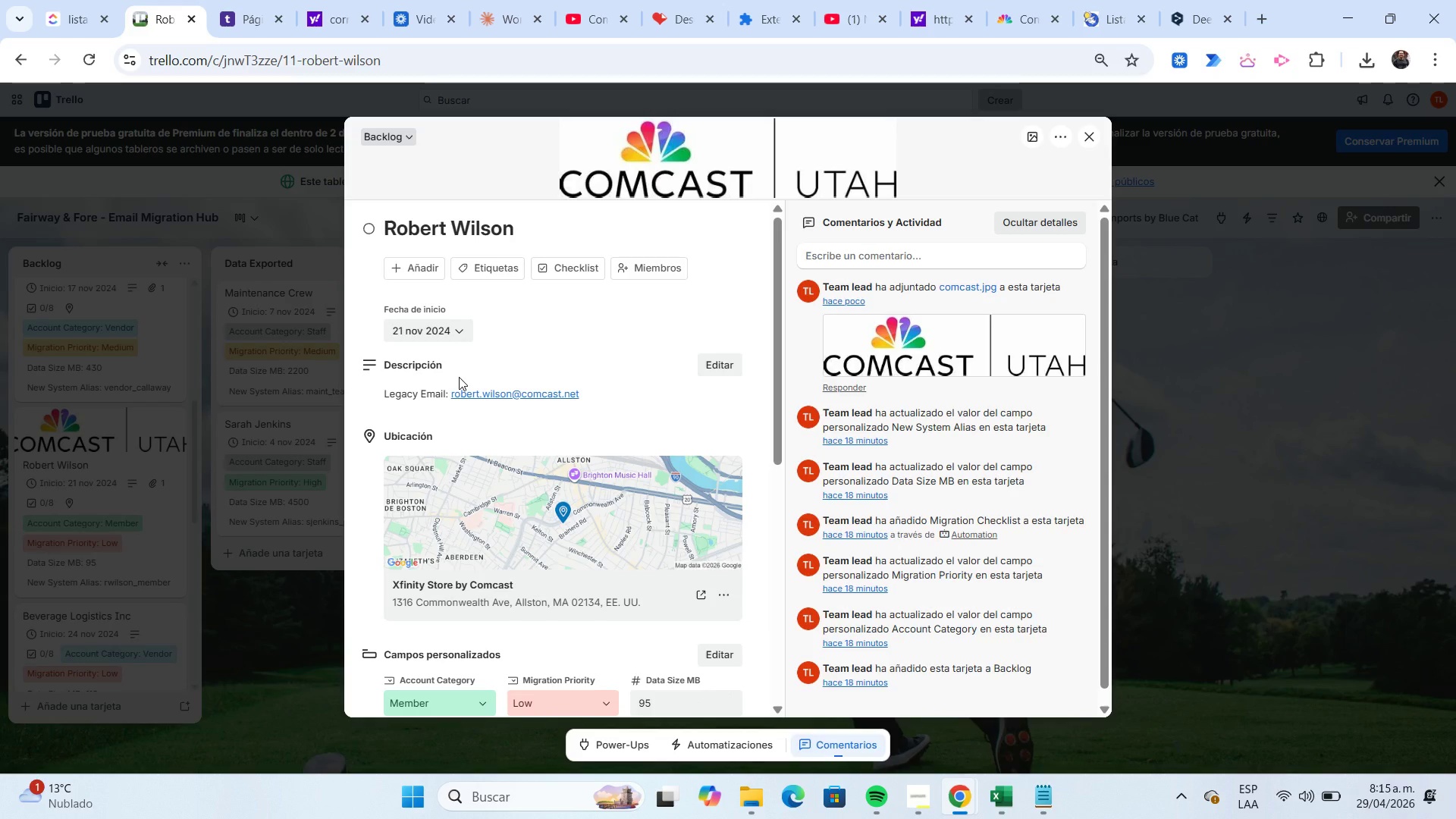 
wait(9.59)
 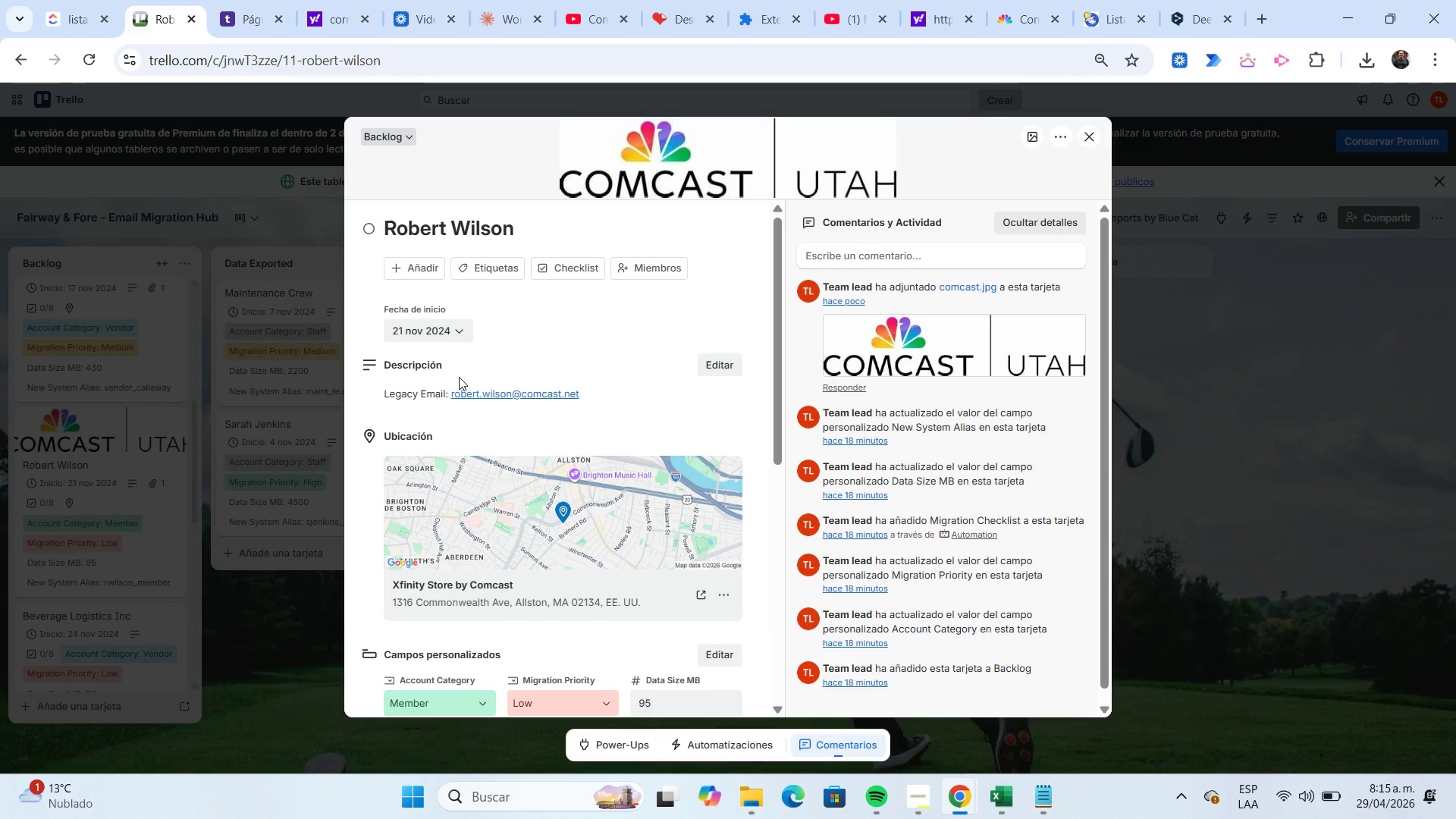 
scroll: coordinate [748, 301], scroll_direction: down, amount: 5.0
 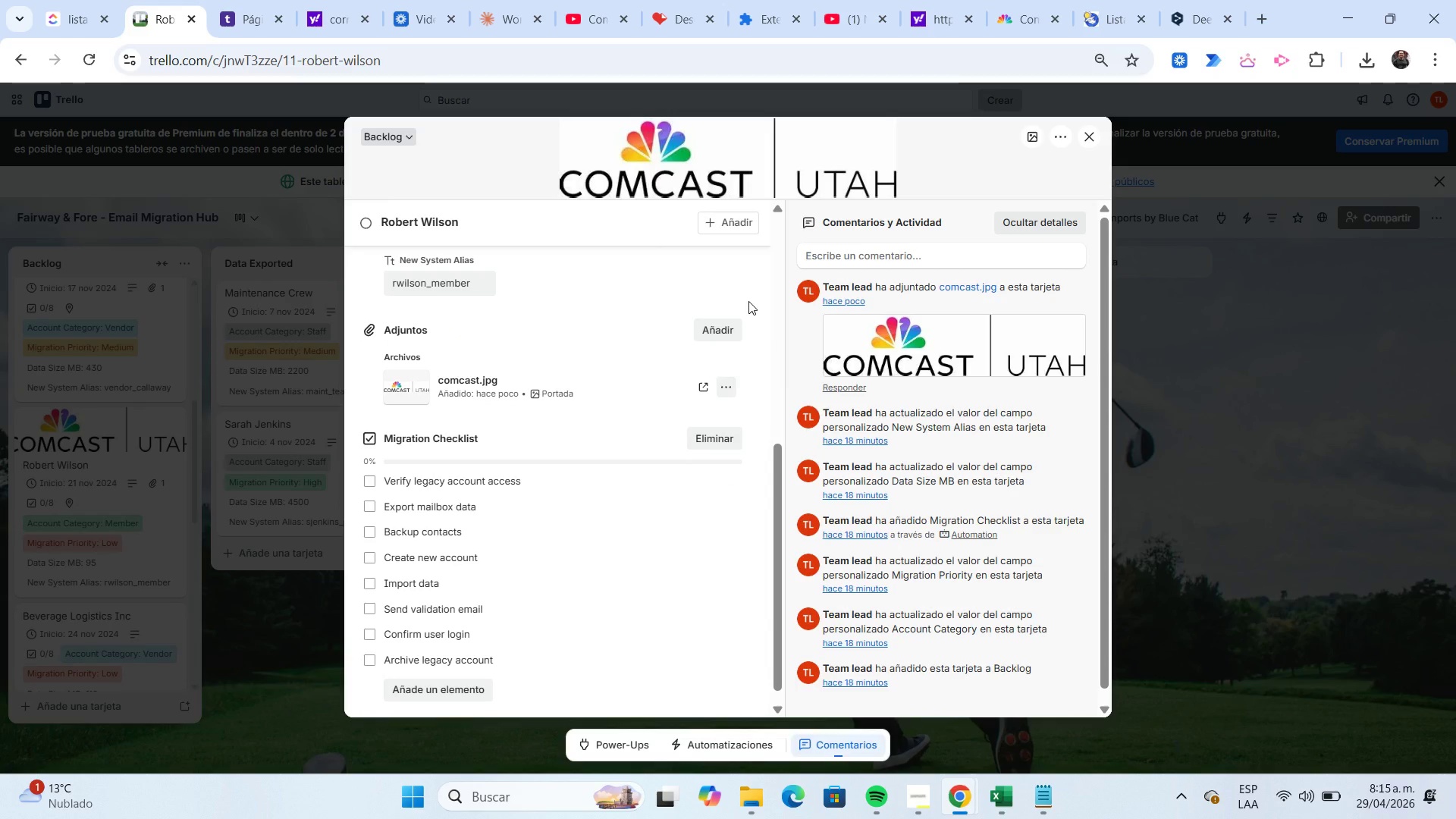 
scroll: coordinate [748, 301], scroll_direction: up, amount: 10.0
 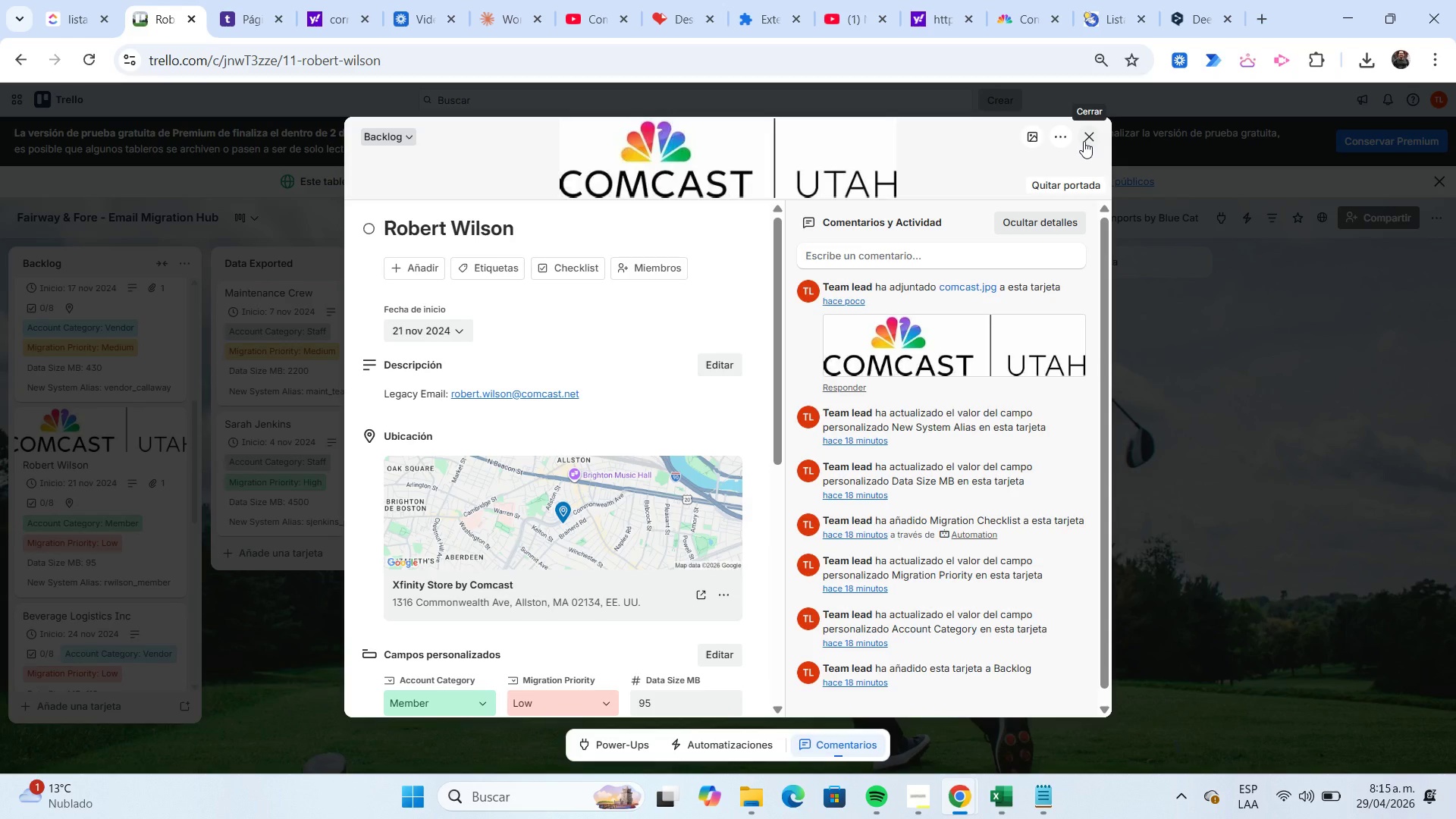 
left_click([1084, 141])
 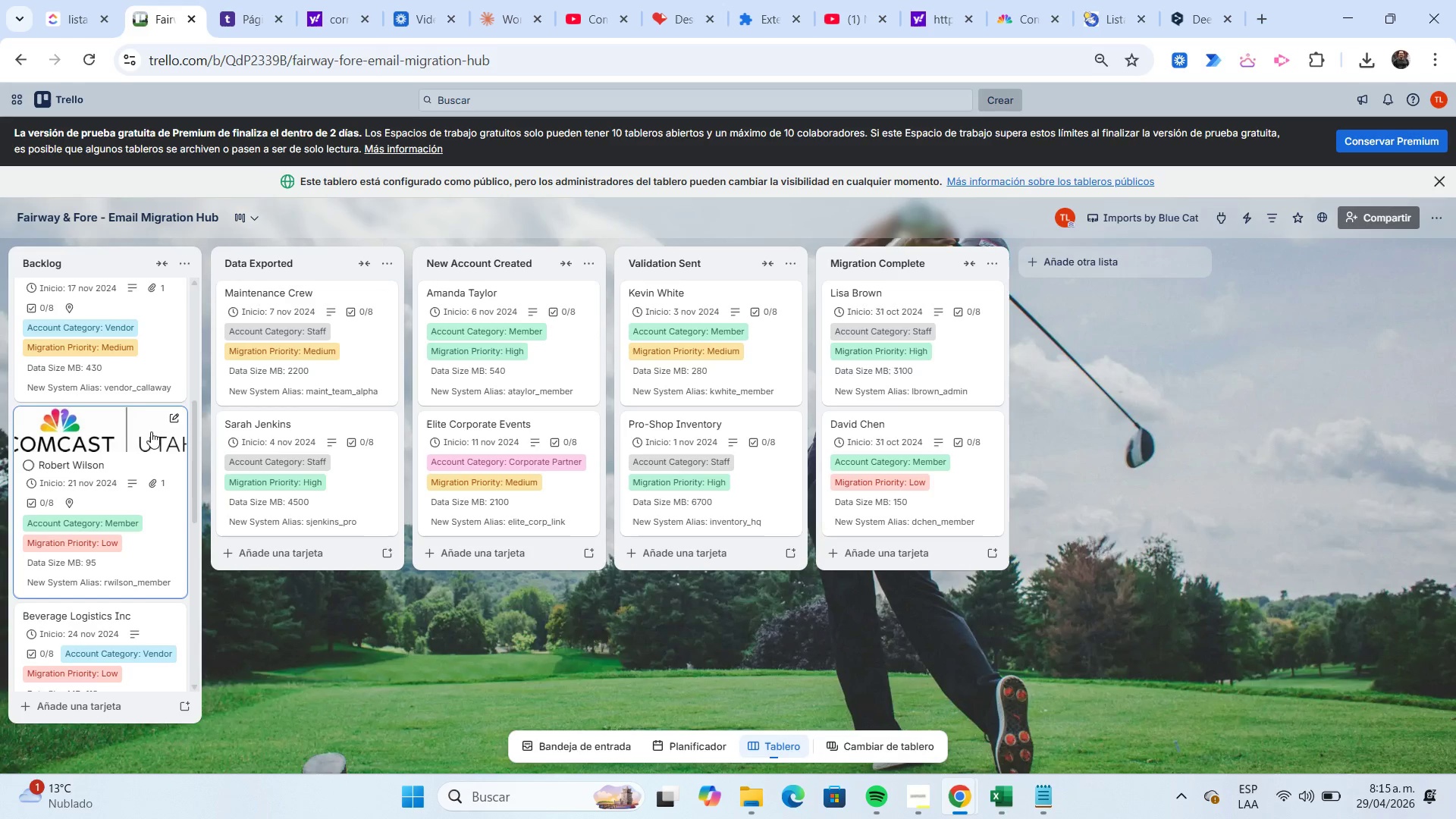 
scroll: coordinate [151, 434], scroll_direction: down, amount: 1.0
 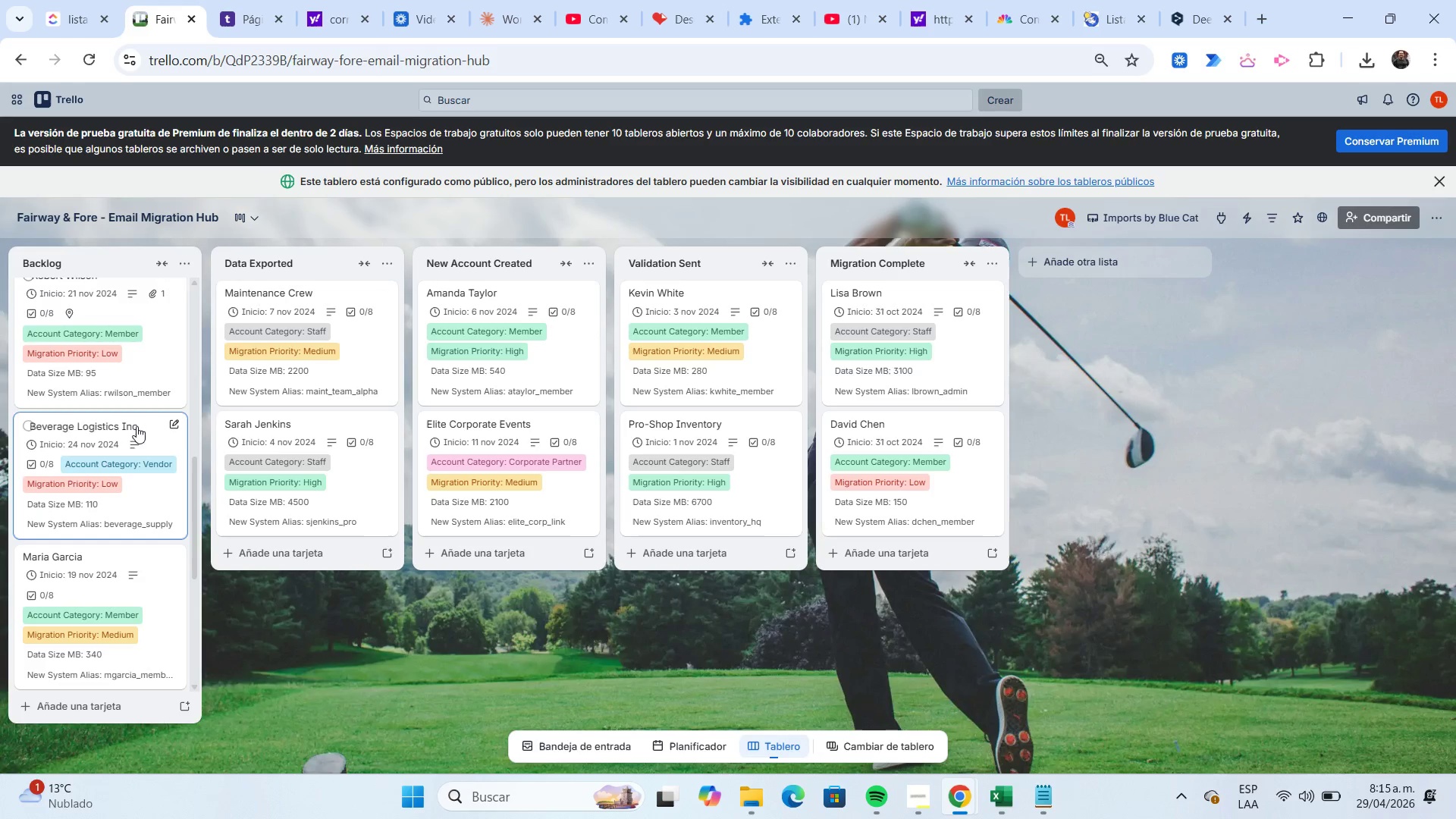 
left_click([128, 425])
 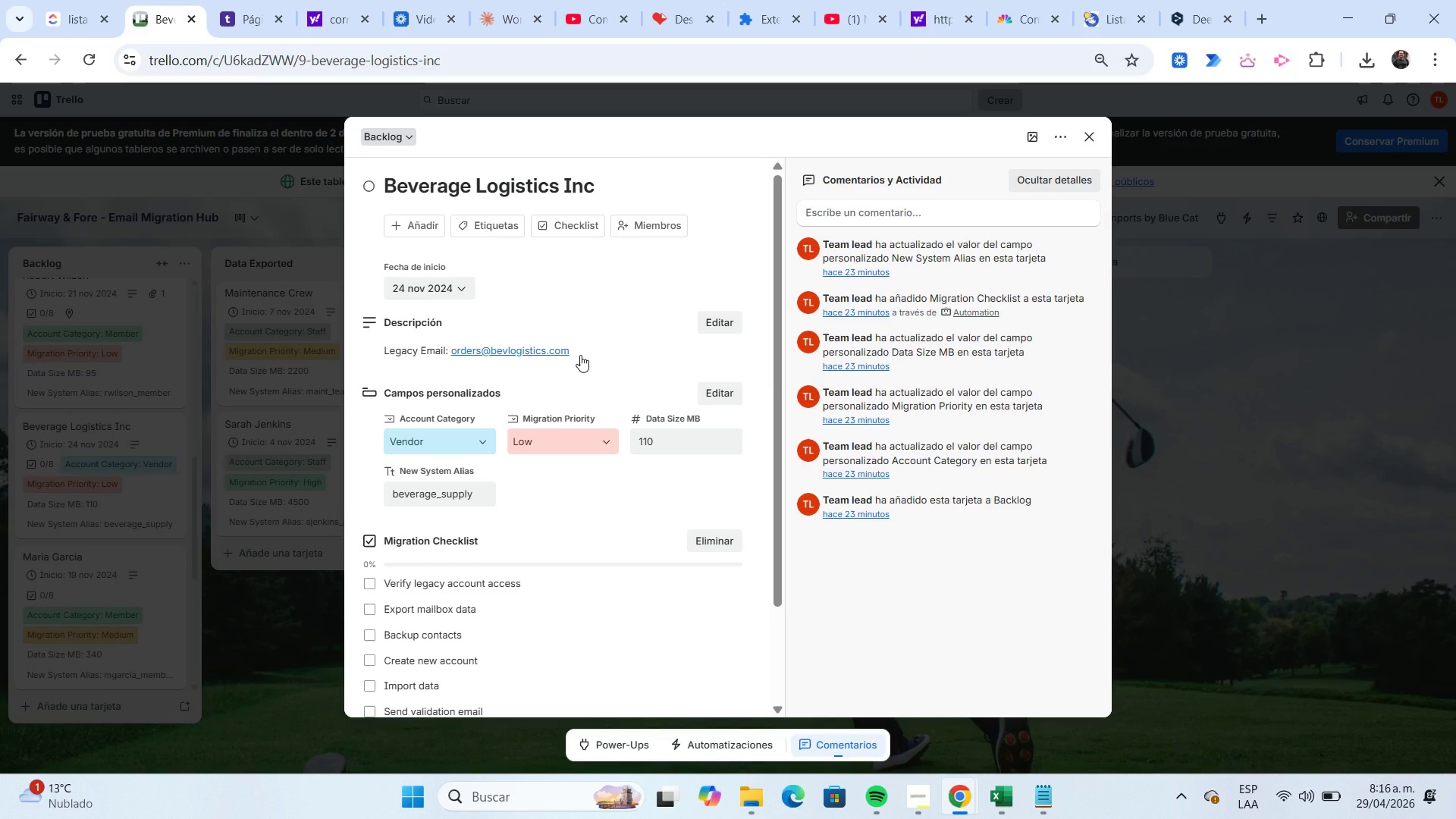 
left_click([580, 355])
 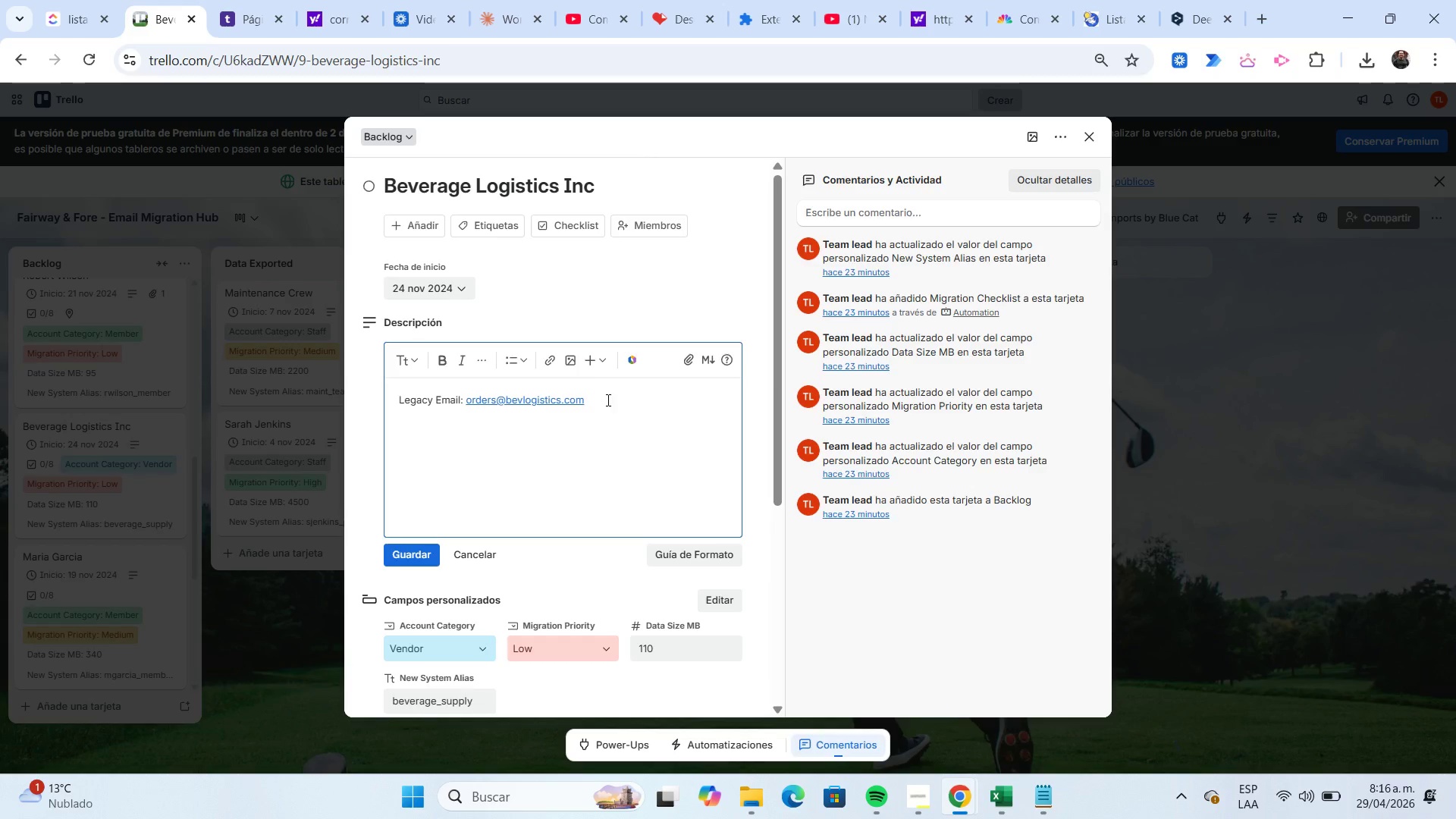 
left_click_drag(start_coordinate=[607, 403], to_coordinate=[469, 406])
 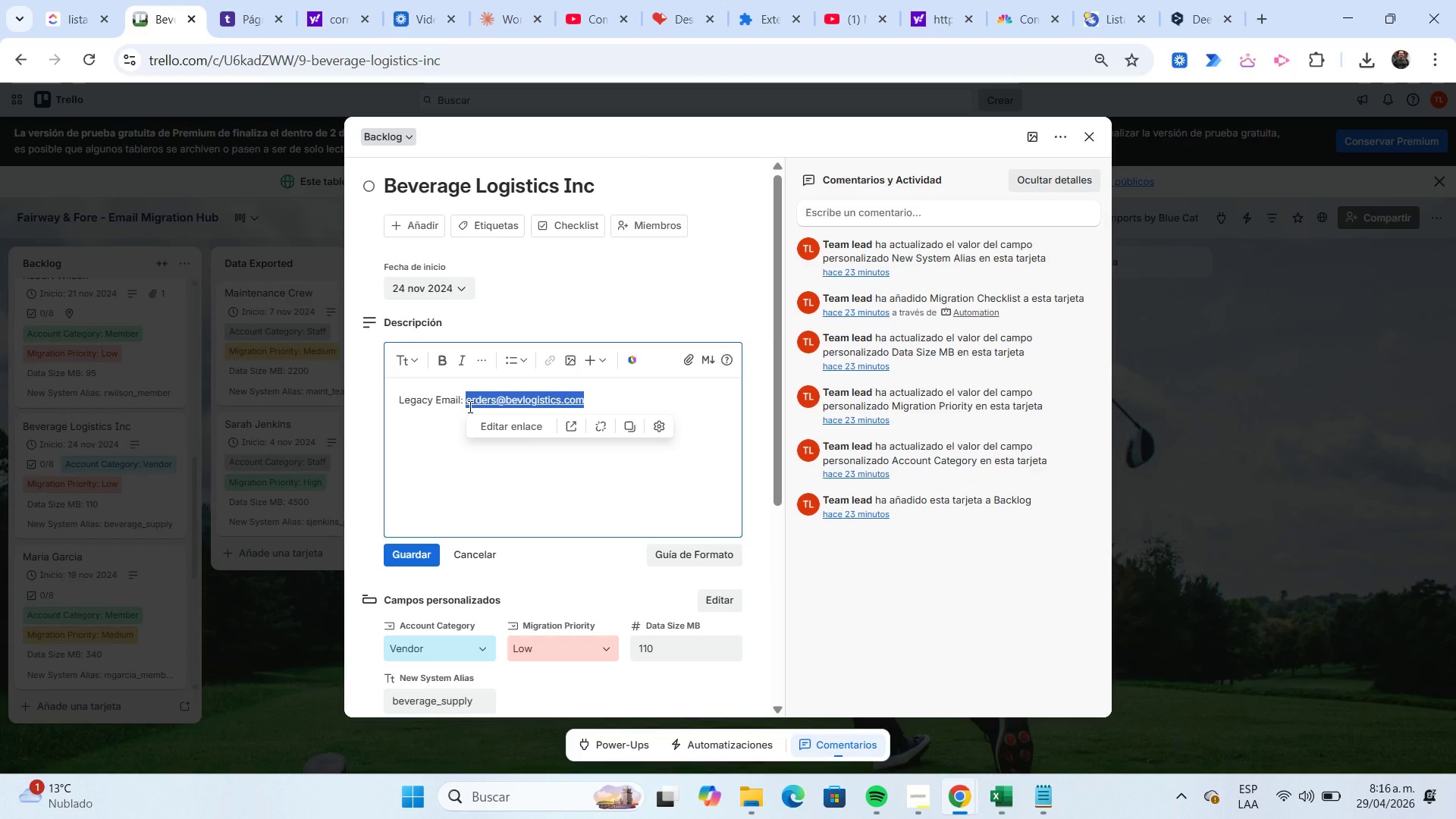 
key(Control+C)
 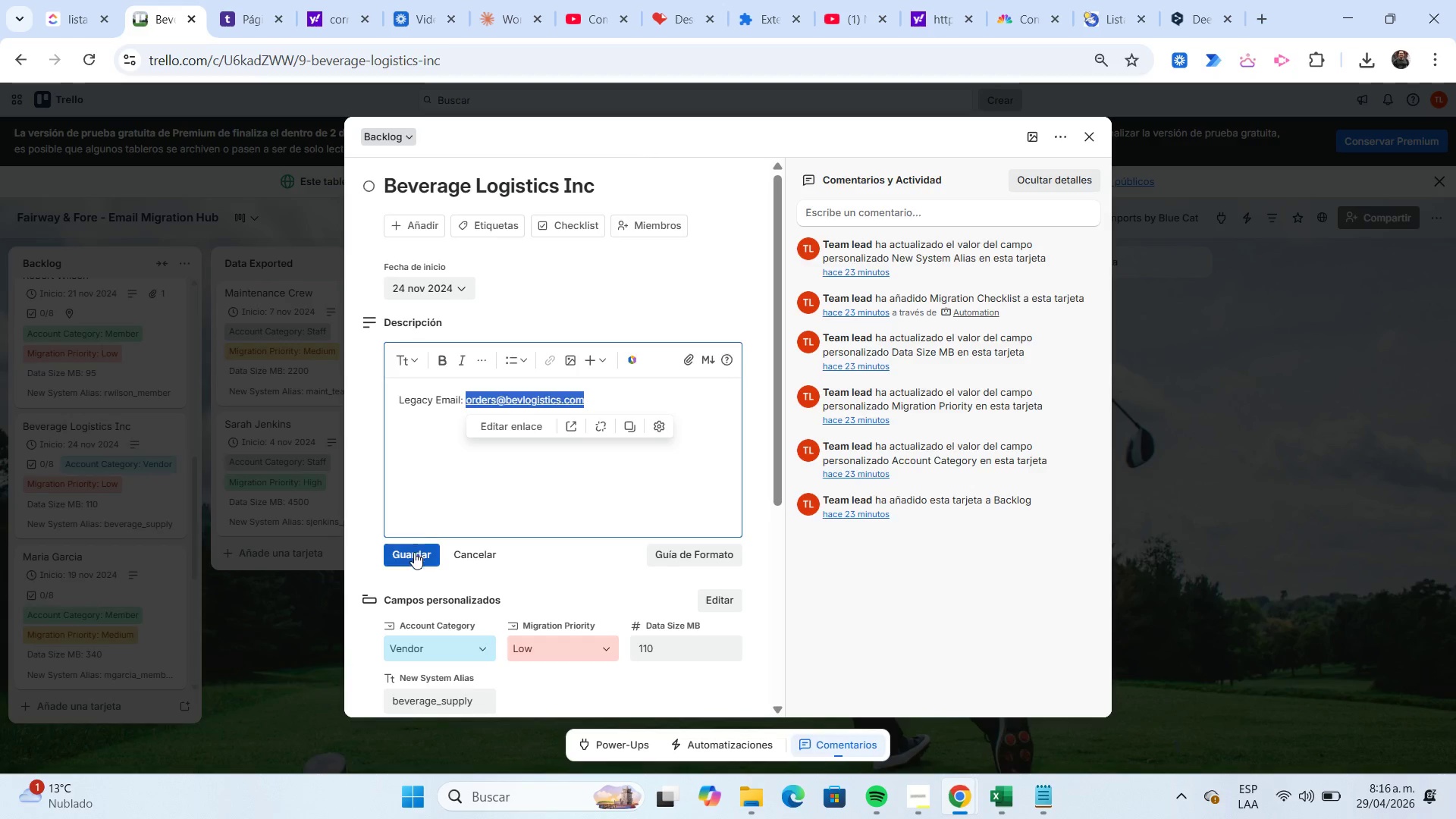 
left_click([414, 552])
 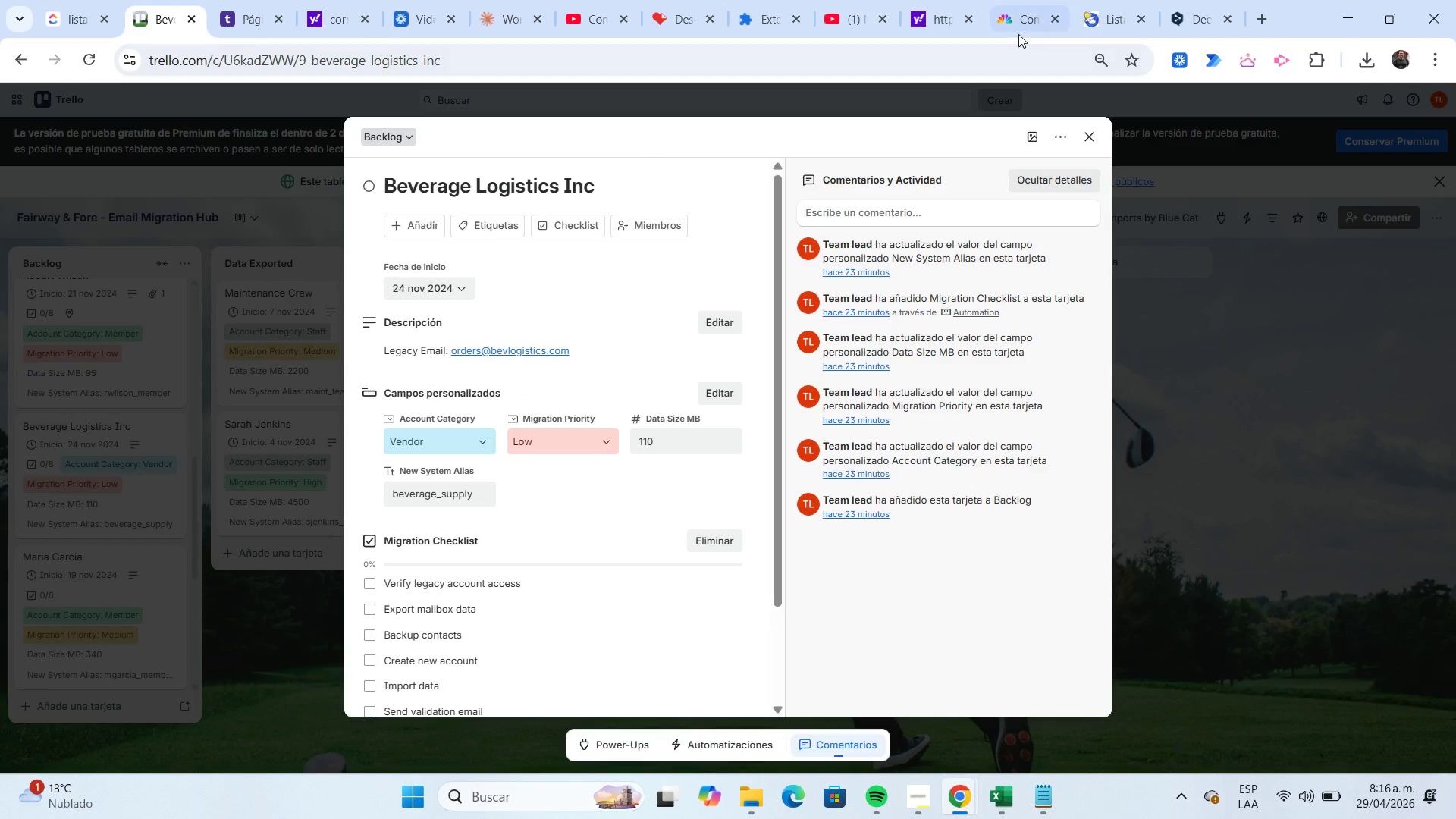 
left_click([1015, 31])
 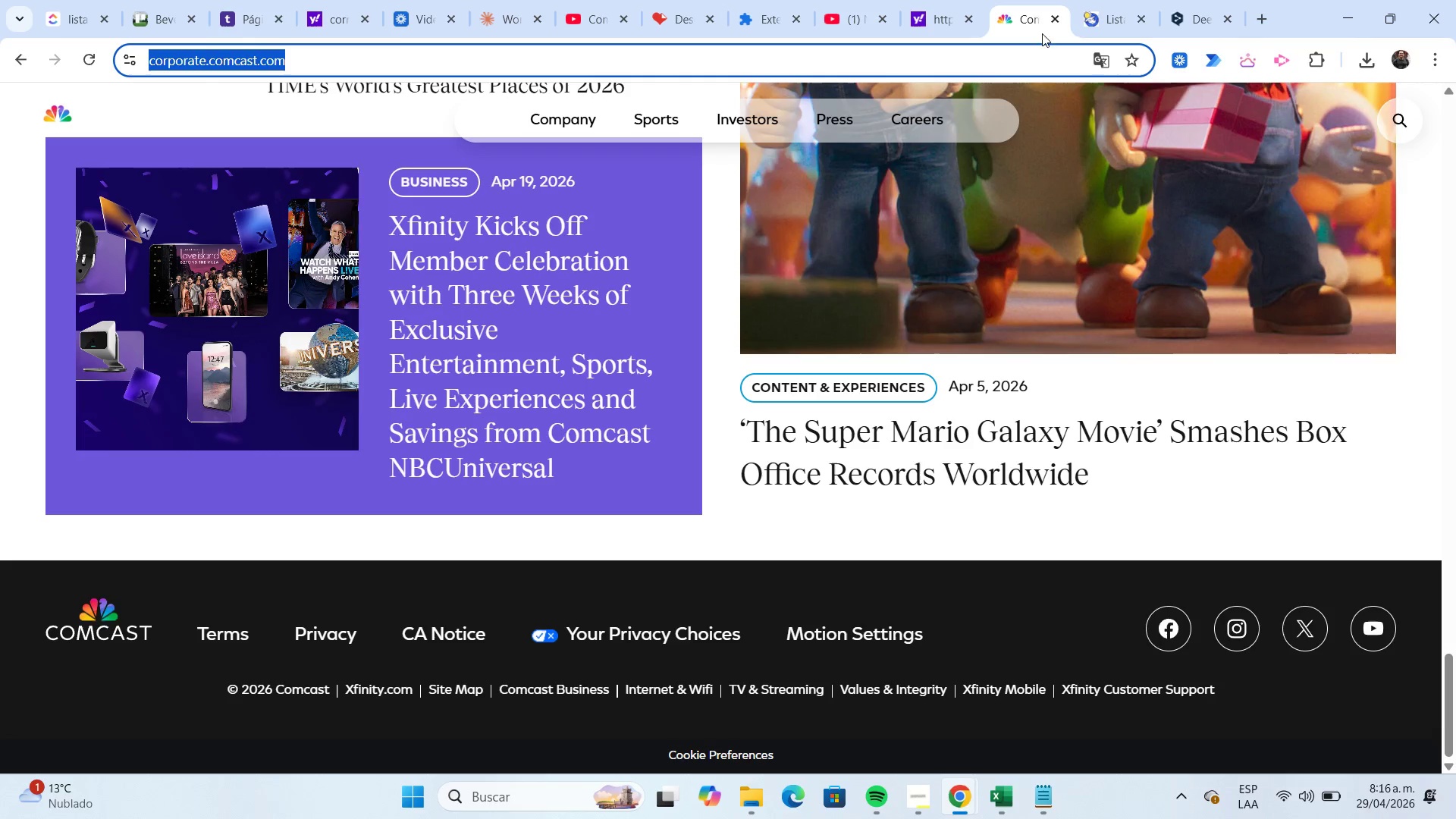 
left_click([1053, 24])
 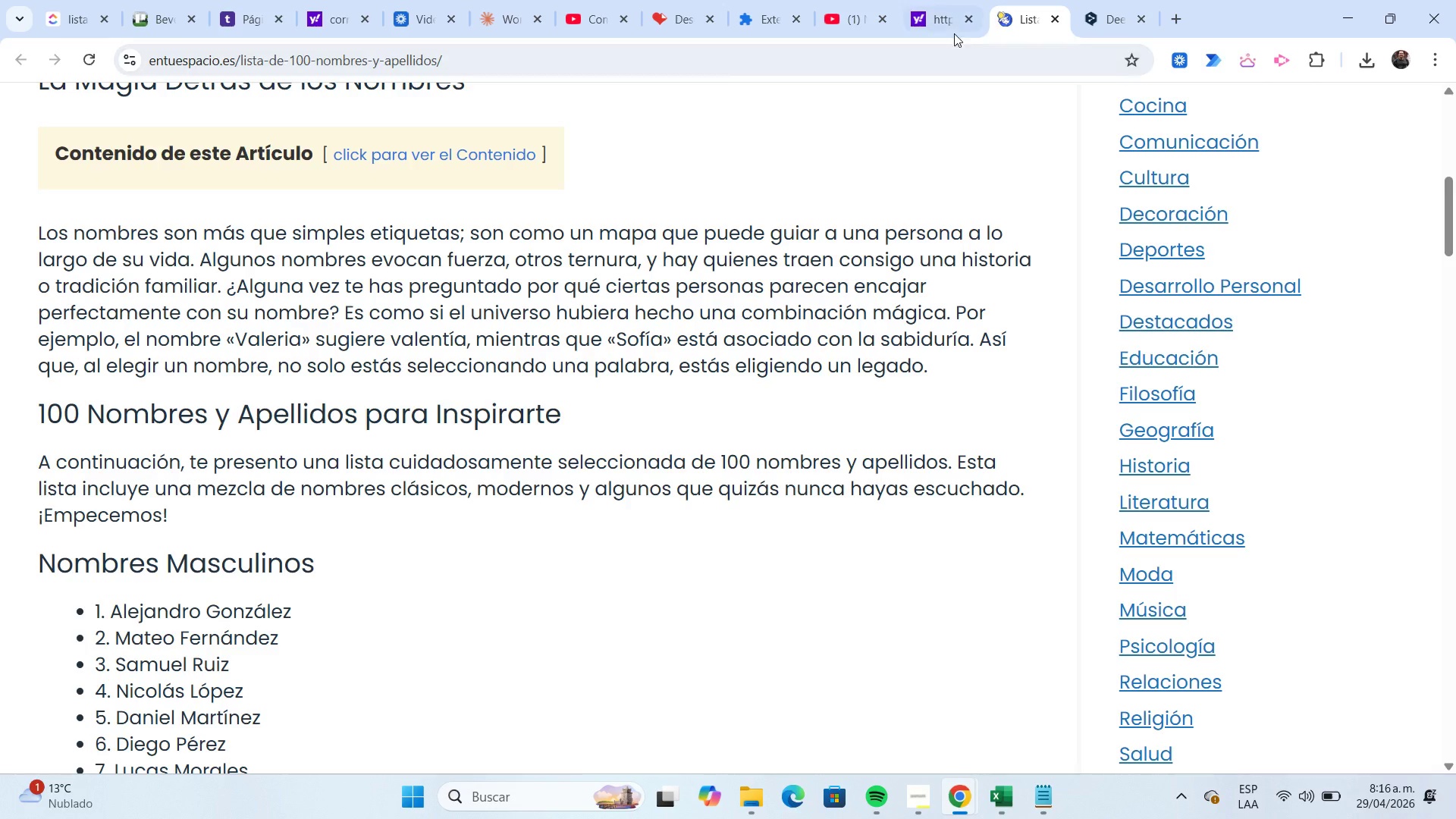 
left_click([944, 30])
 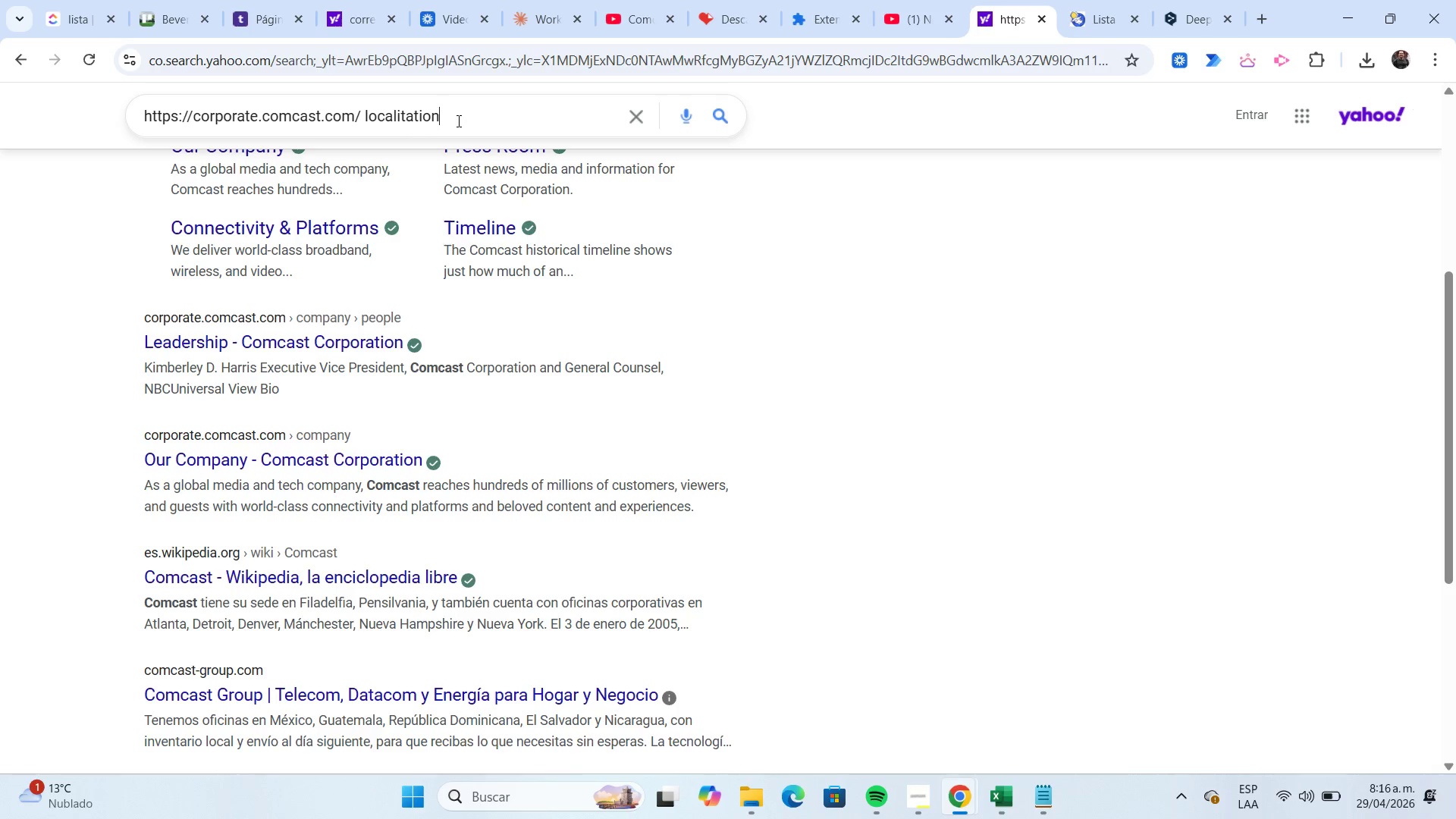 
key(Shift+Home)
 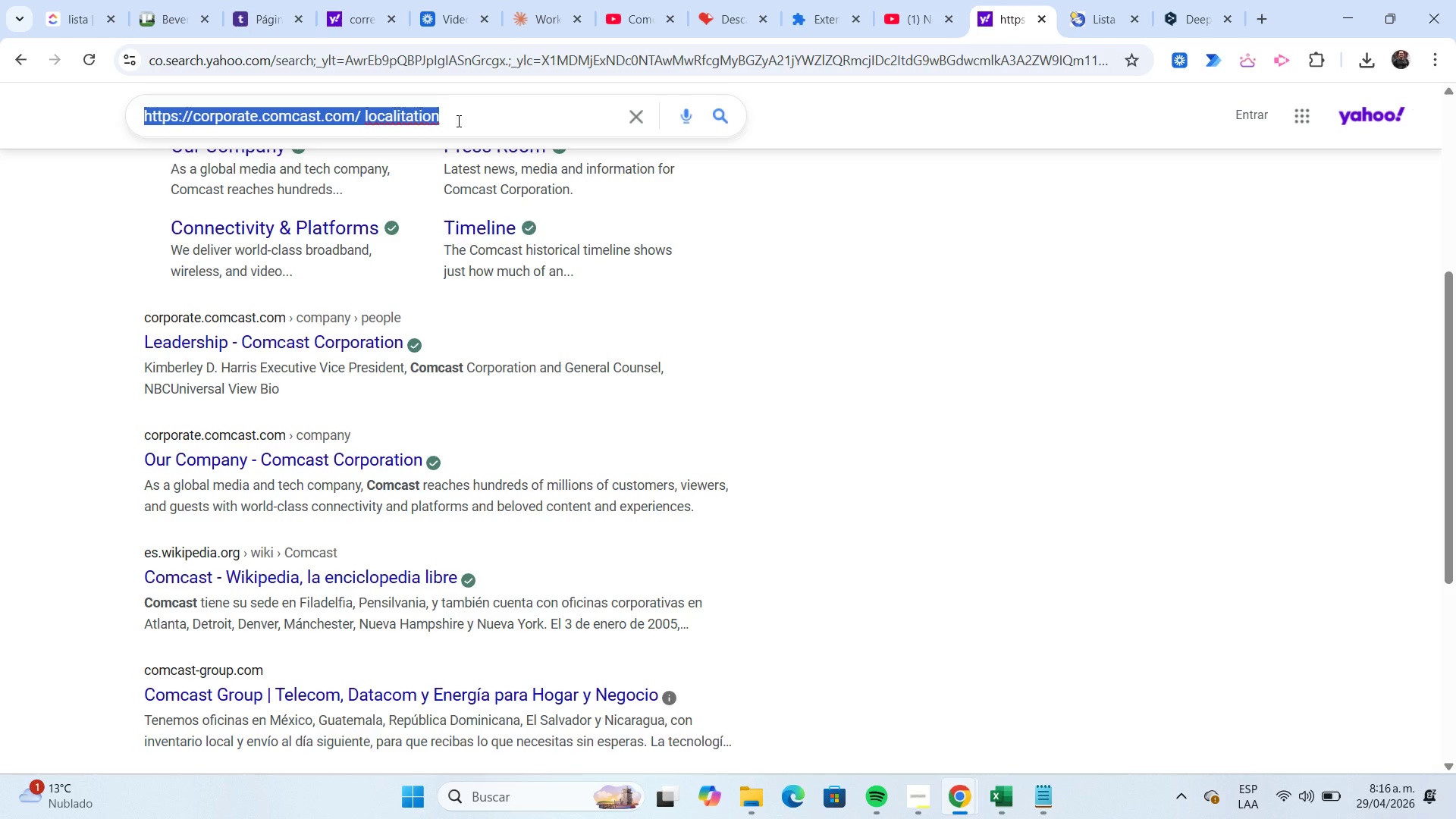 
key(Control+V)
 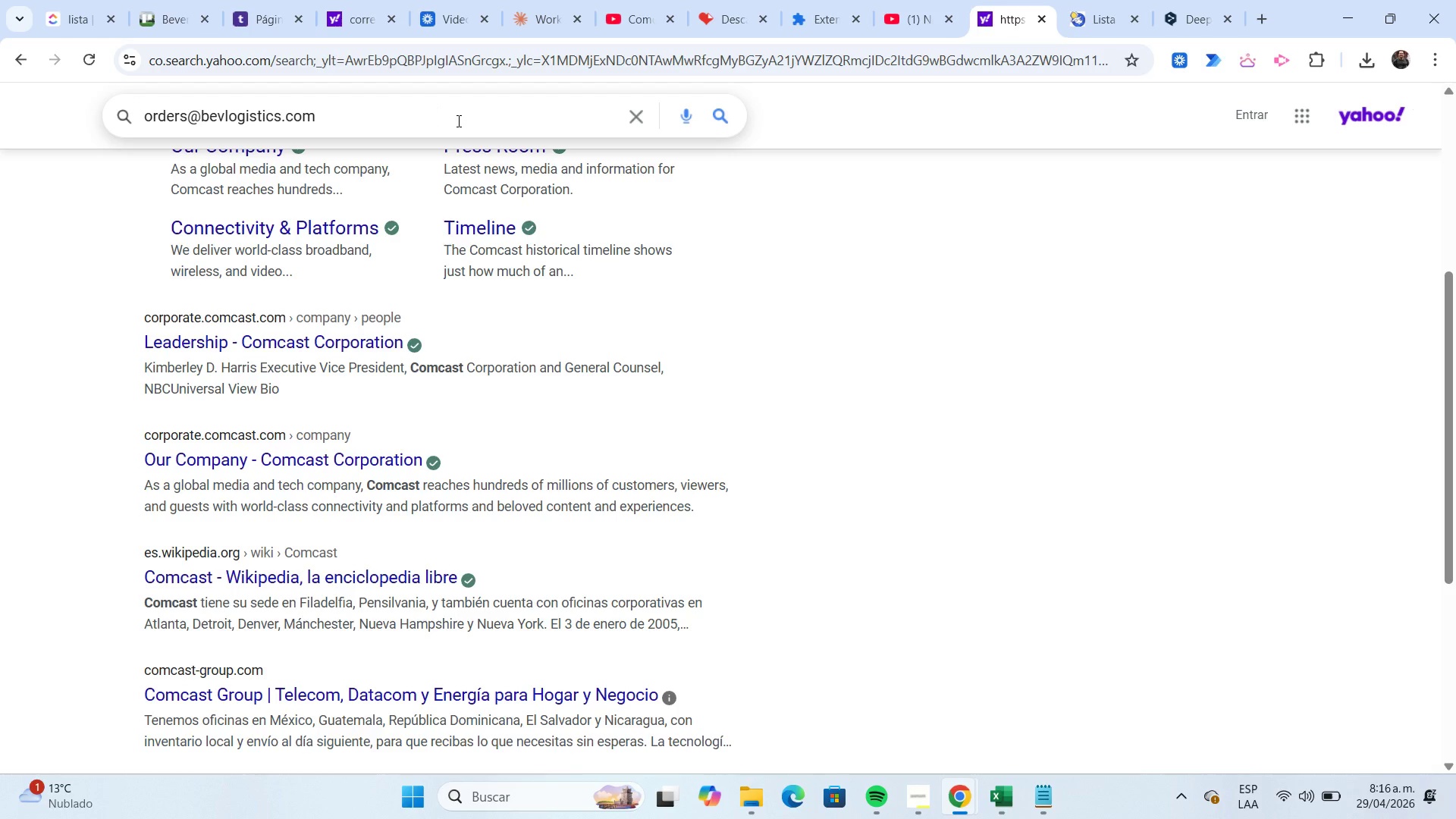 
key(ArrowLeft)
 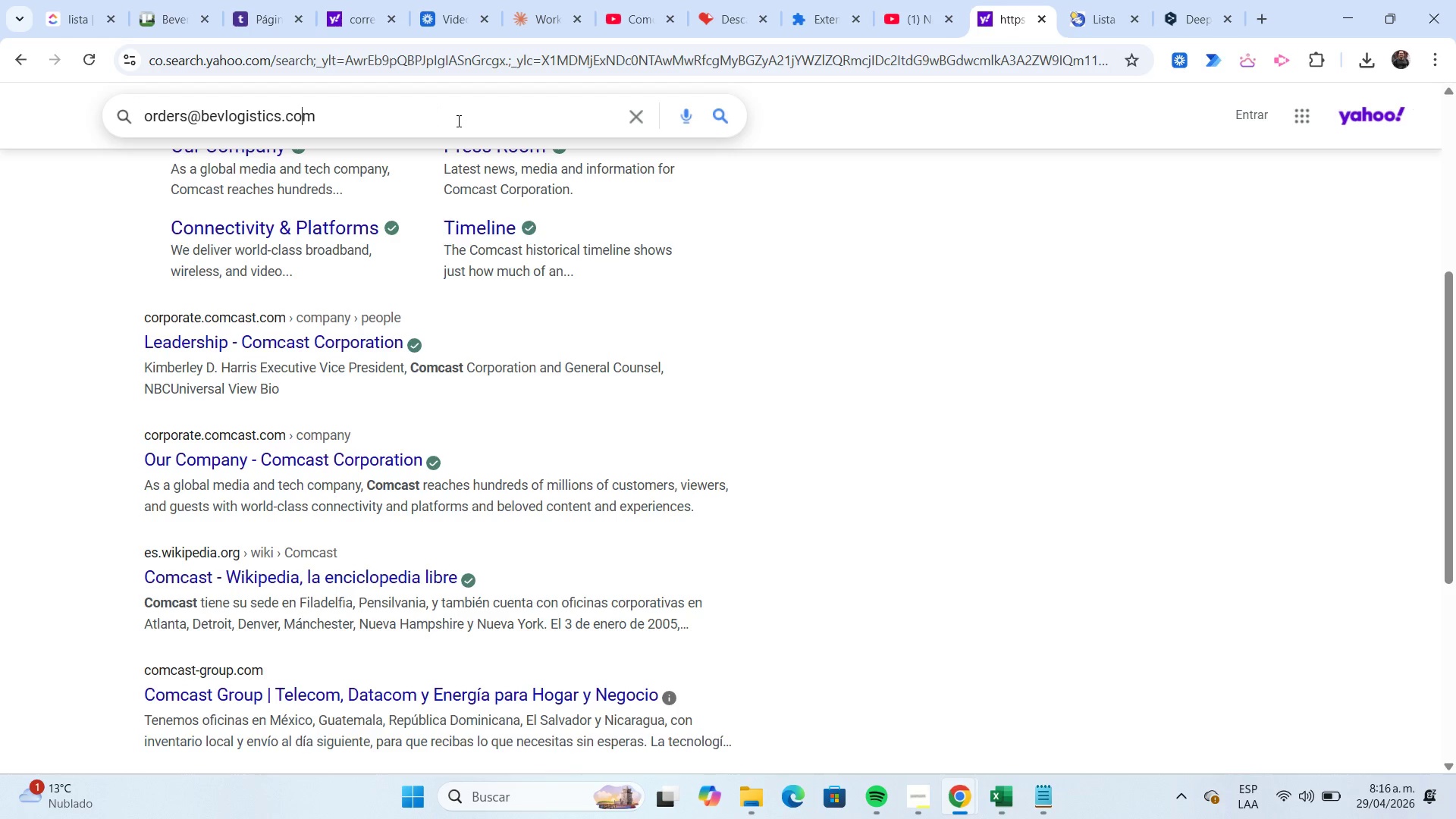 
key(ArrowLeft)
 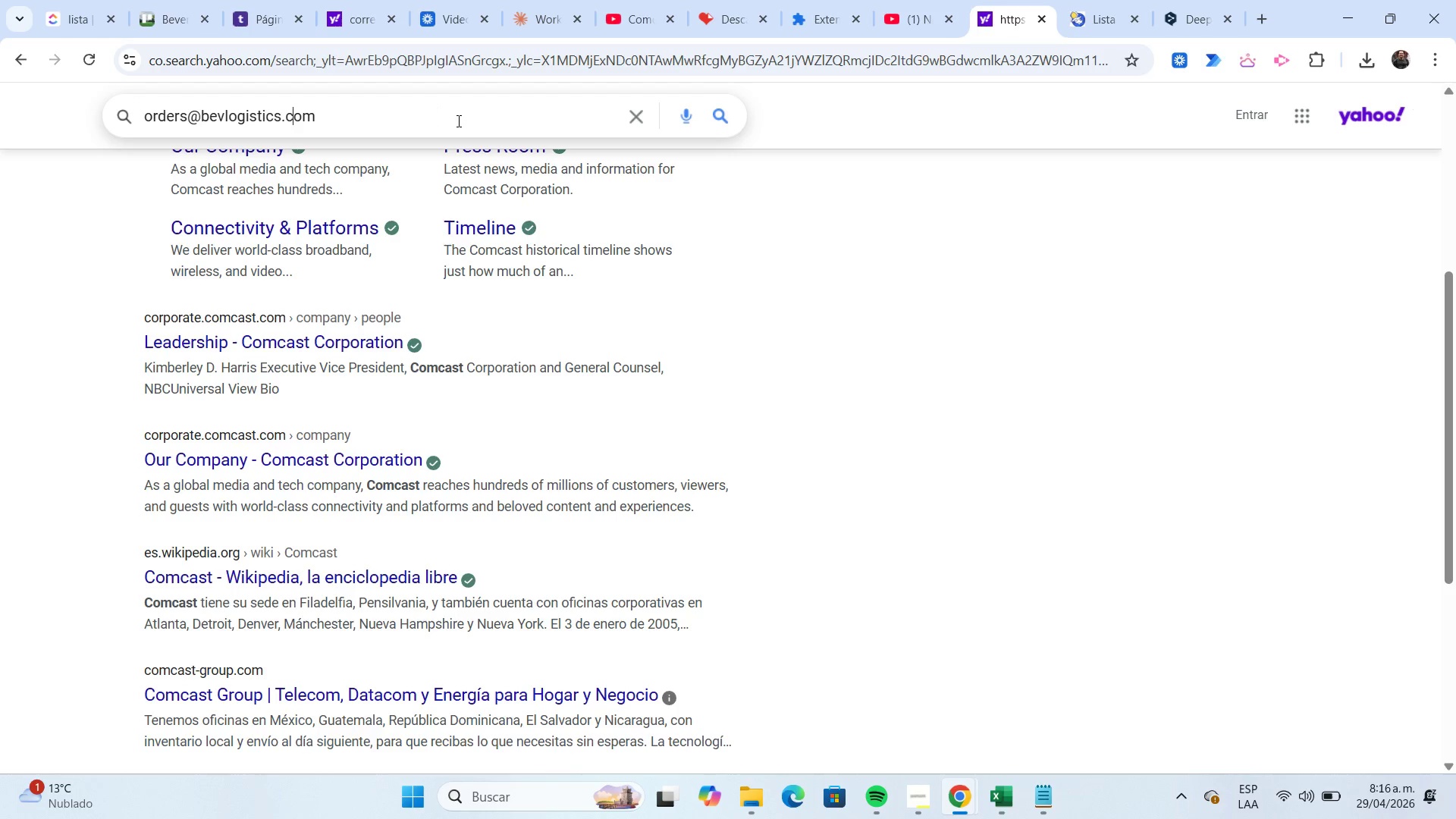 
hold_key(key=ArrowLeft, duration=0.81)
 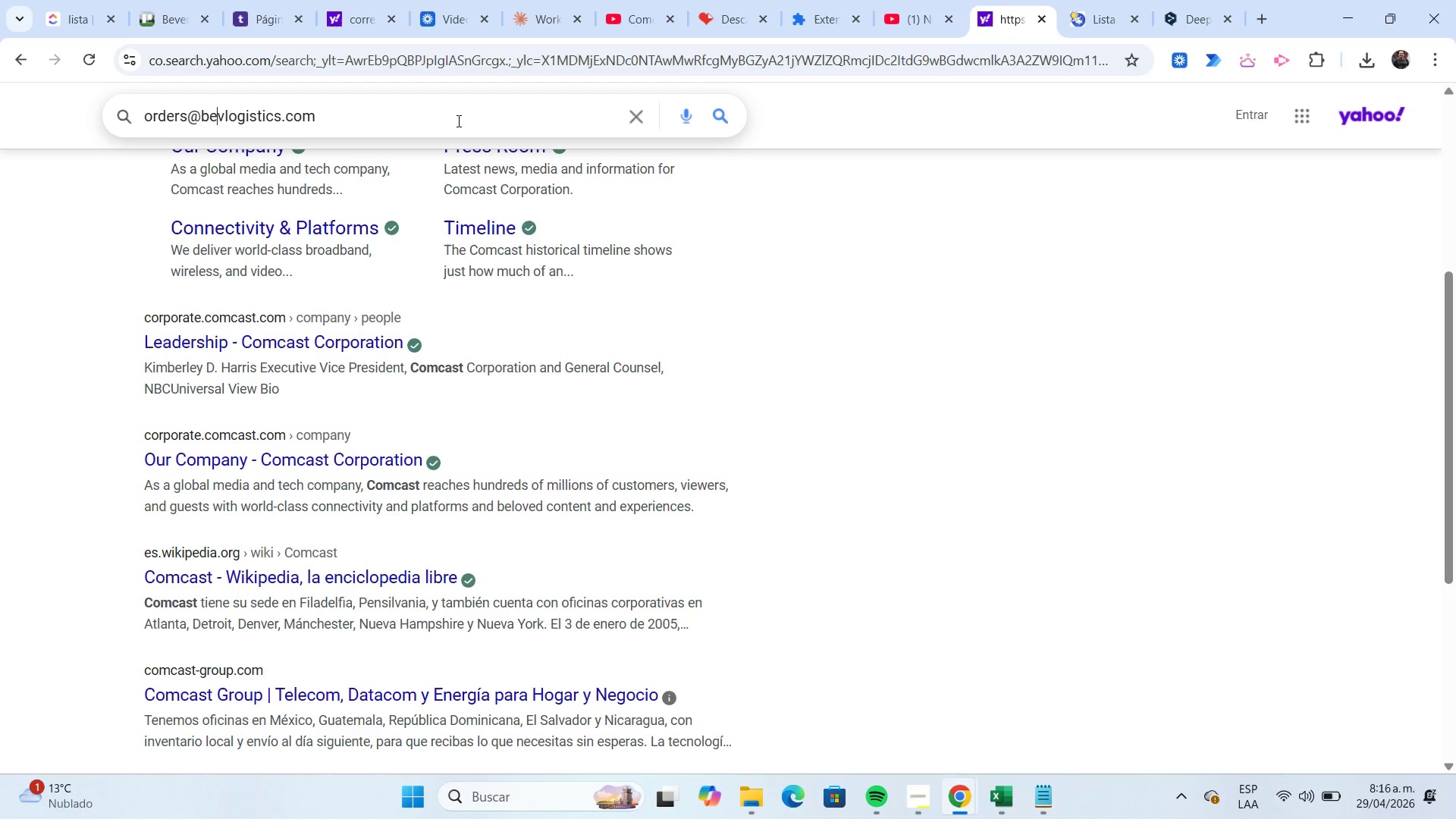 
key(ArrowLeft)
 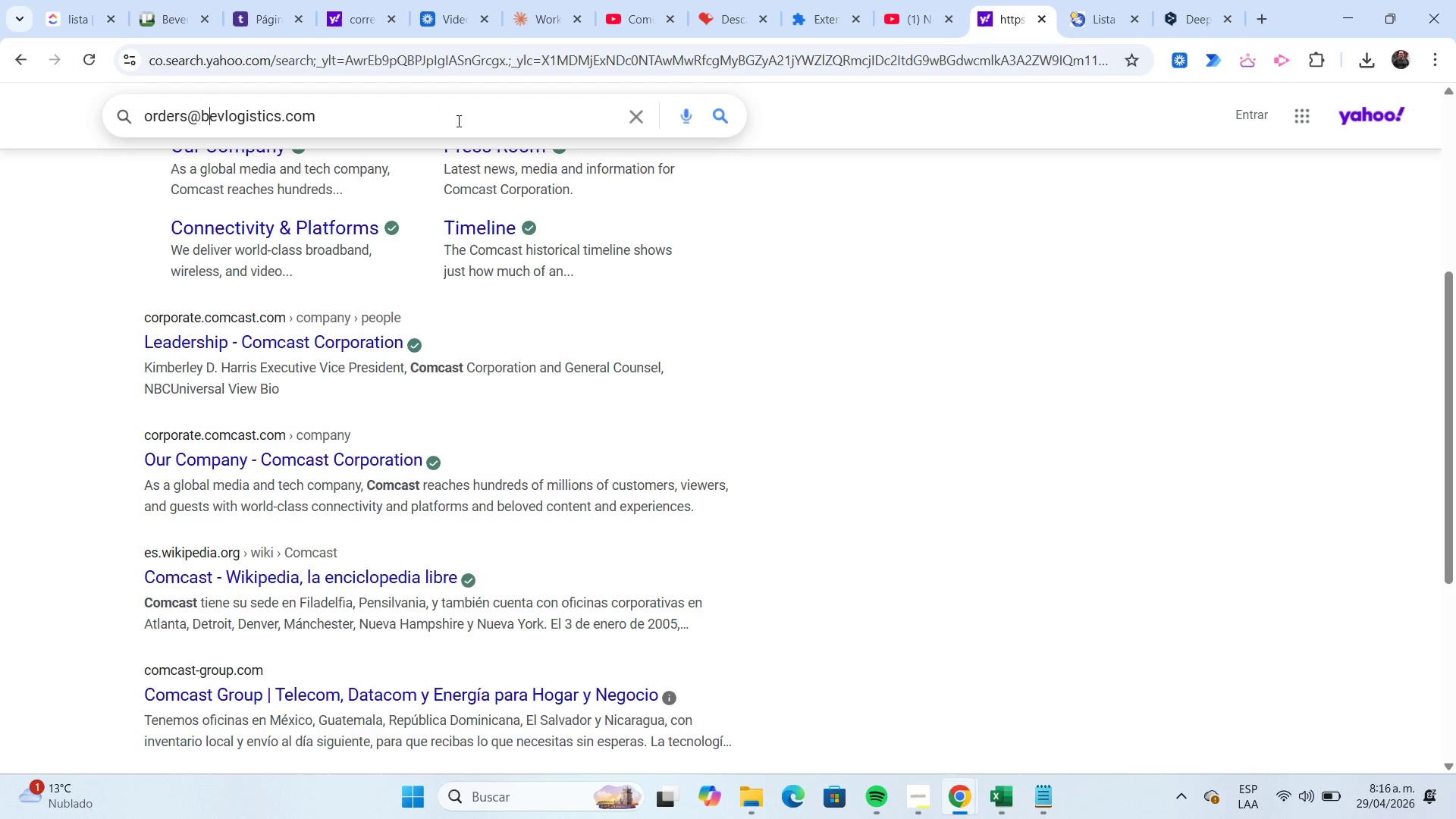 
key(ArrowLeft)
 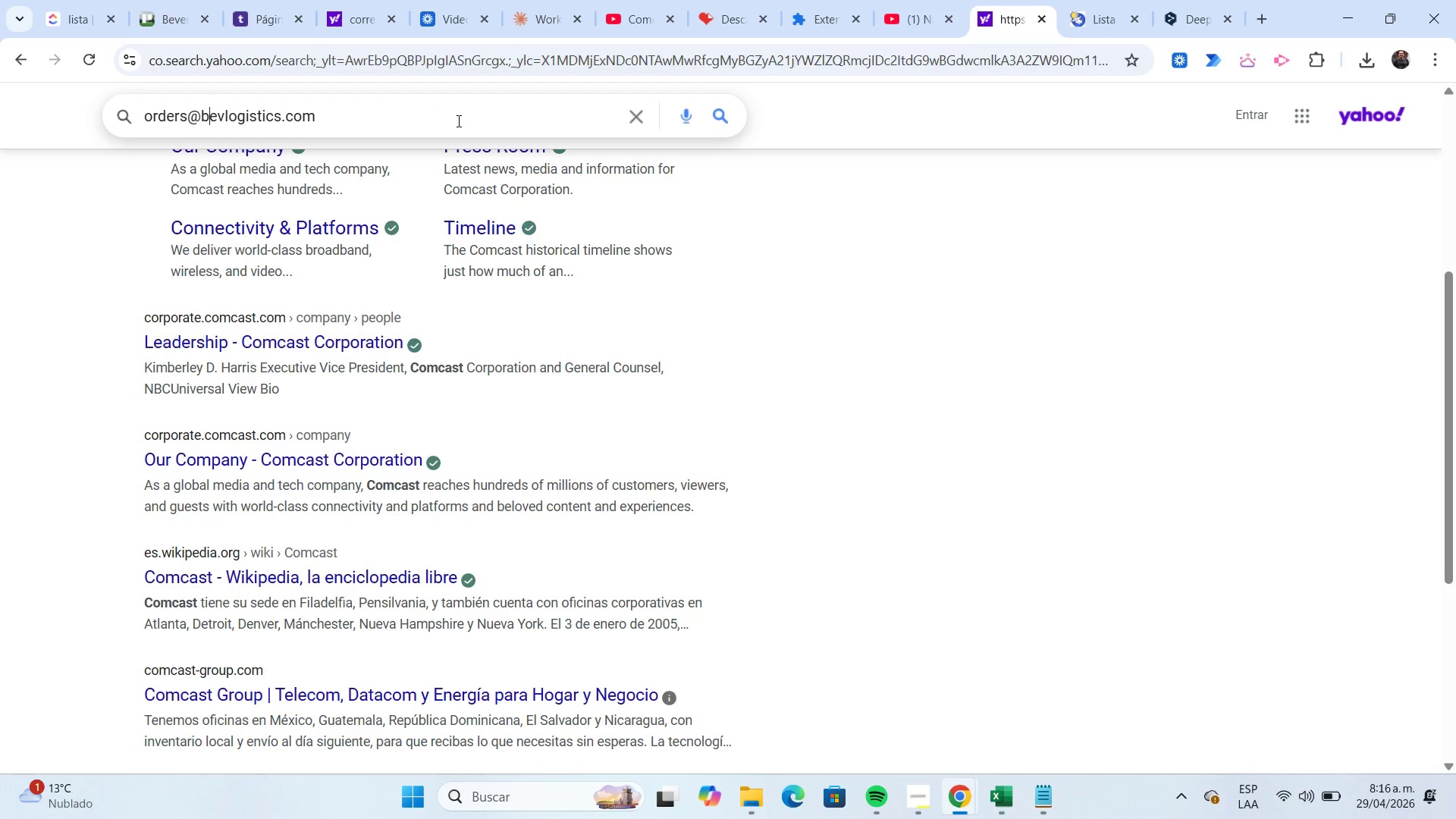 
key(ArrowLeft)
 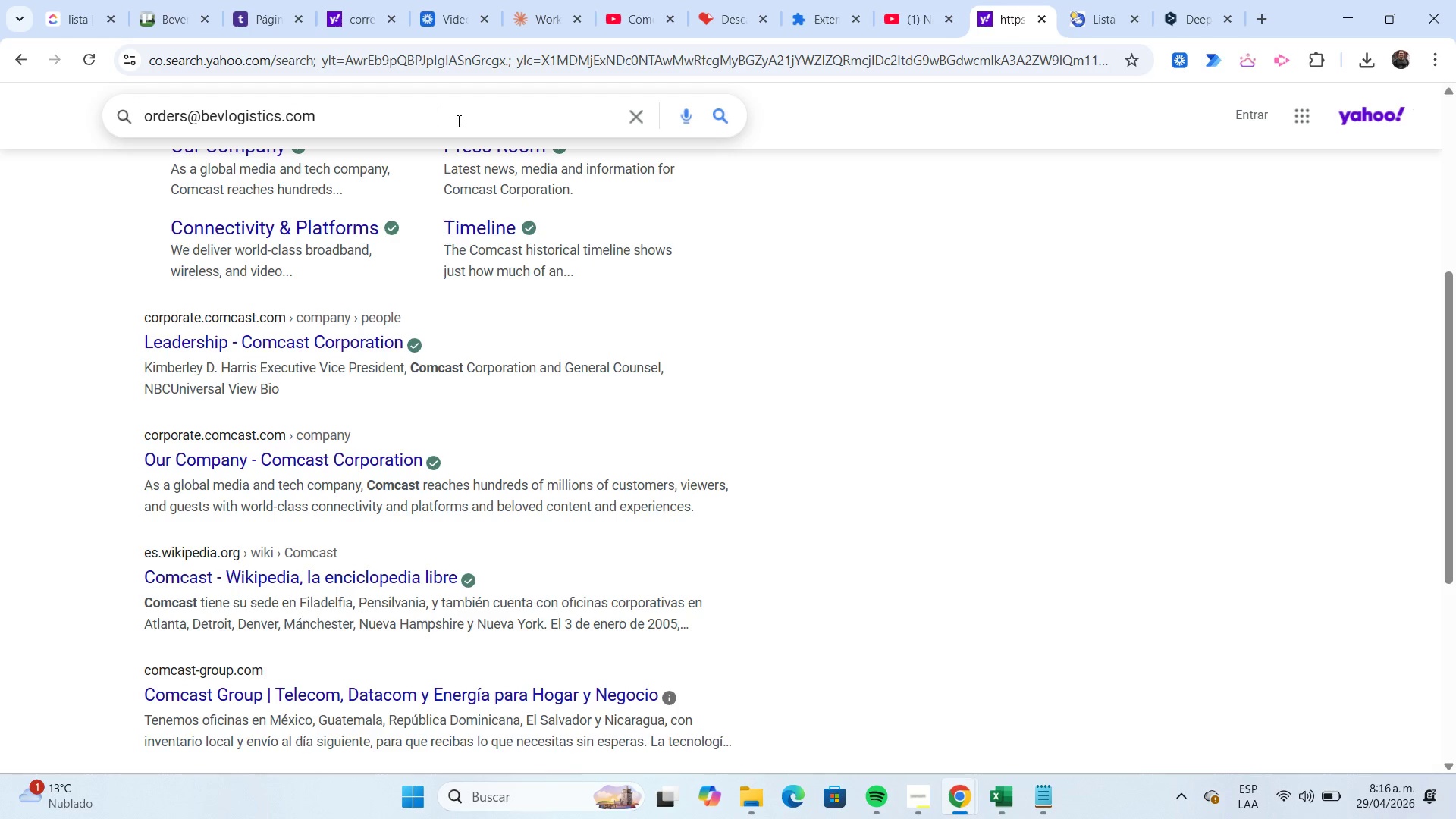 
key(Shift+ShiftLeft)
 